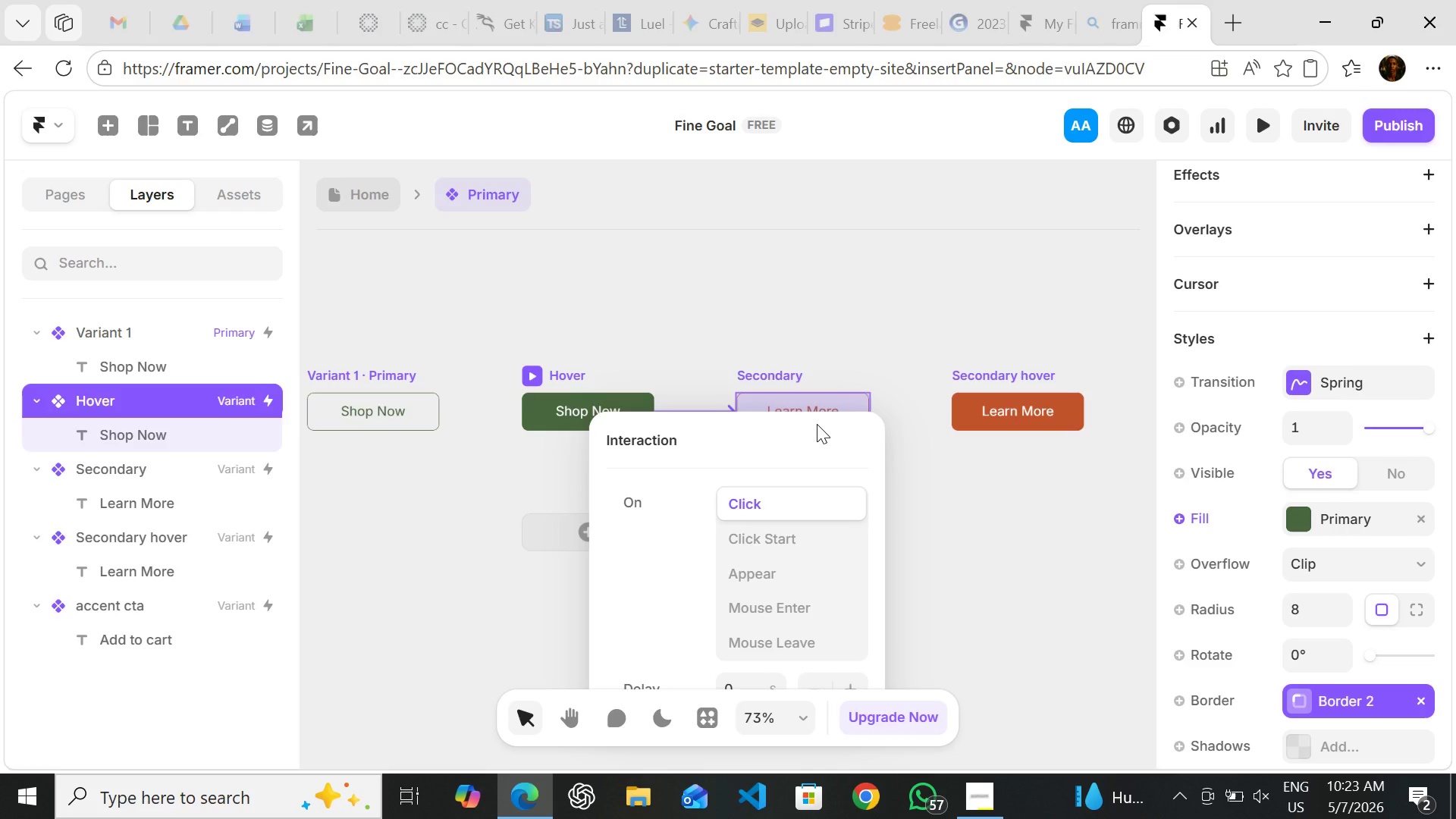 
left_click_drag(start_coordinate=[817, 424], to_coordinate=[935, 496])
 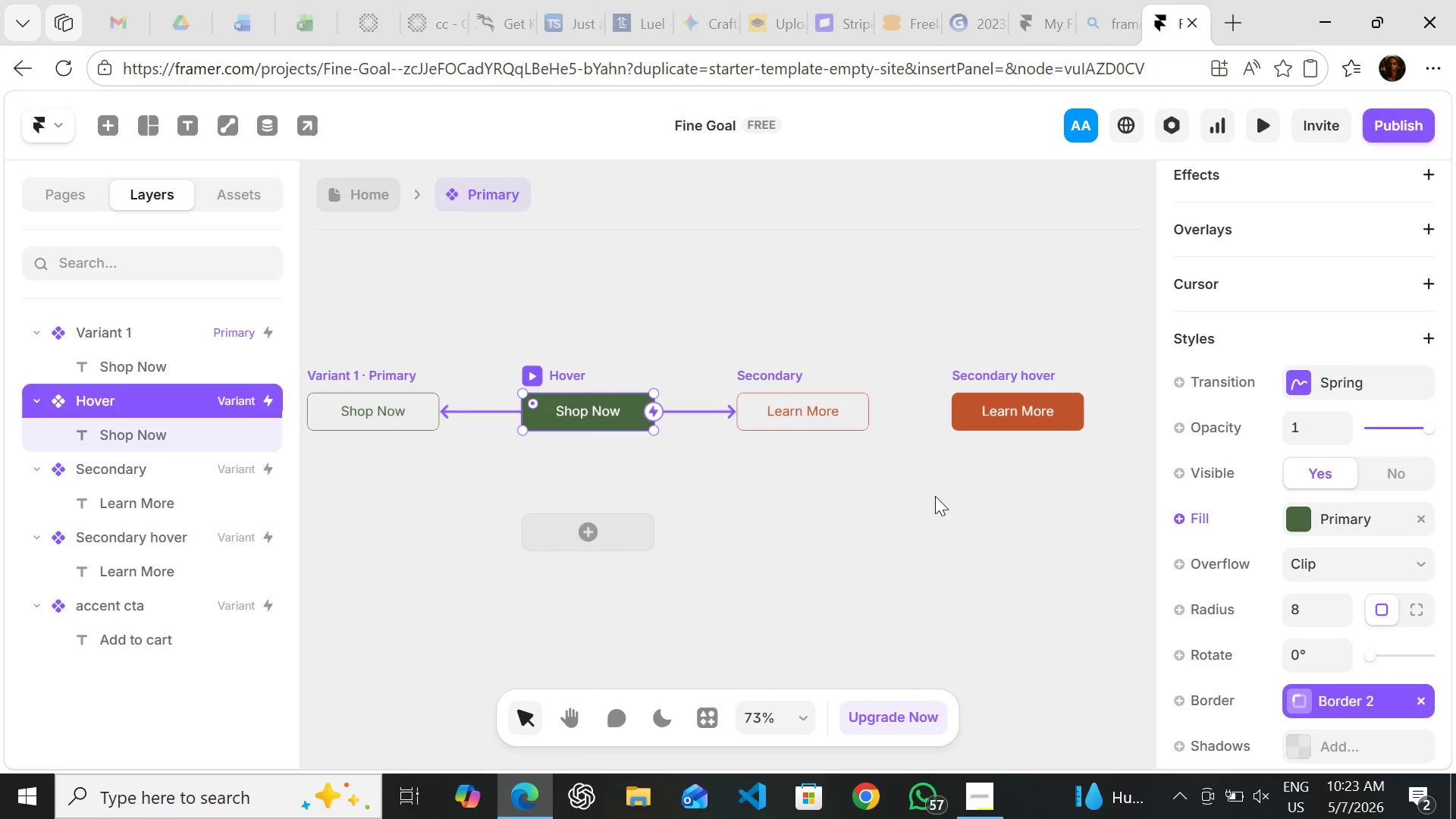 
left_click([935, 496])
 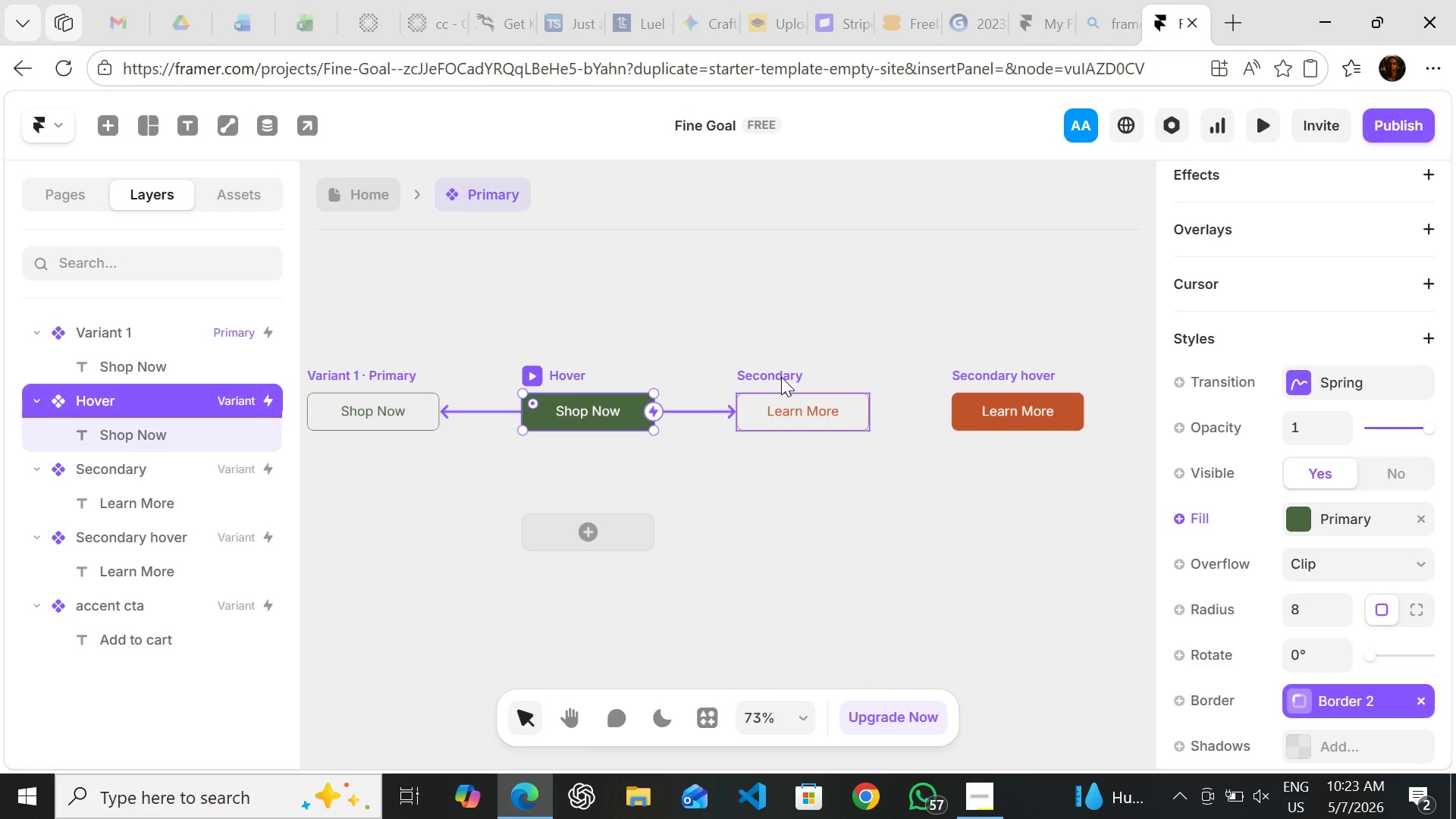 
left_click([781, 377])
 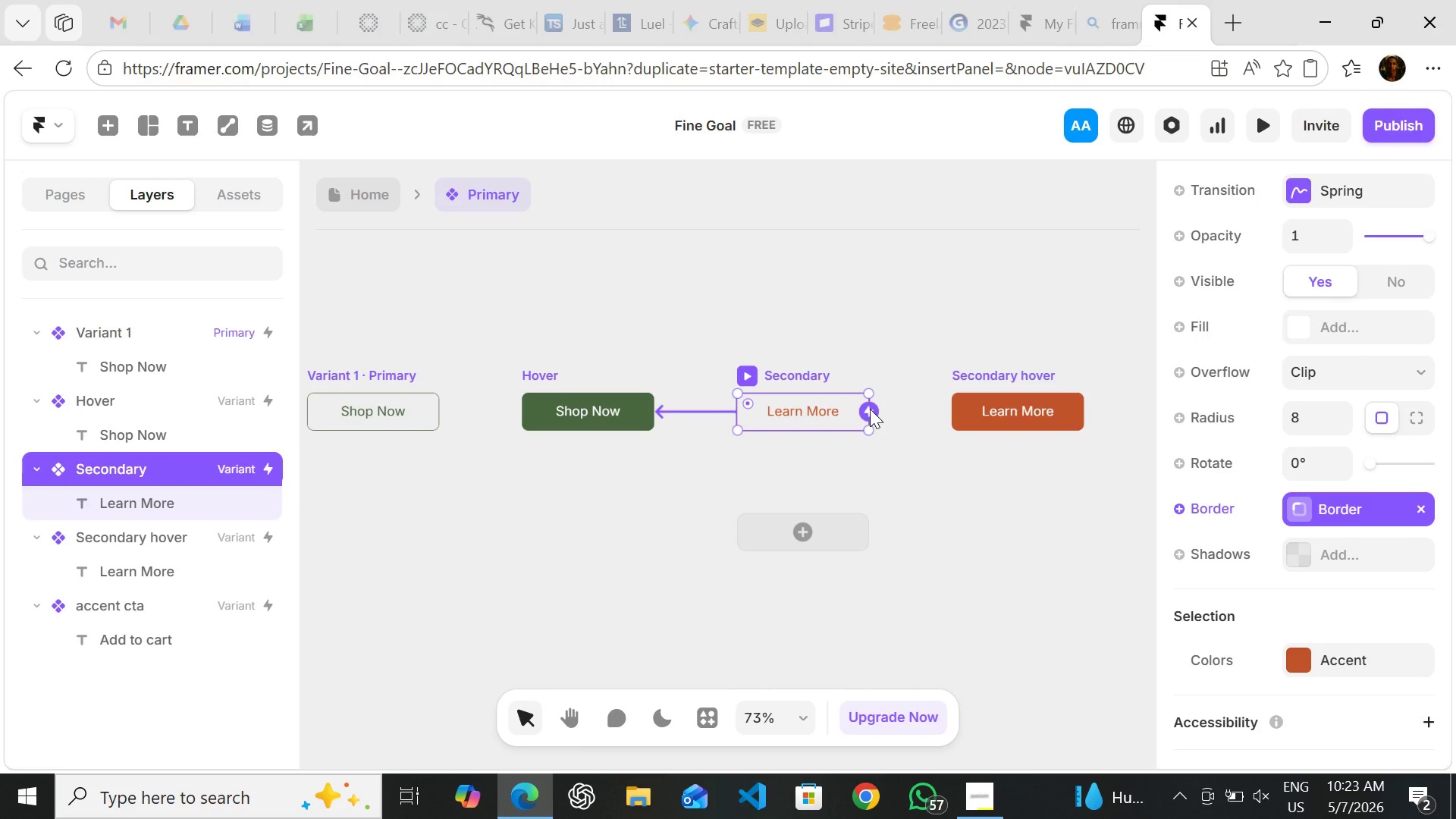 
left_click_drag(start_coordinate=[870, 409], to_coordinate=[1009, 400])
 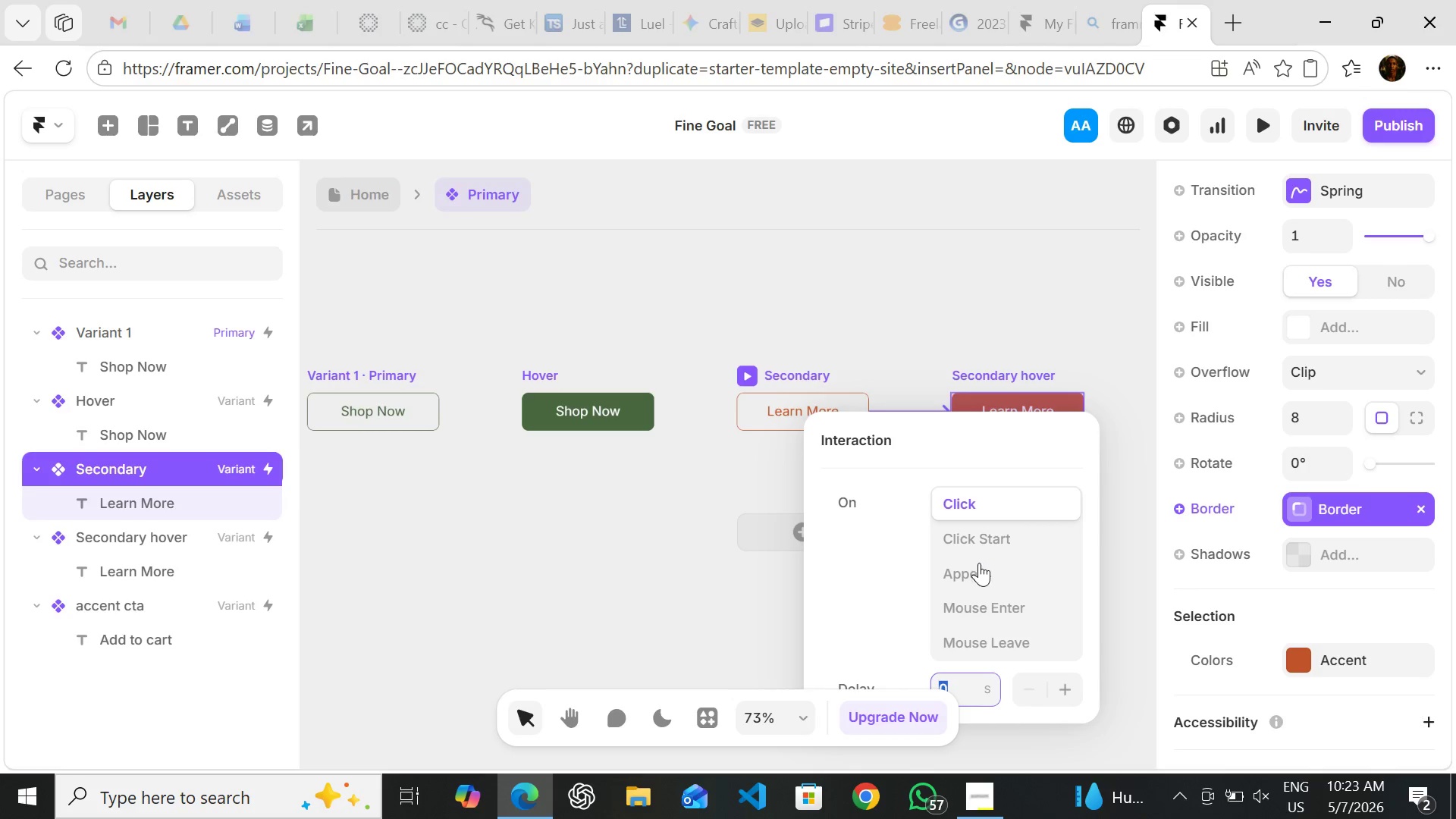 
left_click([986, 609])
 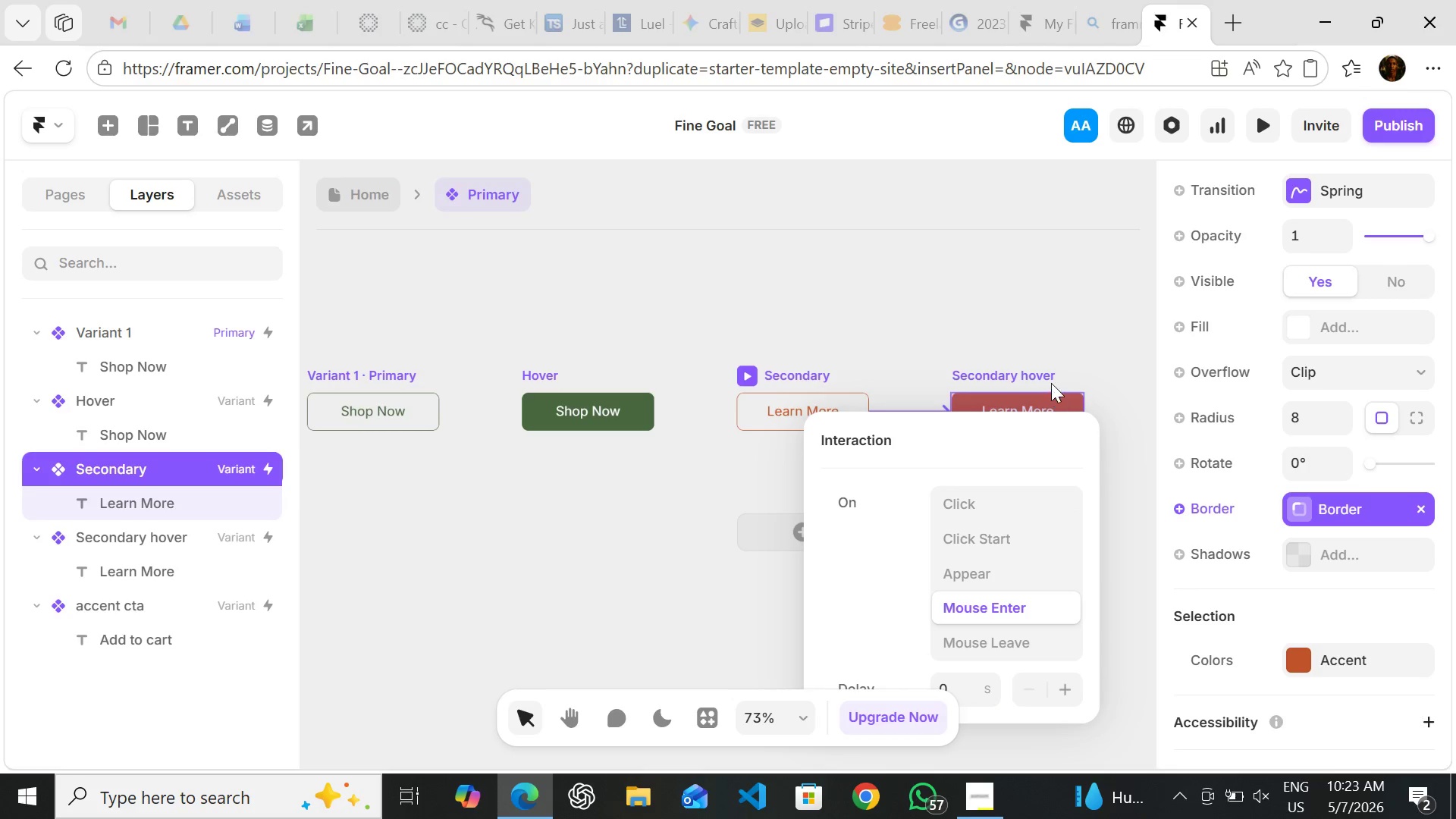 
left_click([1037, 376])
 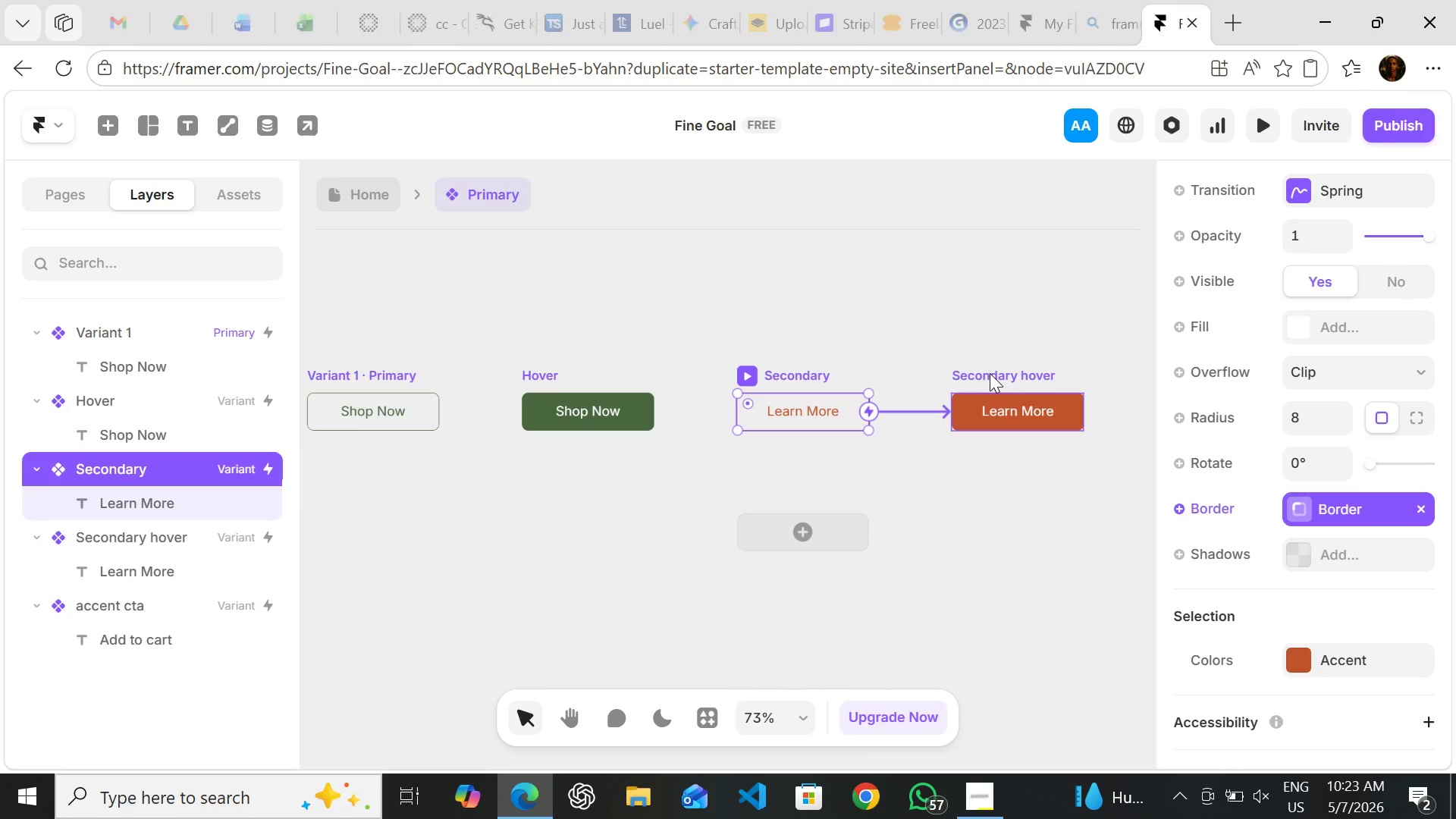 
left_click([990, 373])
 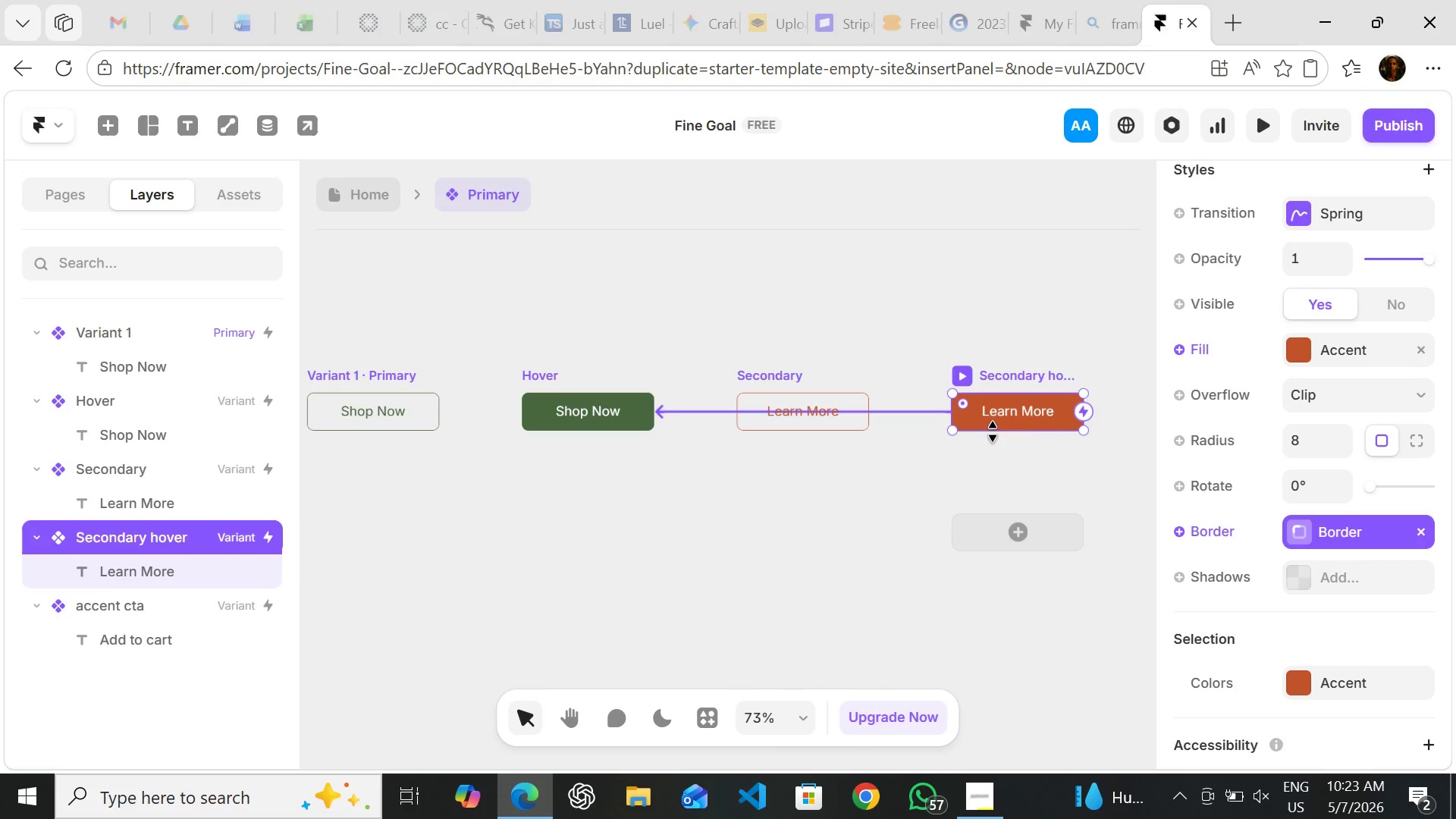 
mouse_move([1055, 407])
 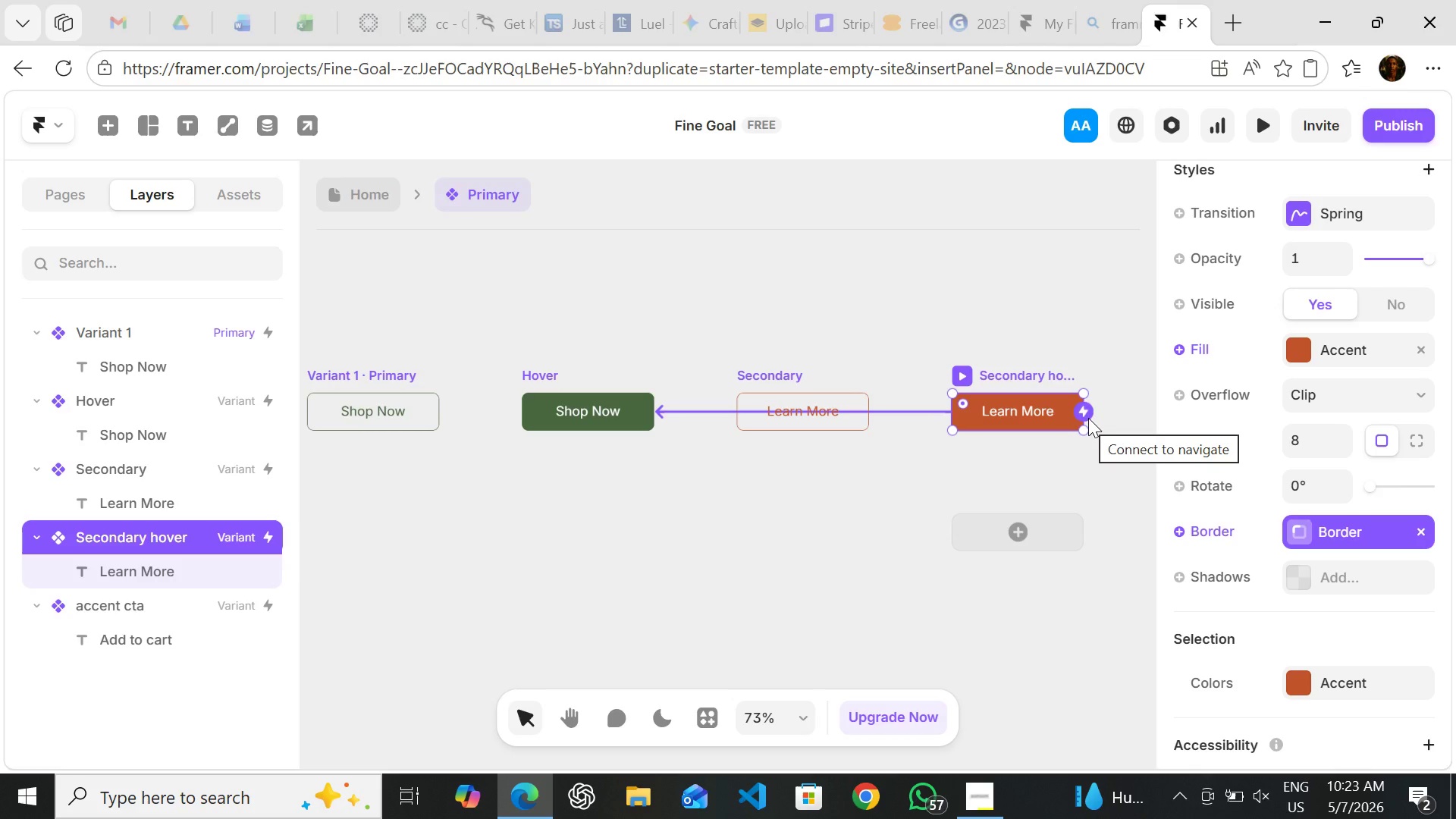 
left_click_drag(start_coordinate=[1088, 418], to_coordinate=[804, 401])
 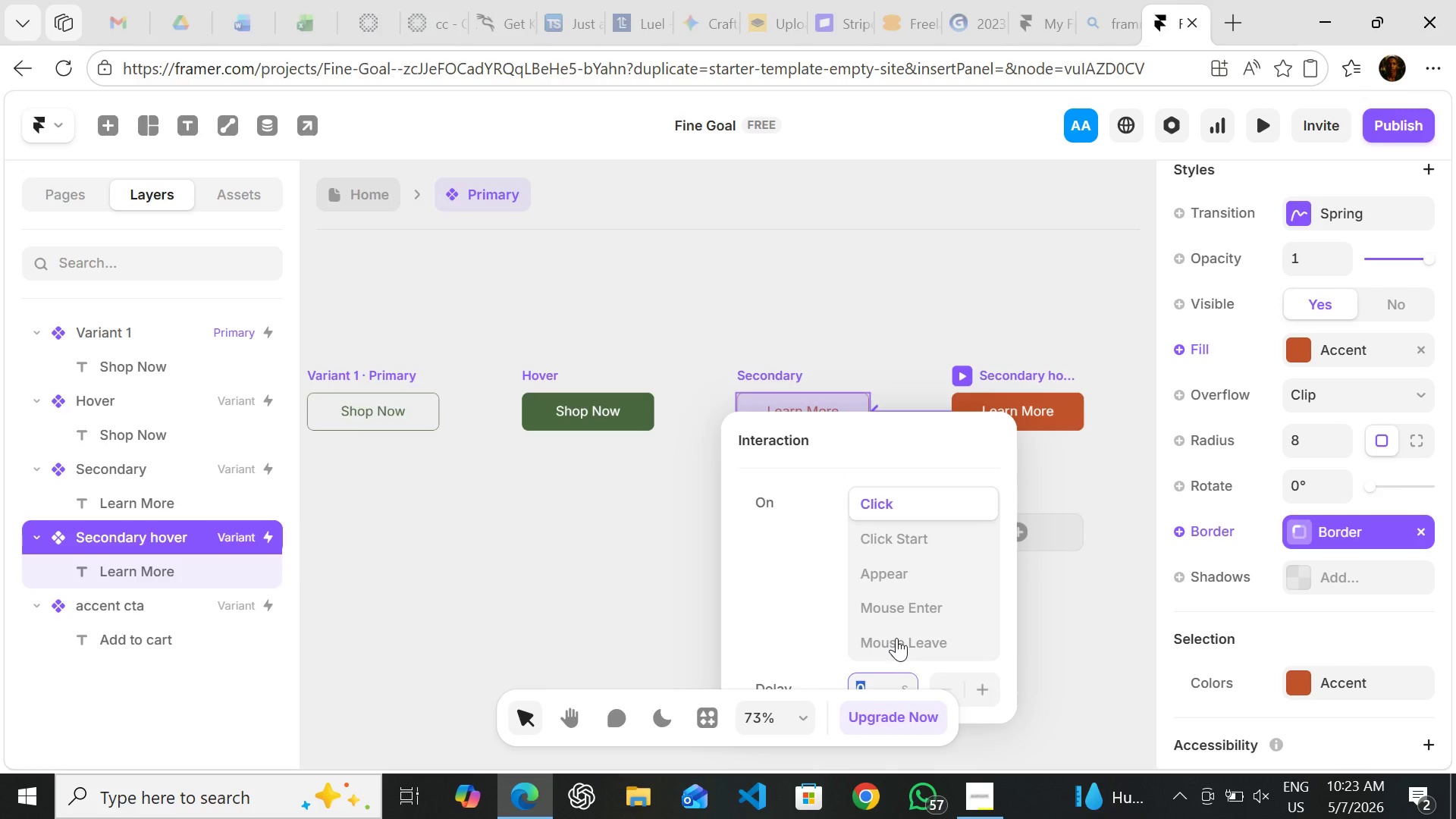 
left_click([896, 638])
 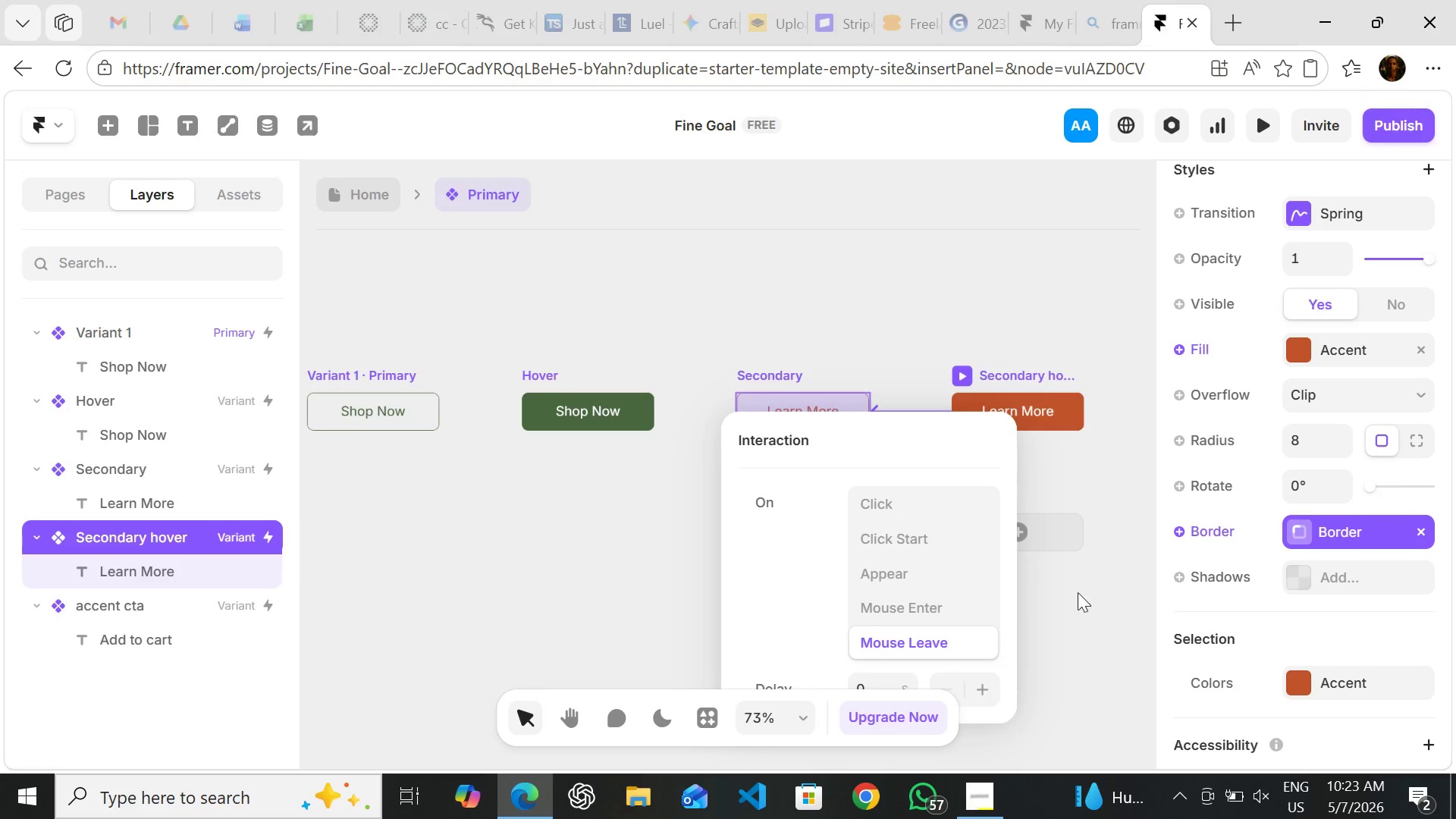 
left_click([1073, 592])
 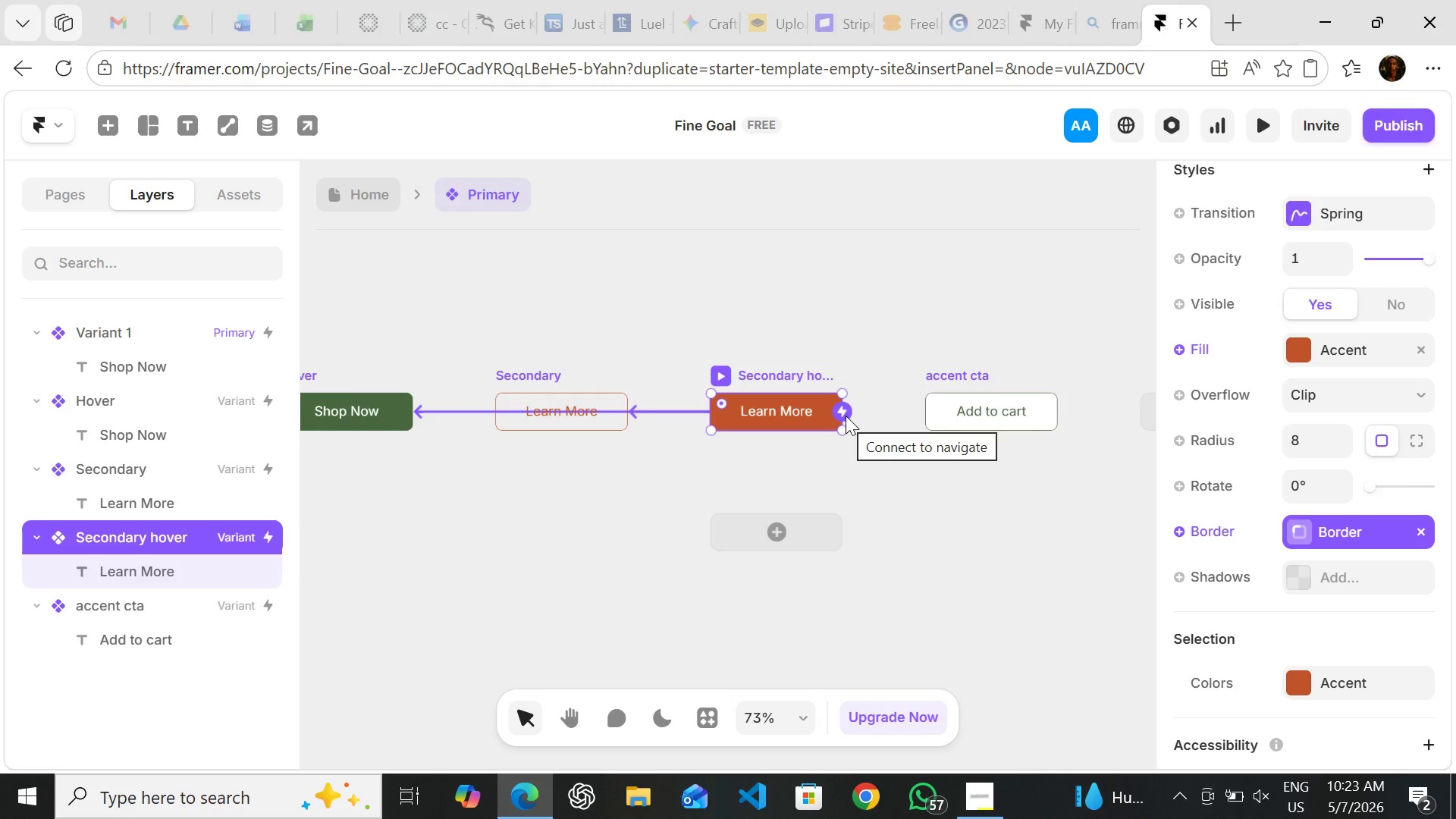 
left_click_drag(start_coordinate=[846, 416], to_coordinate=[973, 404])
 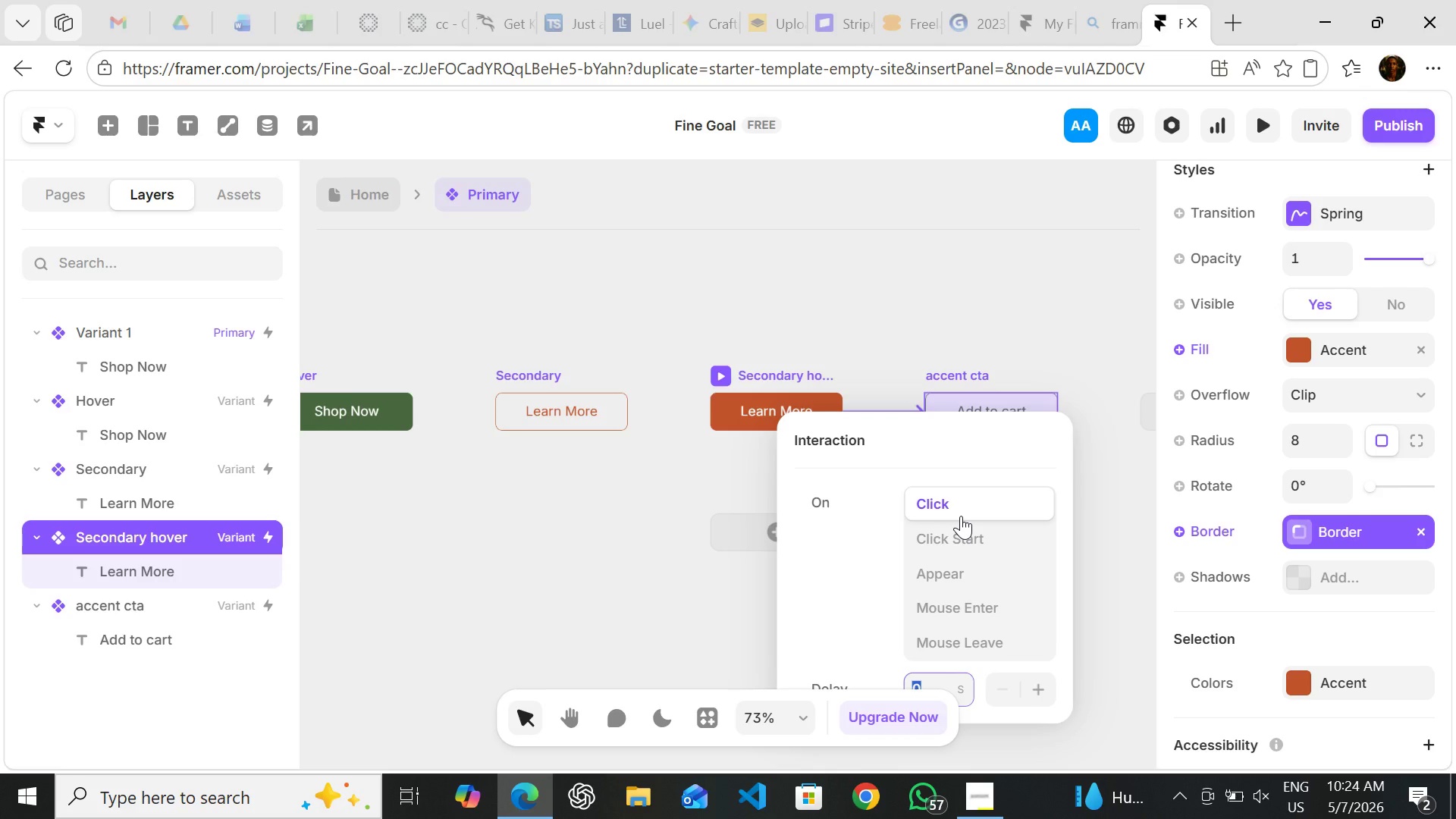 
wait(6.22)
 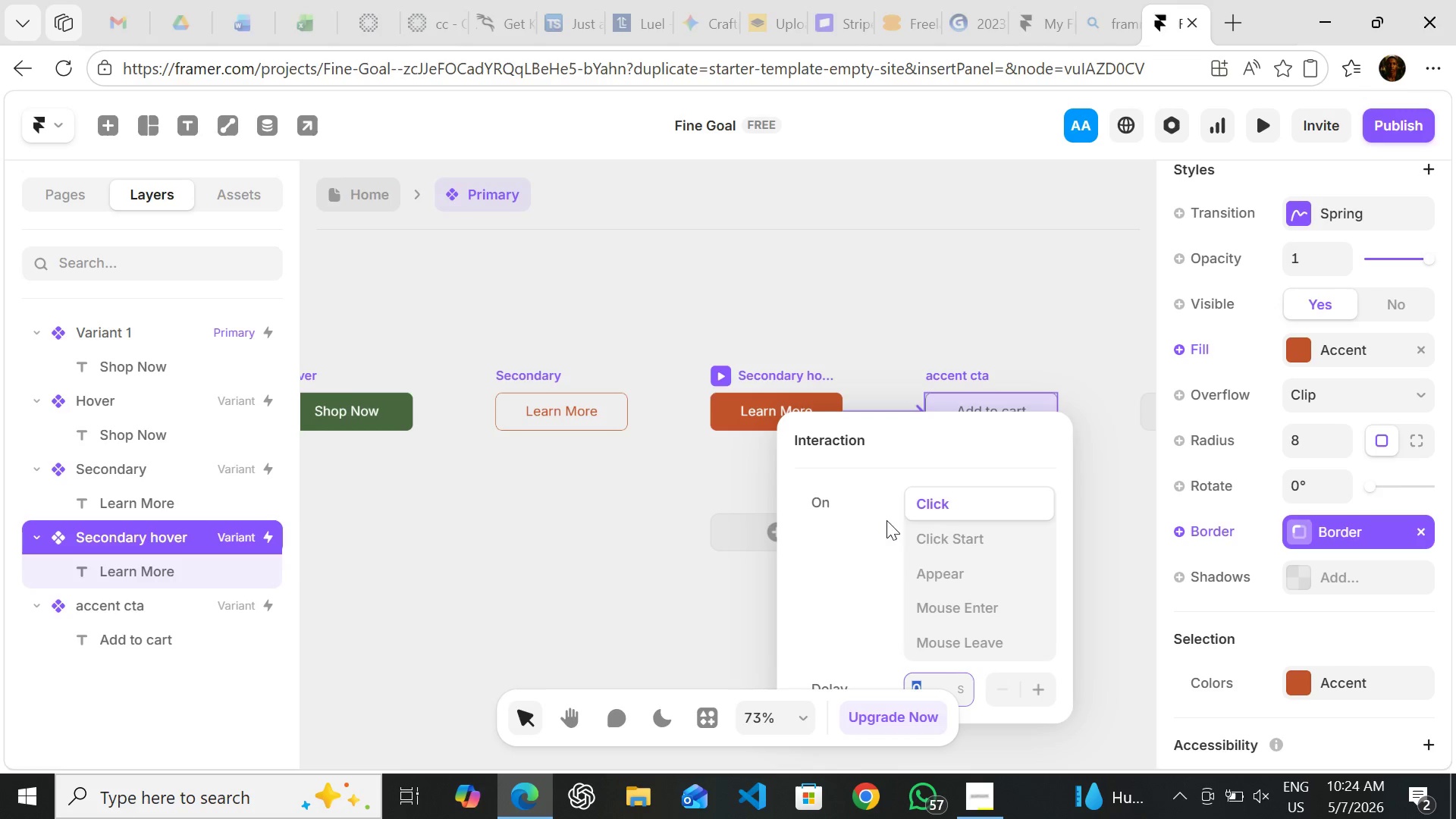 
left_click([961, 516])
 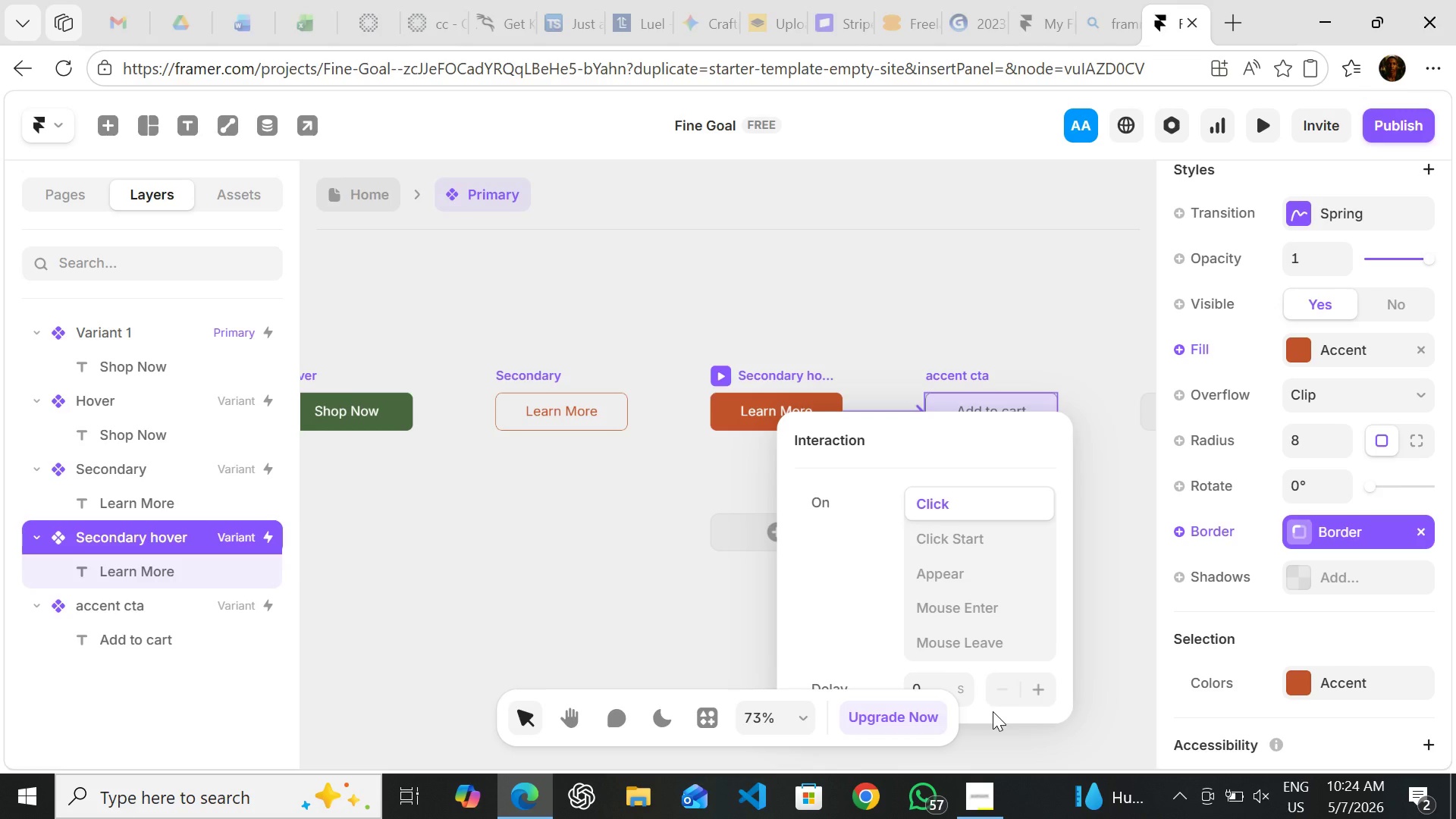 
wait(6.94)
 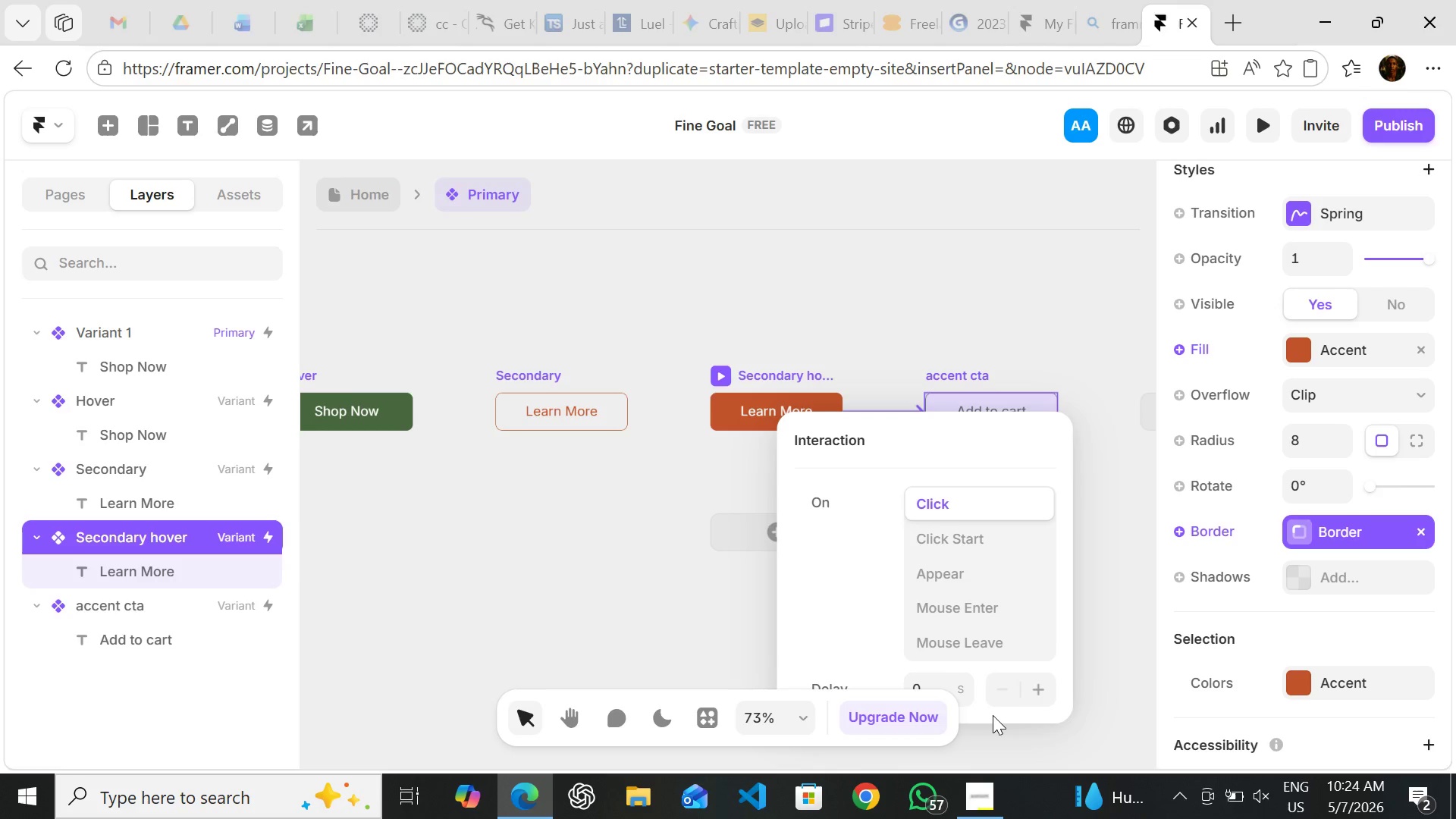 
left_click([1103, 519])
 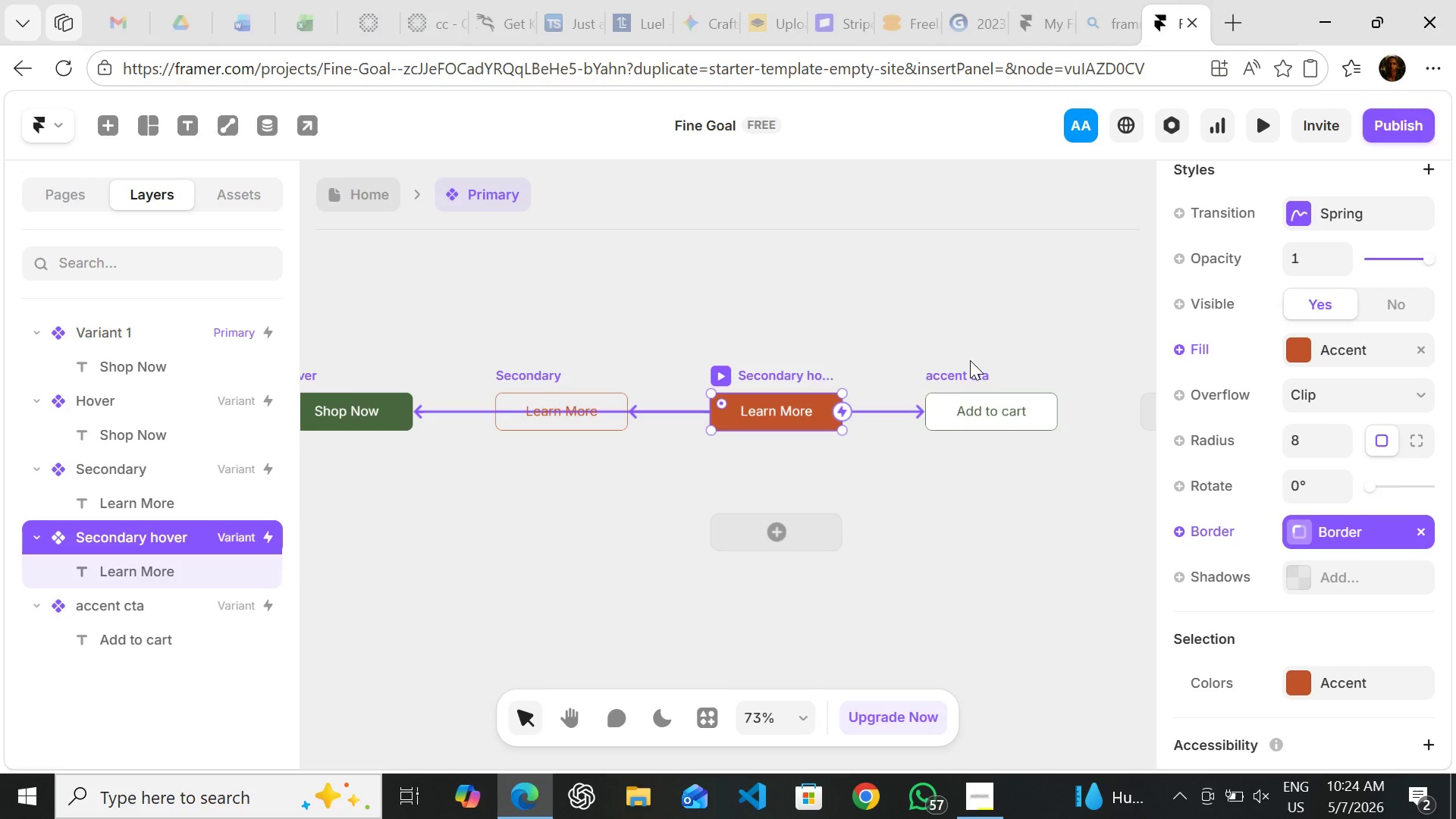 
left_click([968, 367])
 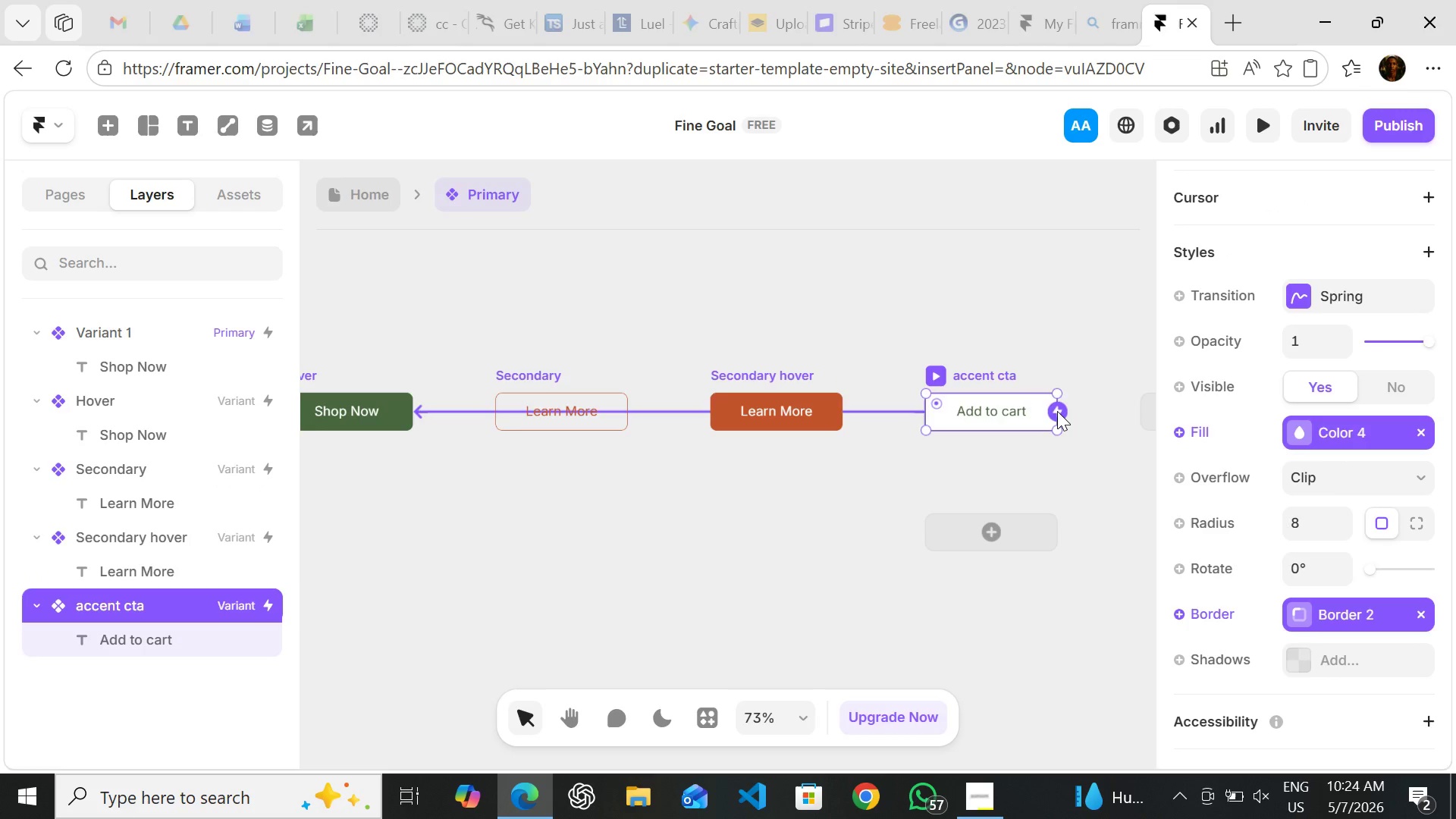 
left_click_drag(start_coordinate=[1057, 411], to_coordinate=[615, 569])
 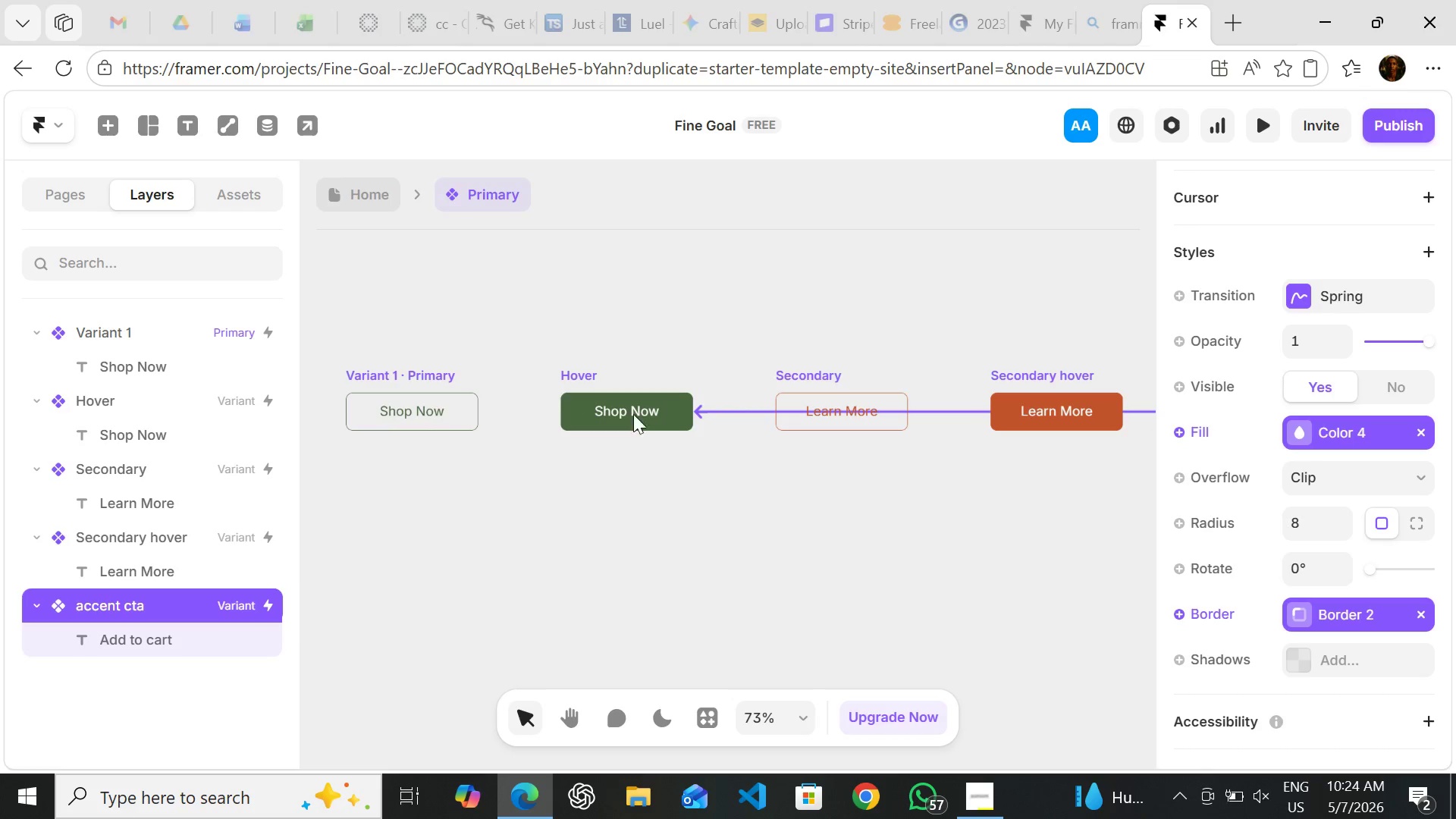 
left_click_drag(start_coordinate=[714, 410], to_coordinate=[481, 516])
 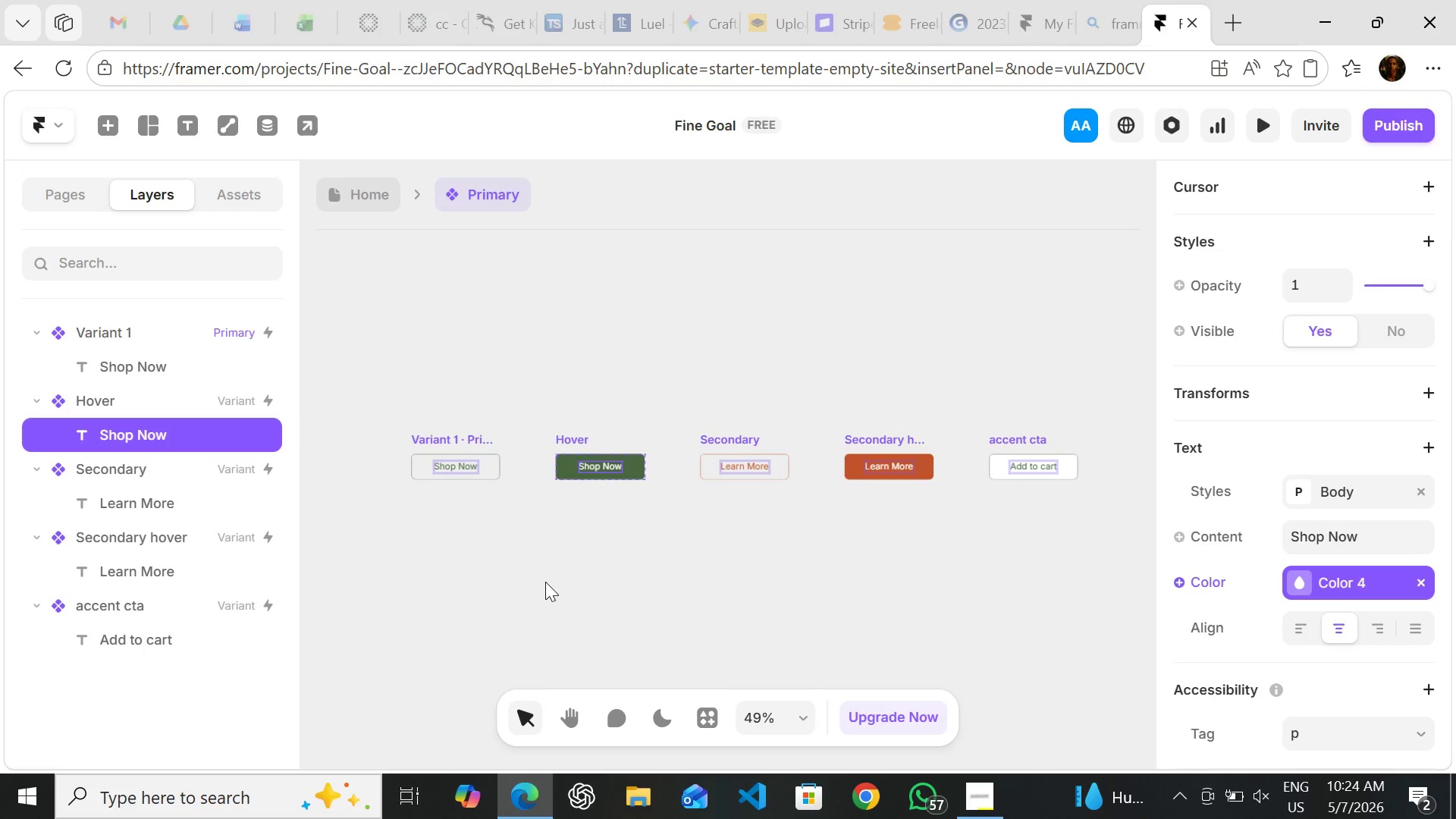 
key(Control+Z)
 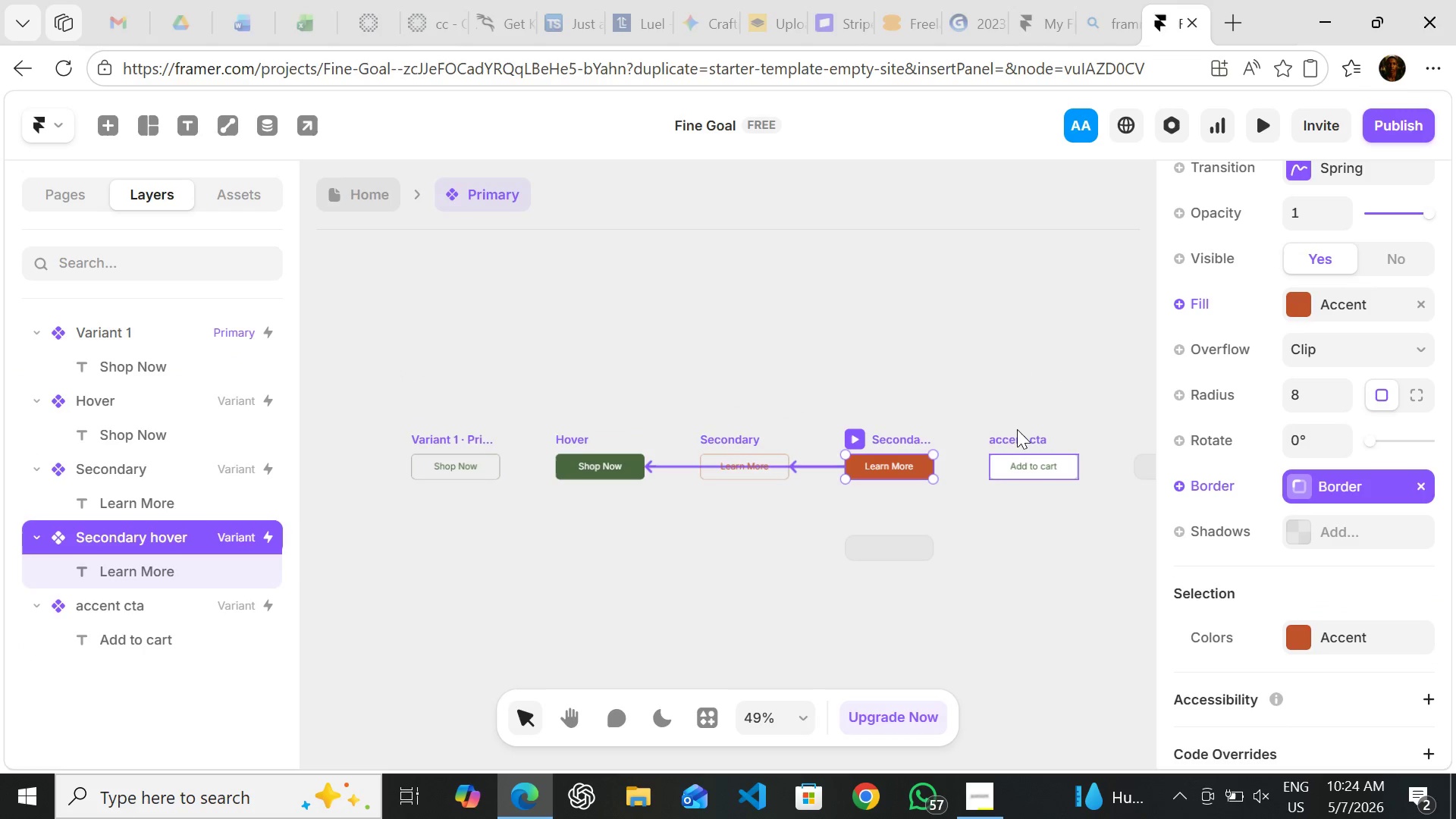 
left_click([1017, 431])
 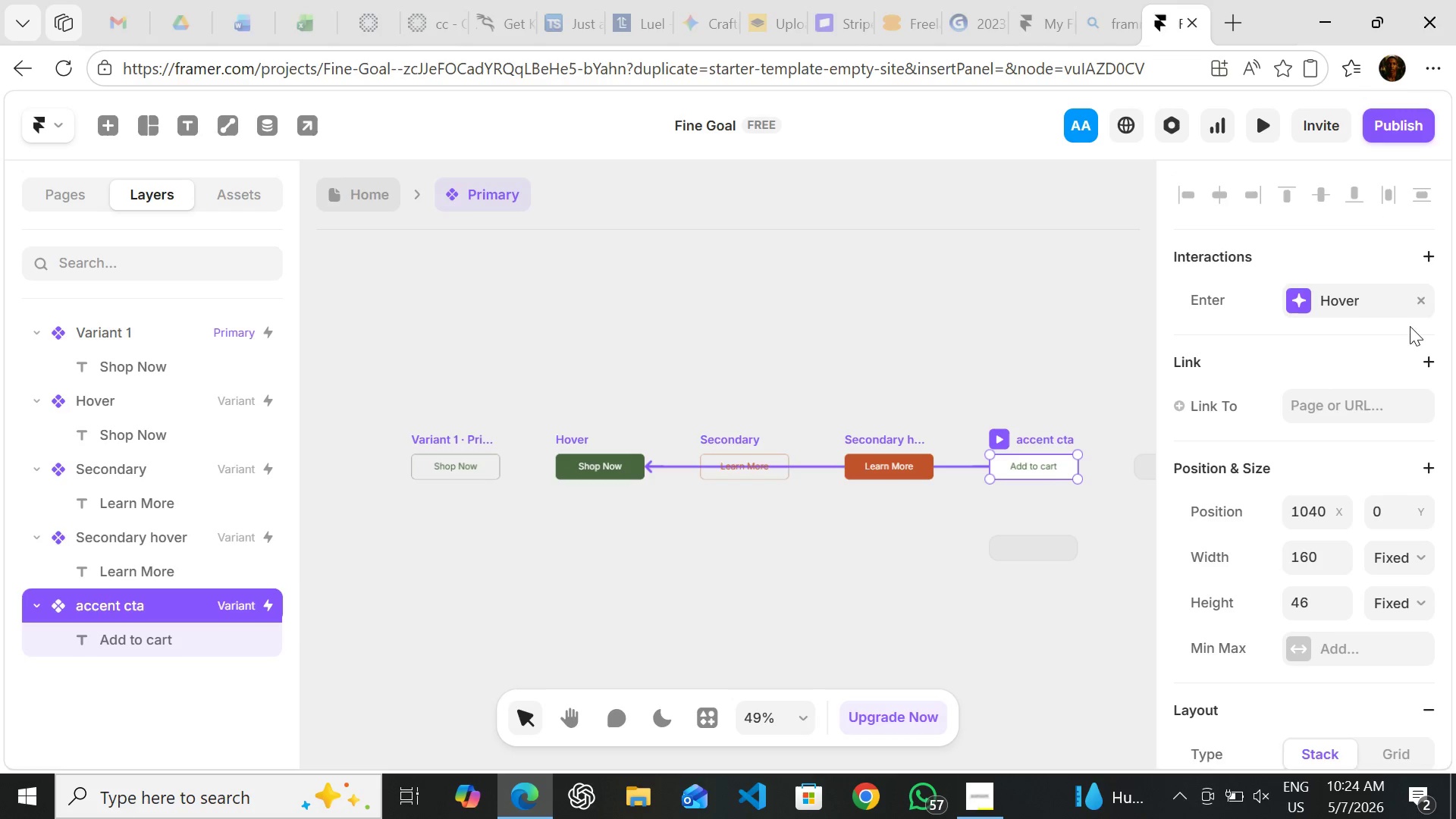 
left_click([1426, 293])
 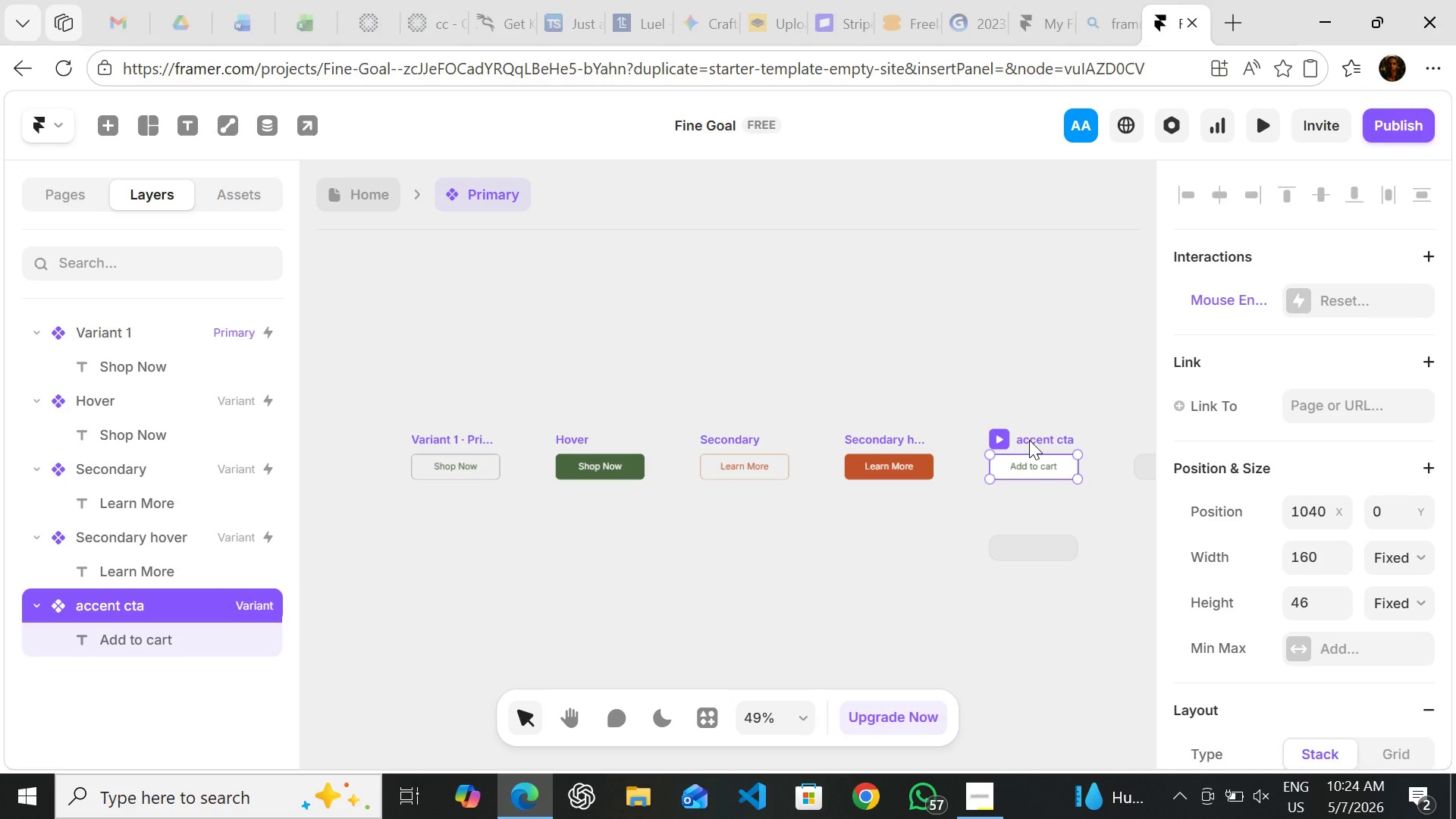 
left_click([1029, 440])
 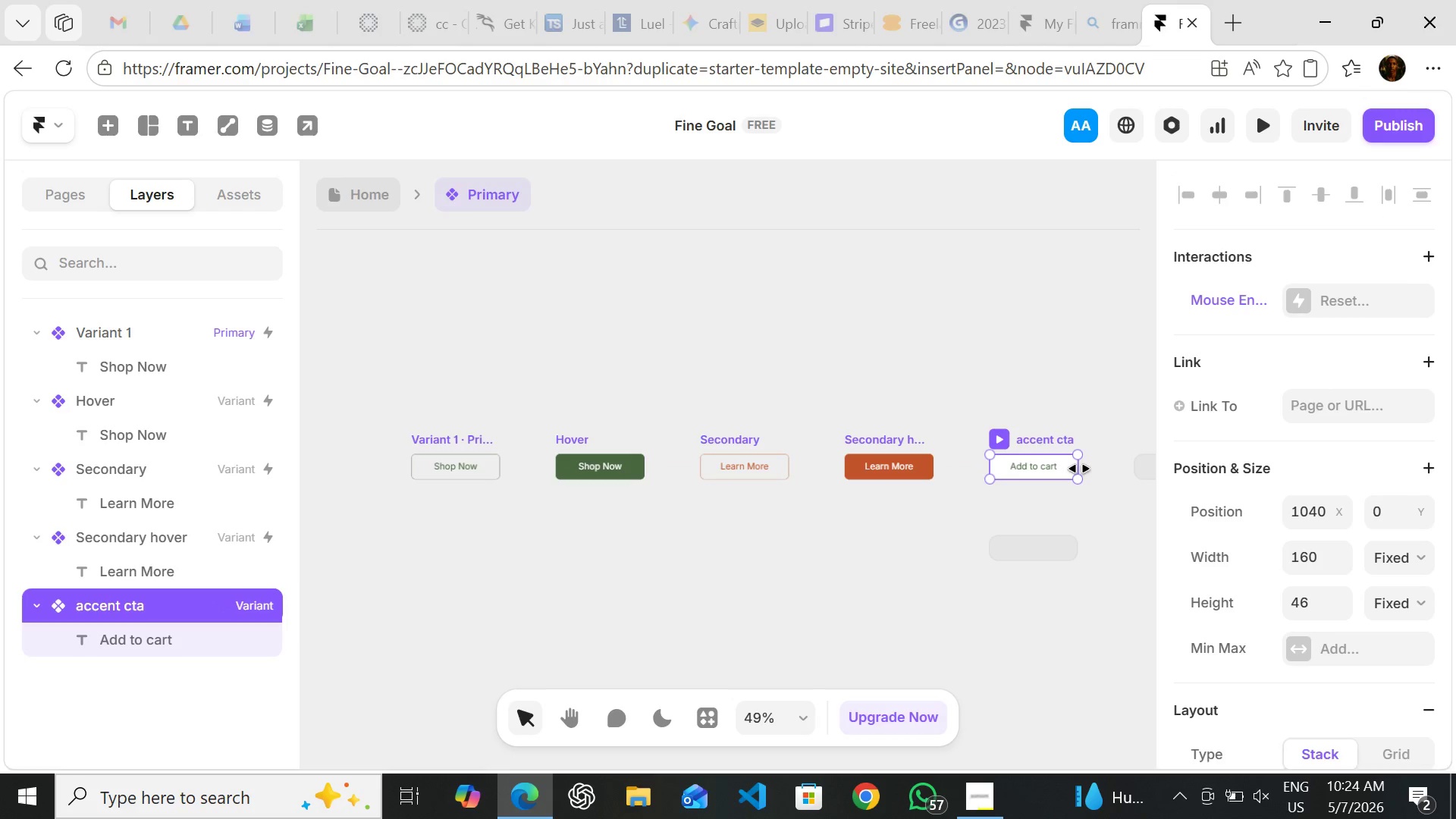 
left_click([1014, 441])
 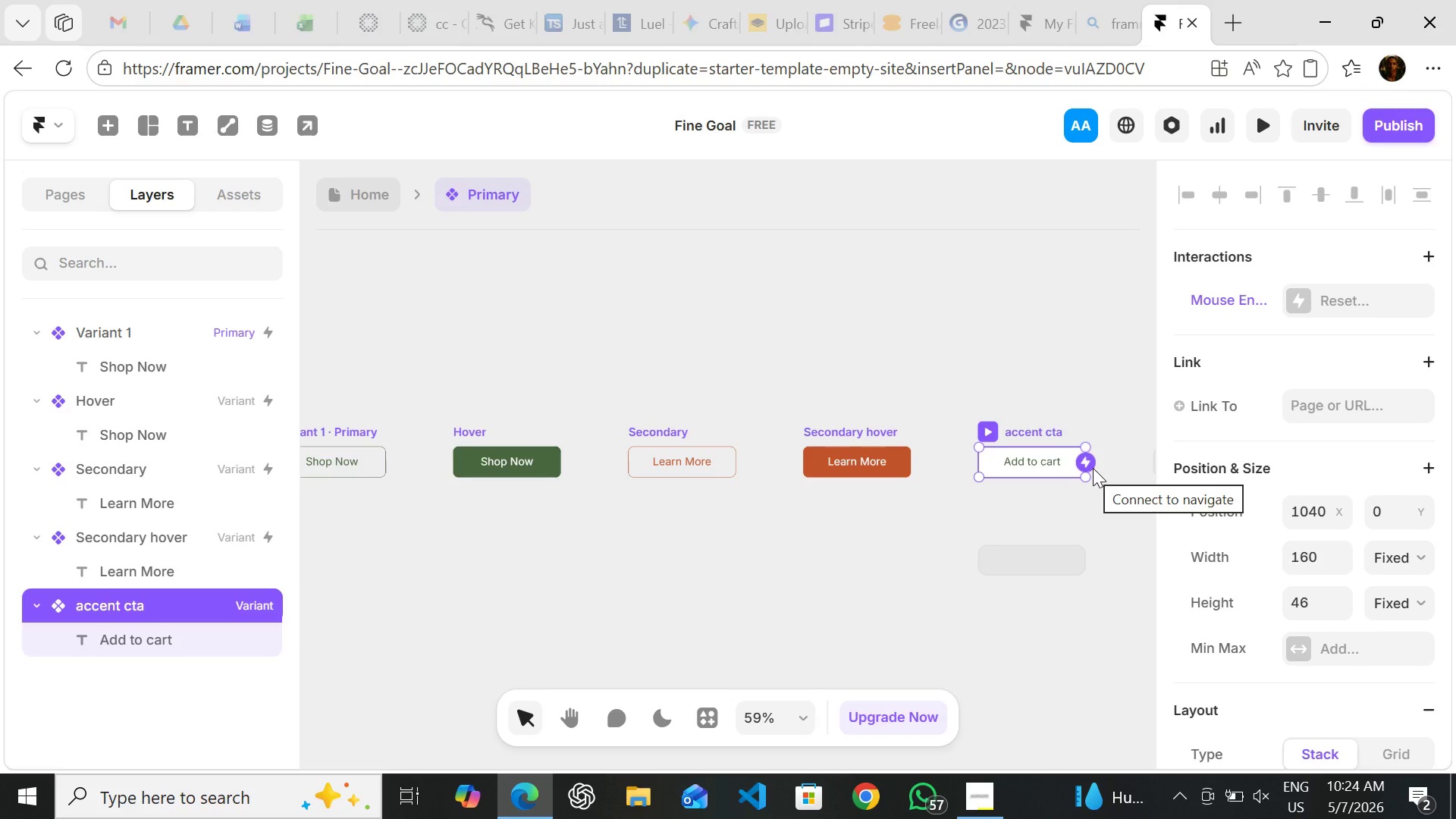 
left_click_drag(start_coordinate=[1090, 468], to_coordinate=[375, 465])
 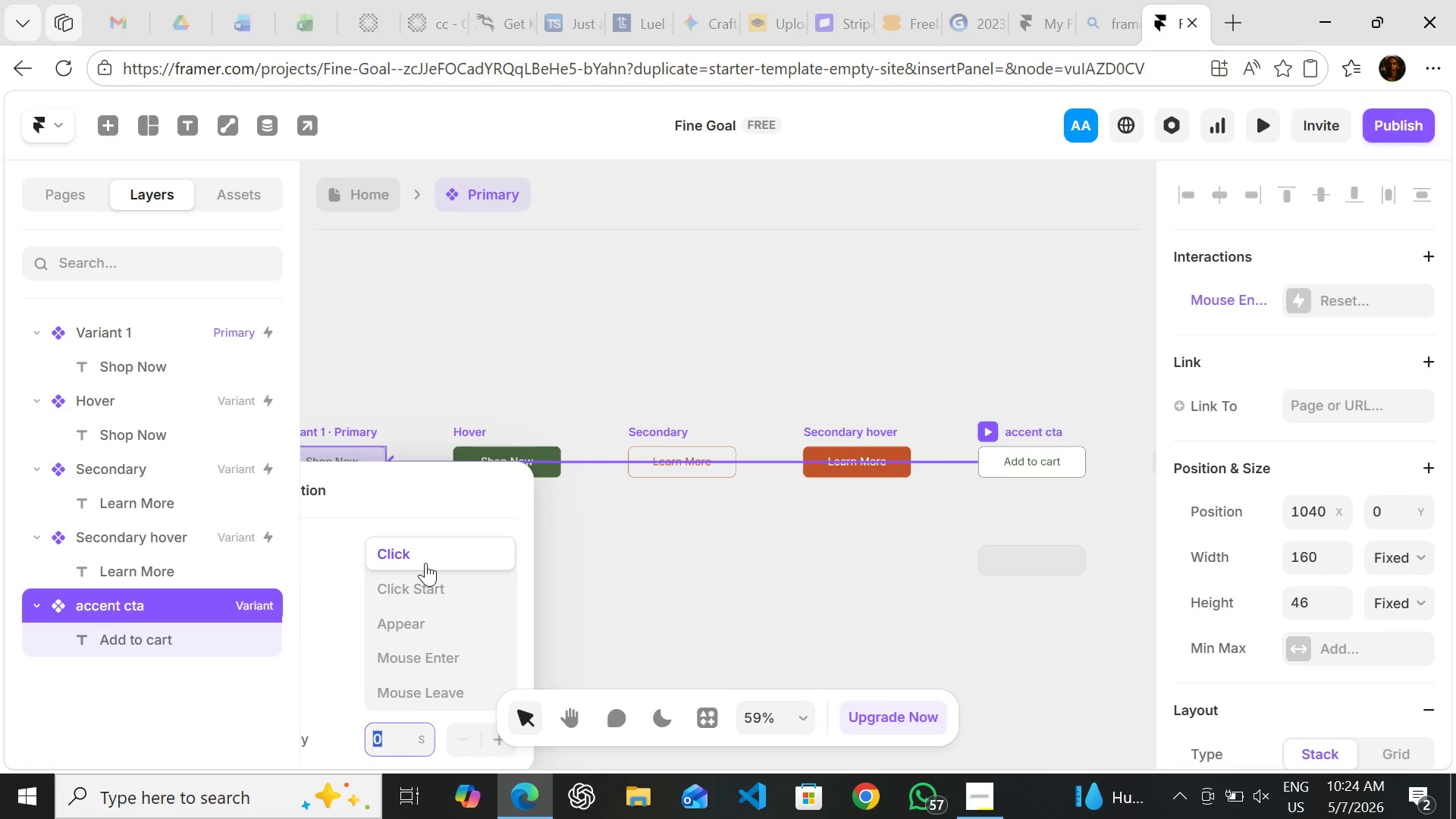 
left_click([425, 563])
 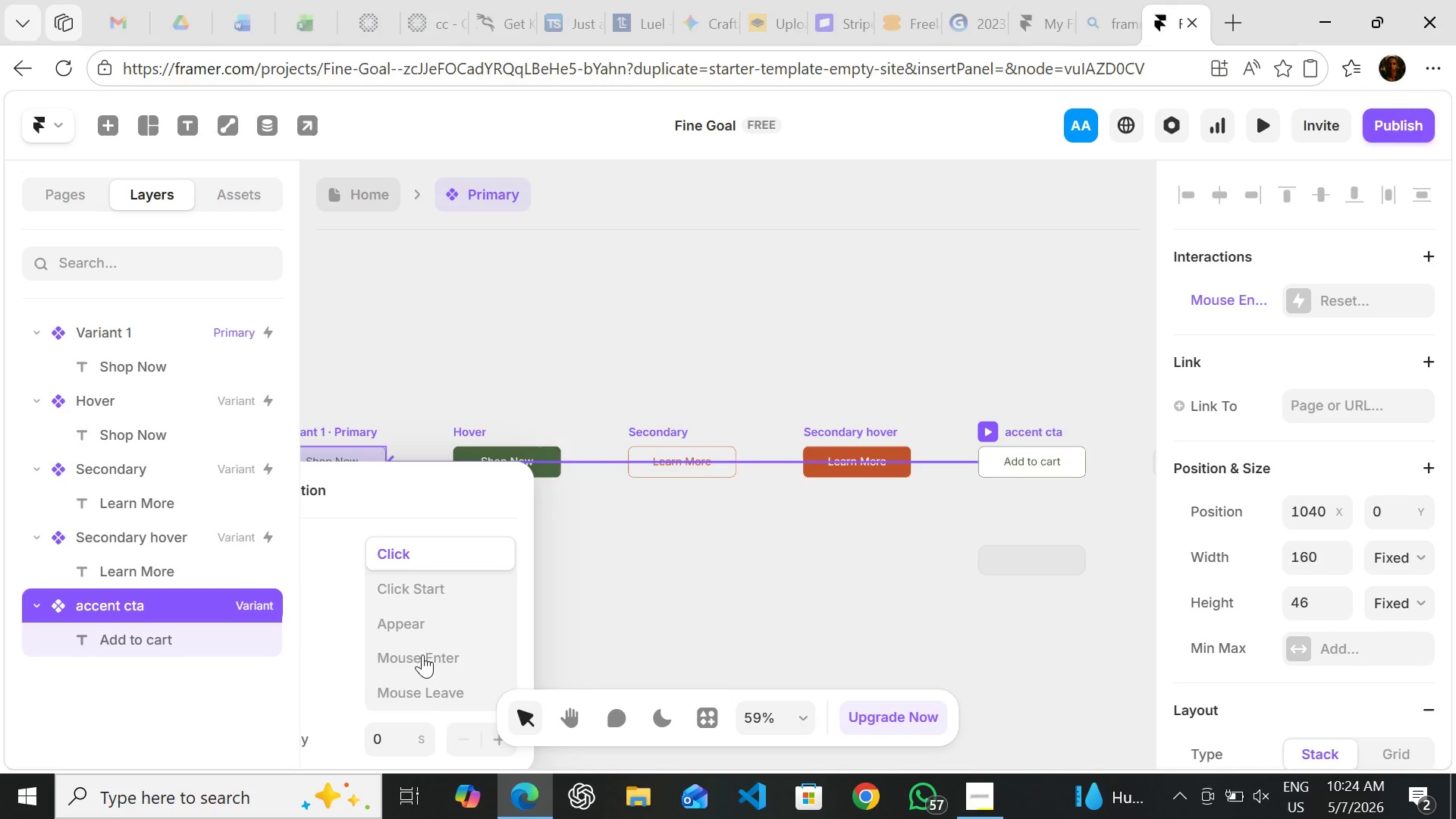 
left_click([619, 576])
 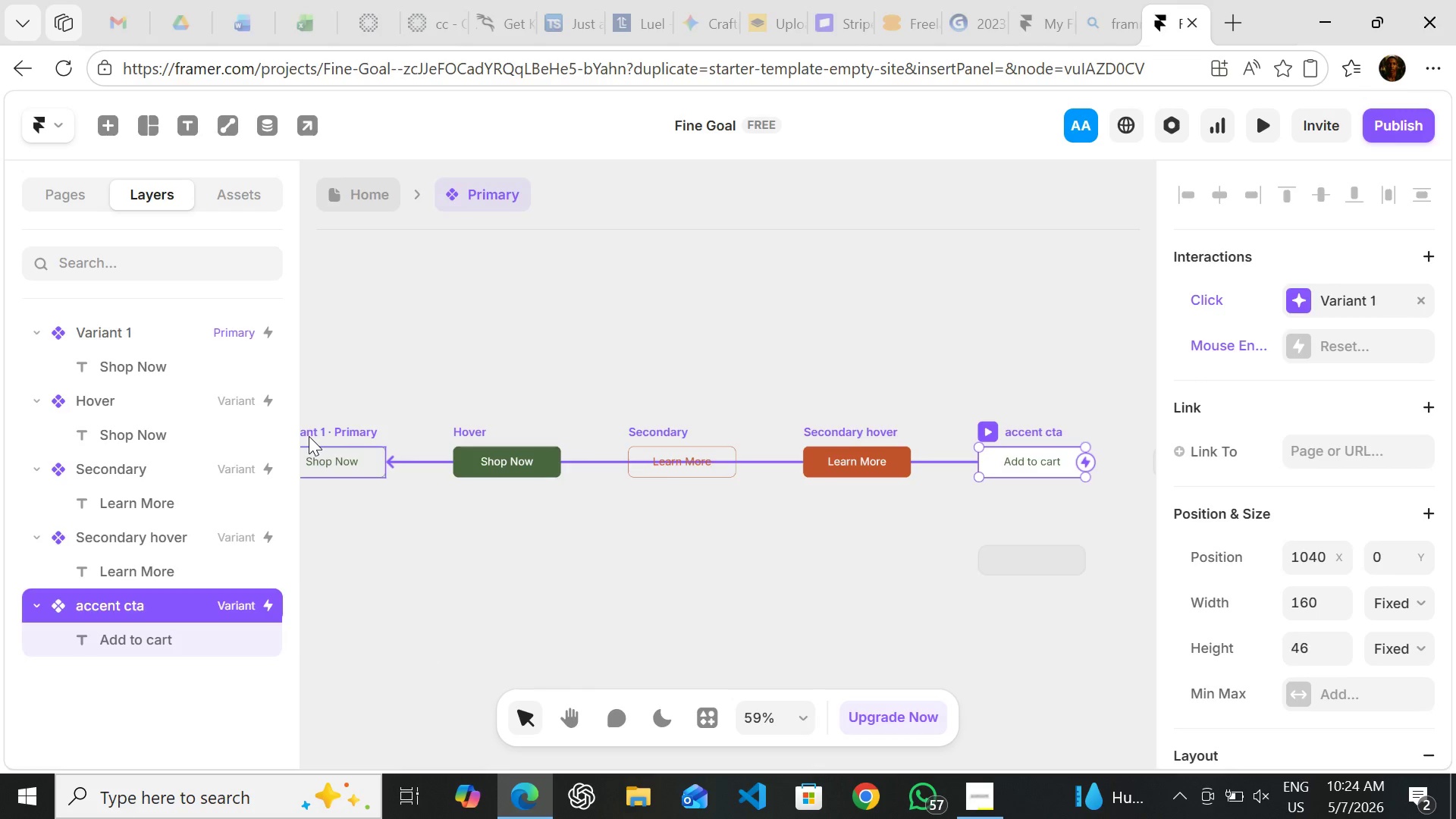 
left_click([309, 436])
 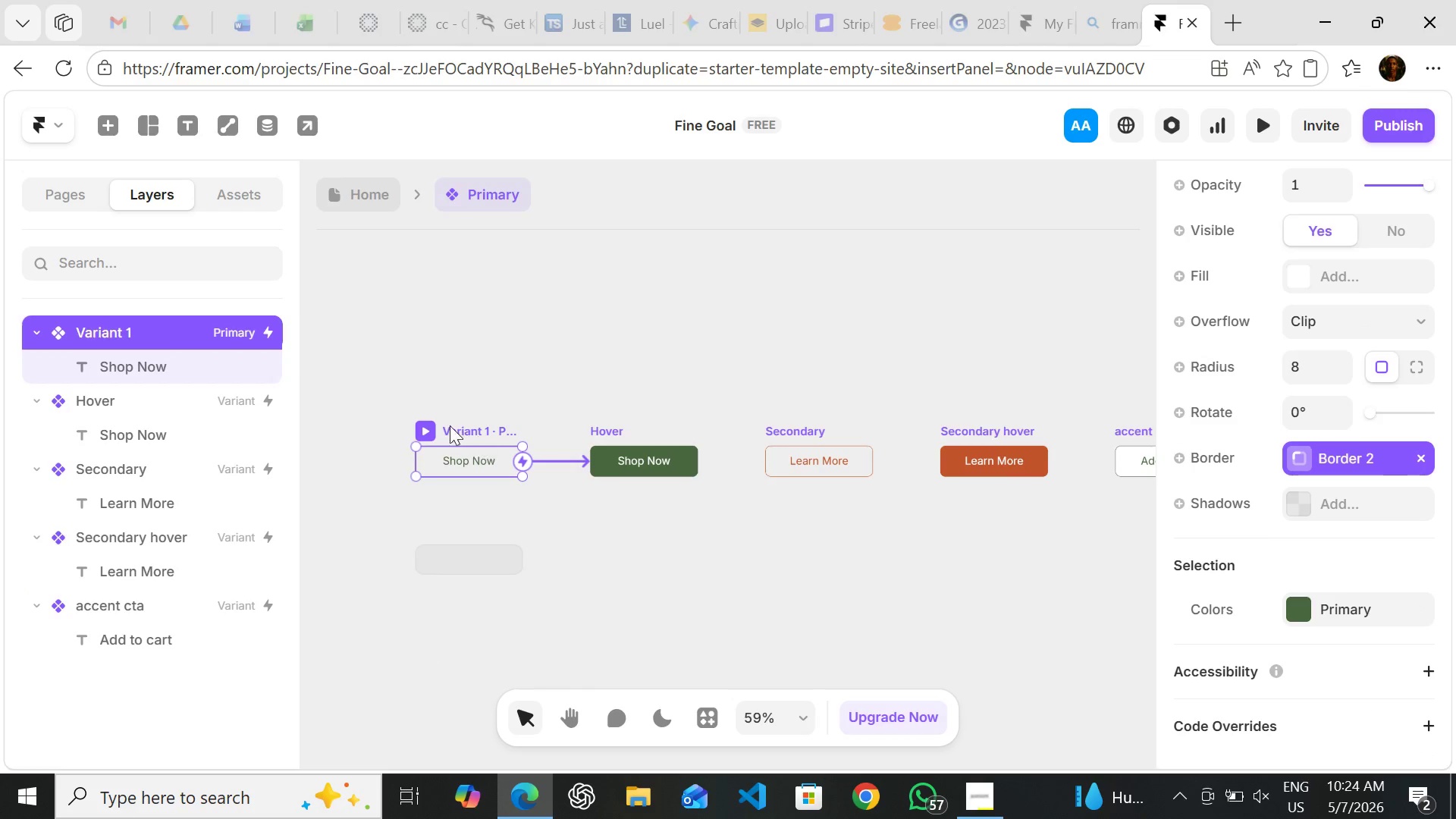 
left_click([428, 424])
 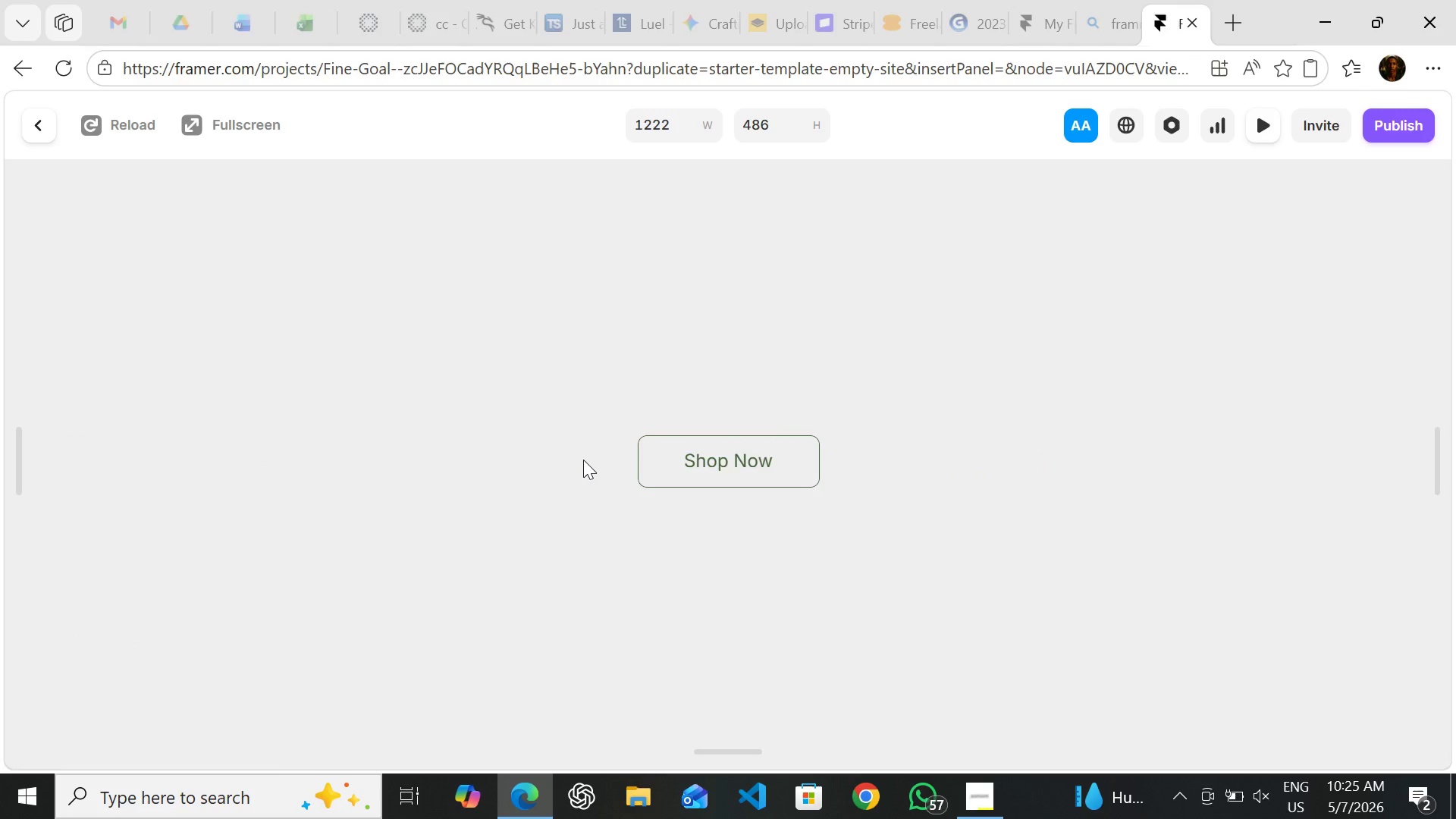 
wait(5.81)
 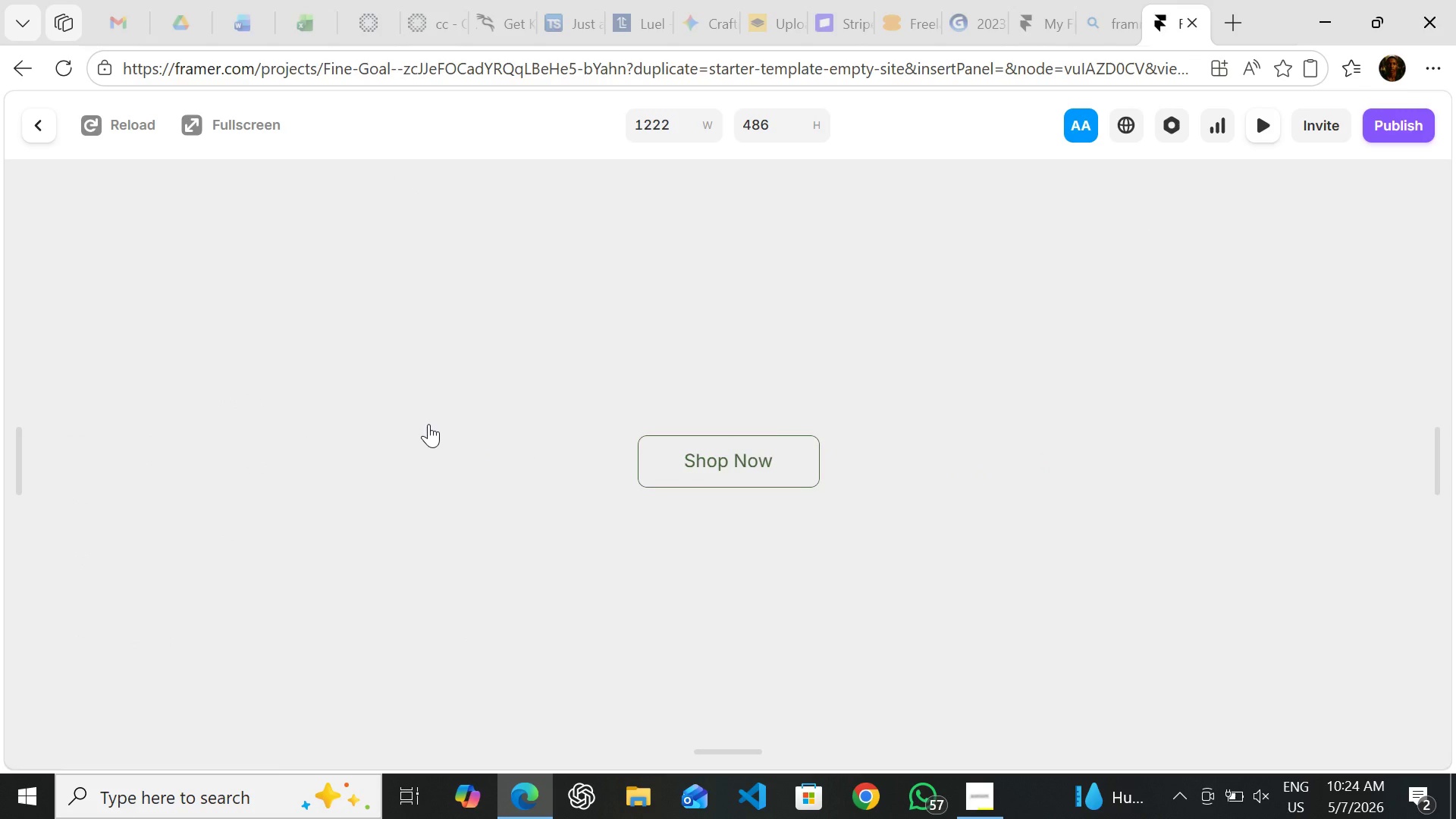 
left_click([724, 460])
 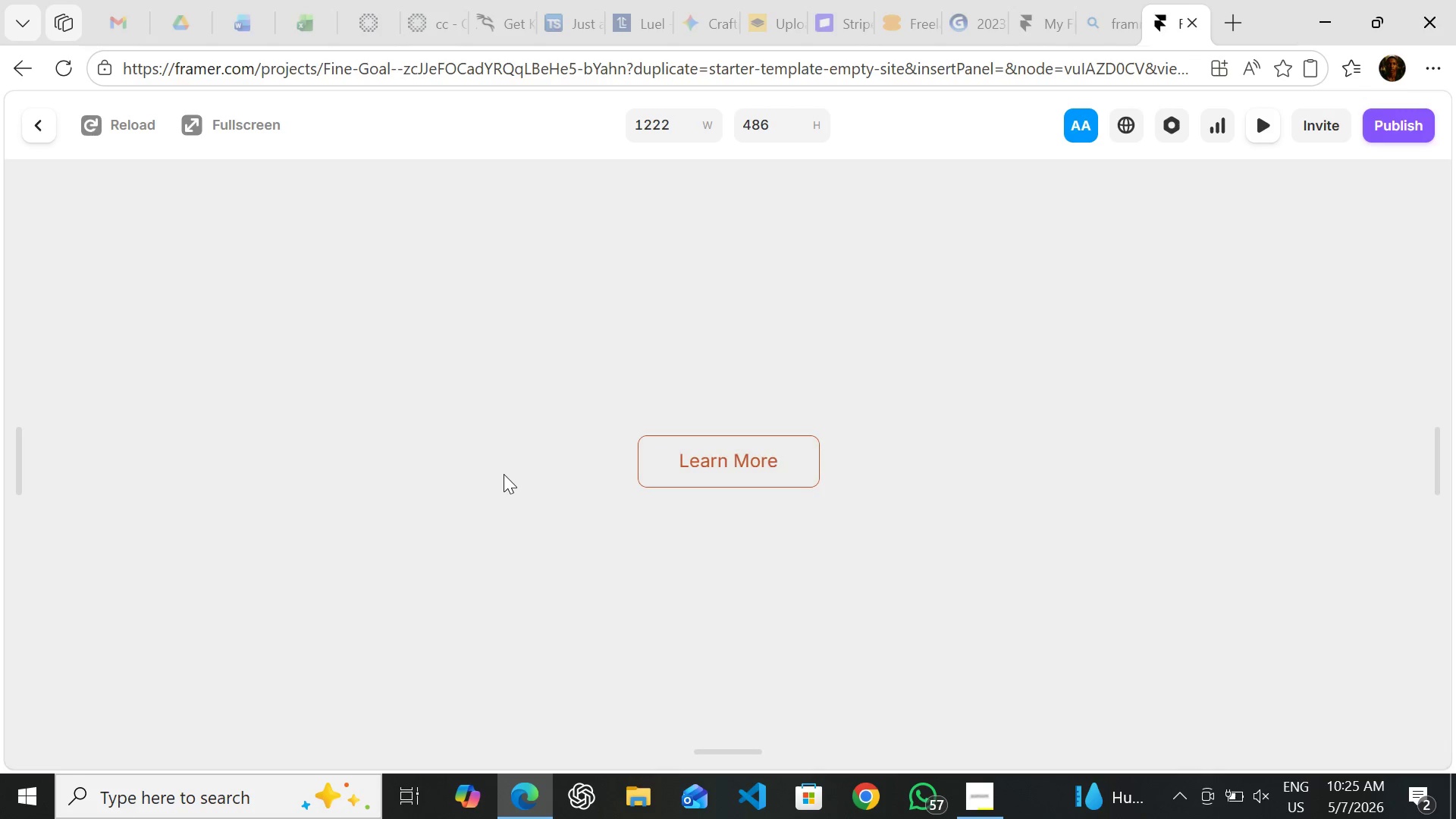 
wait(5.84)
 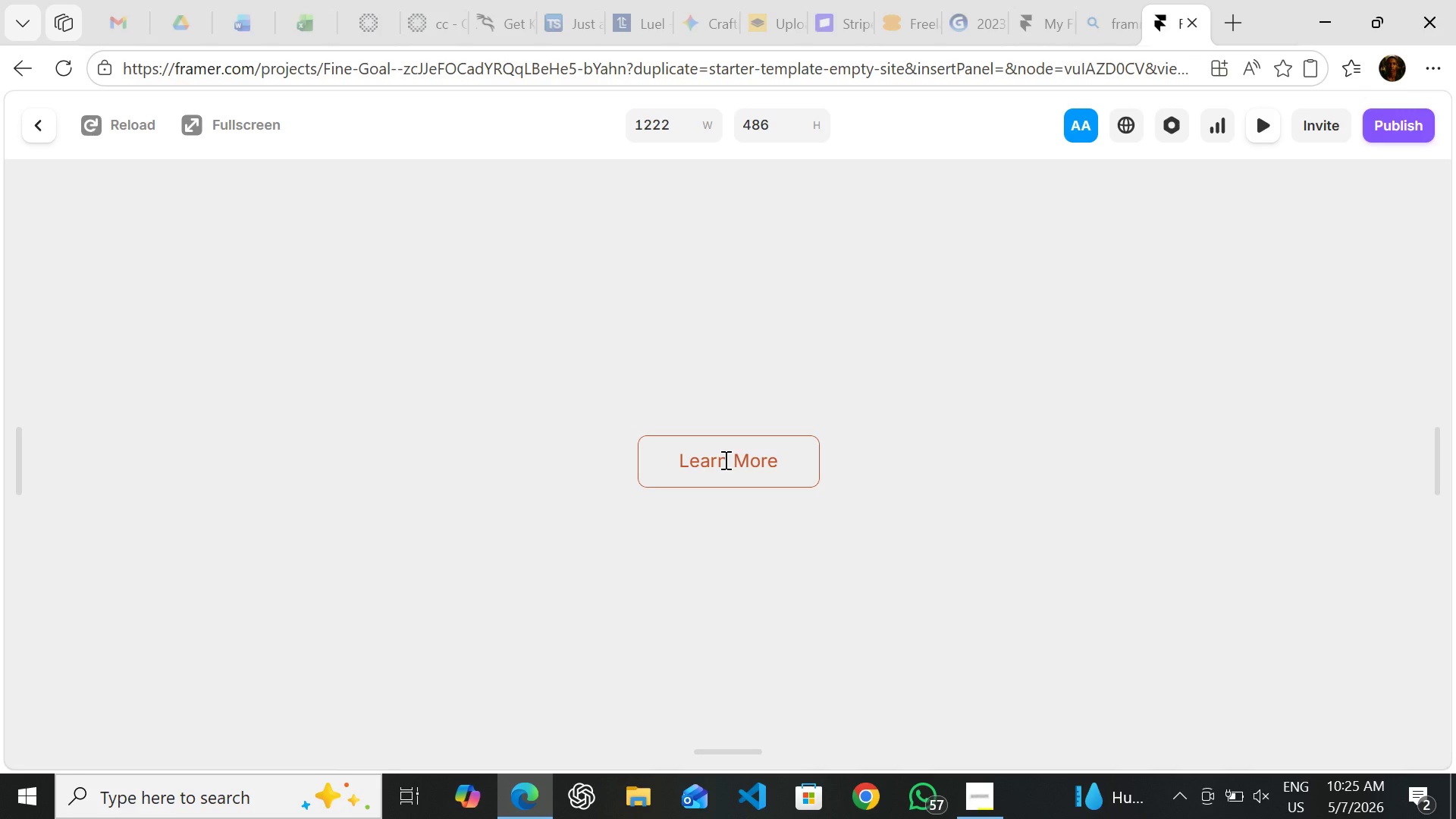 
left_click([683, 463])
 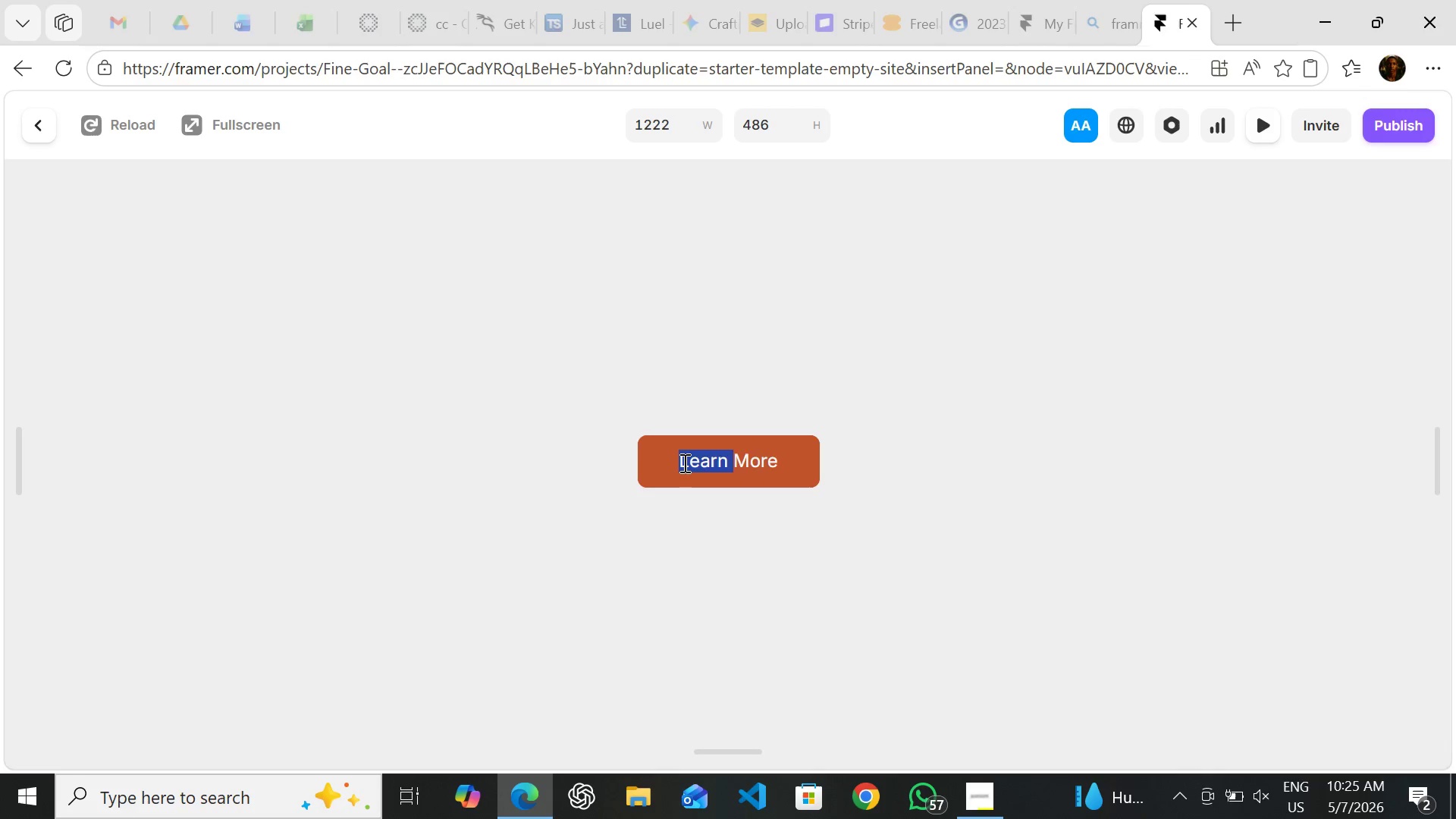 
double_click([683, 463])
 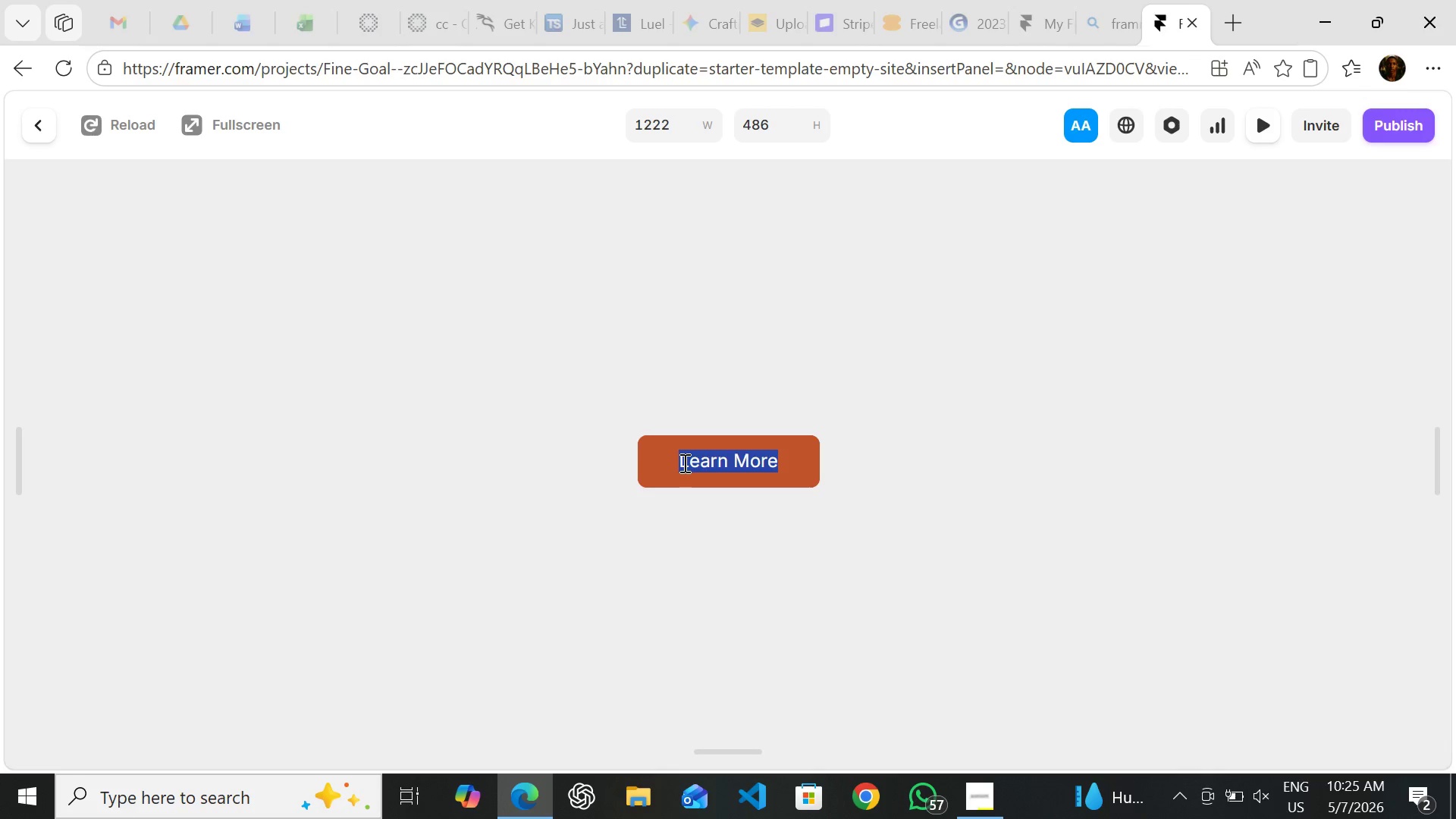 
triple_click([683, 463])
 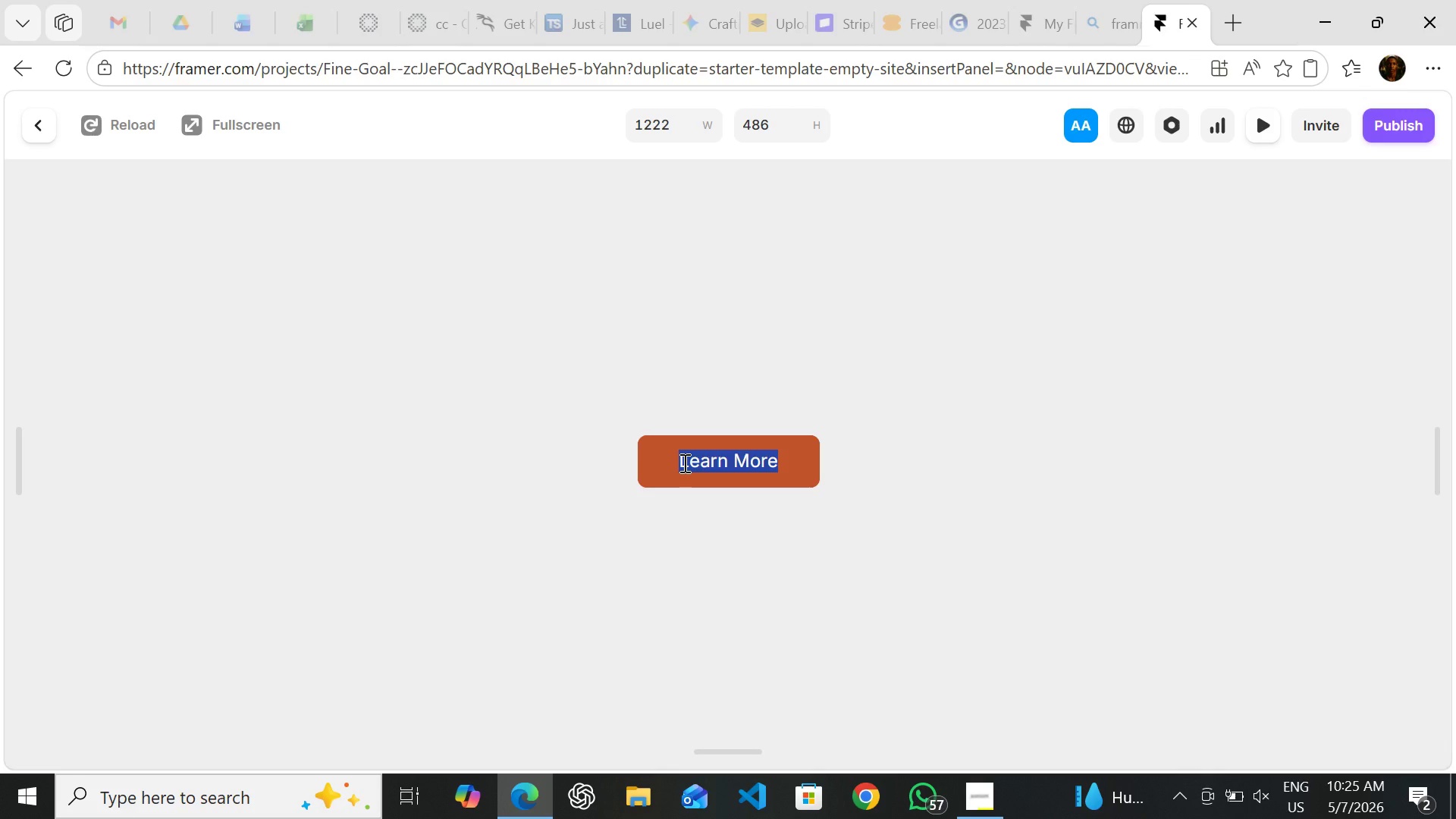 
triple_click([683, 463])
 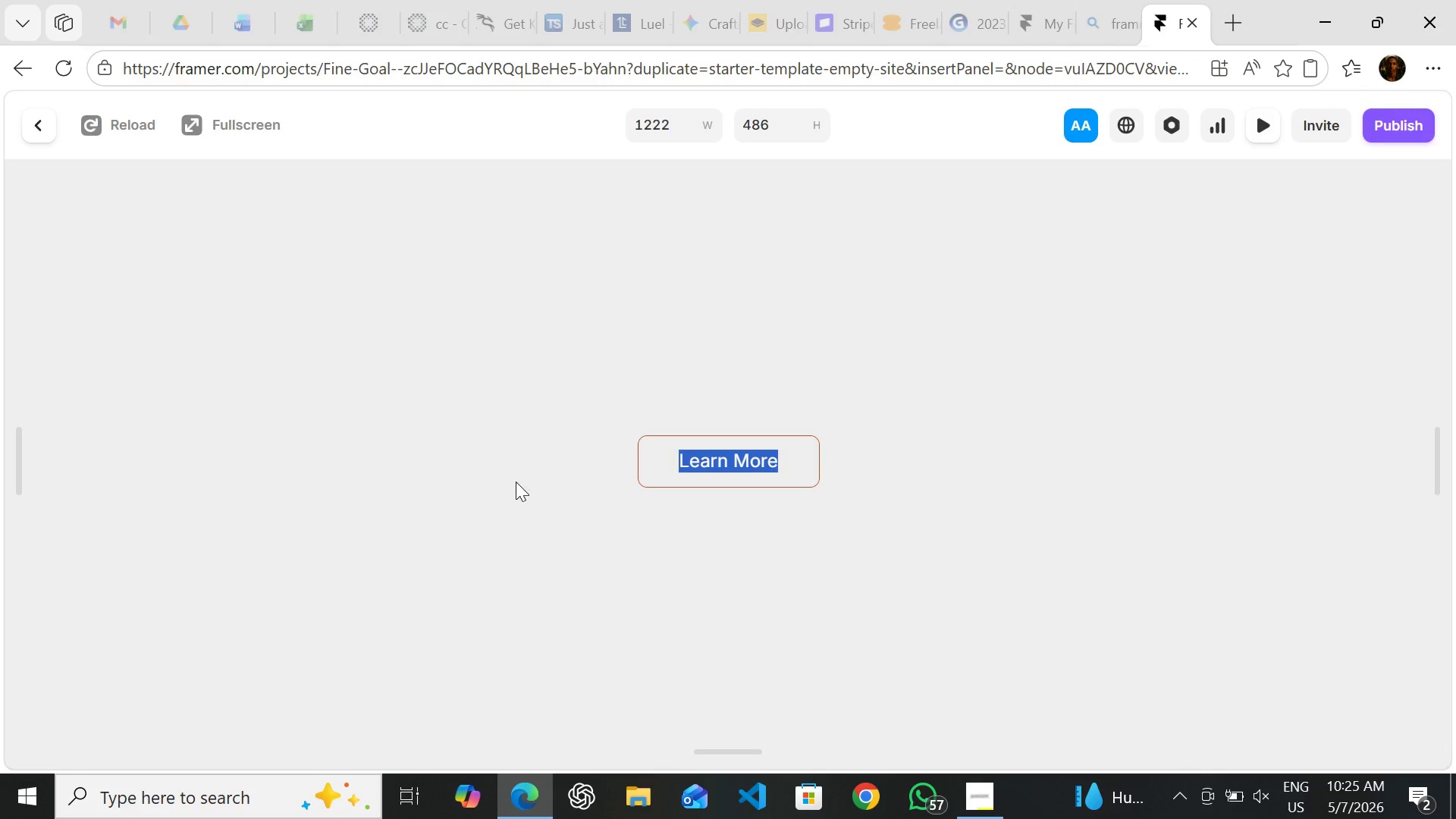 
left_click([516, 482])
 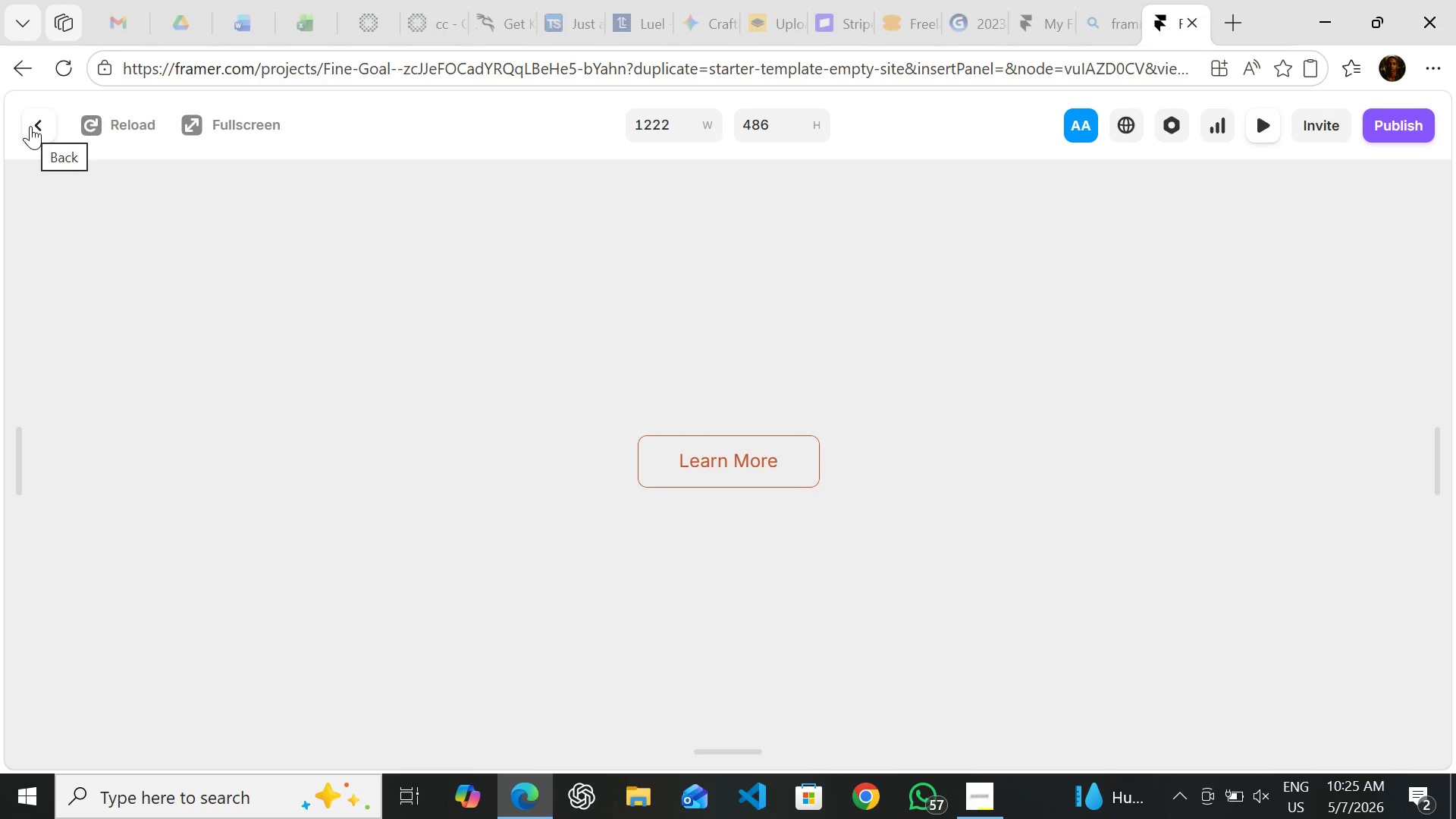 
left_click([30, 126])
 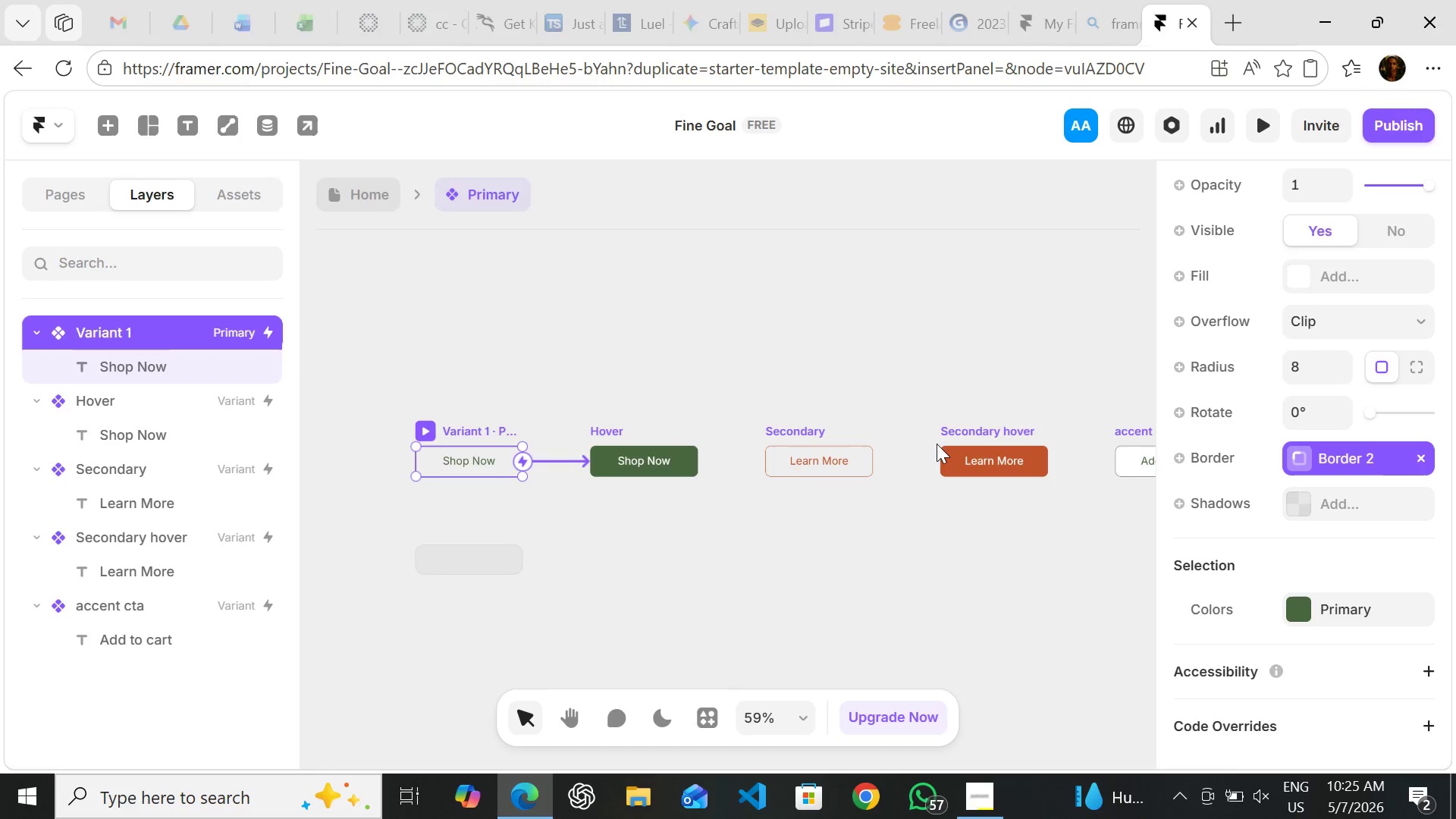 
mouse_move([905, 453])
 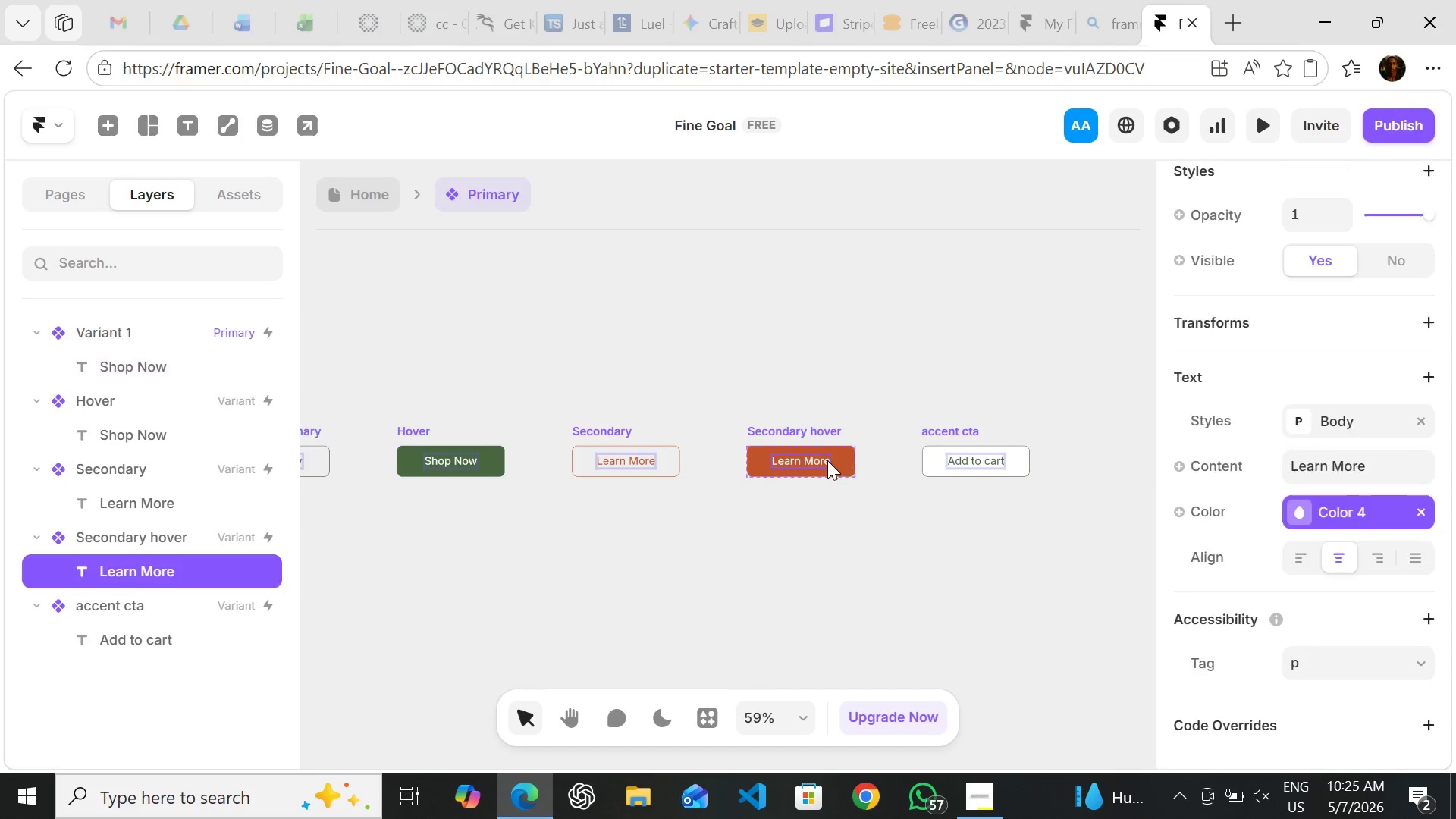 
left_click([827, 460])
 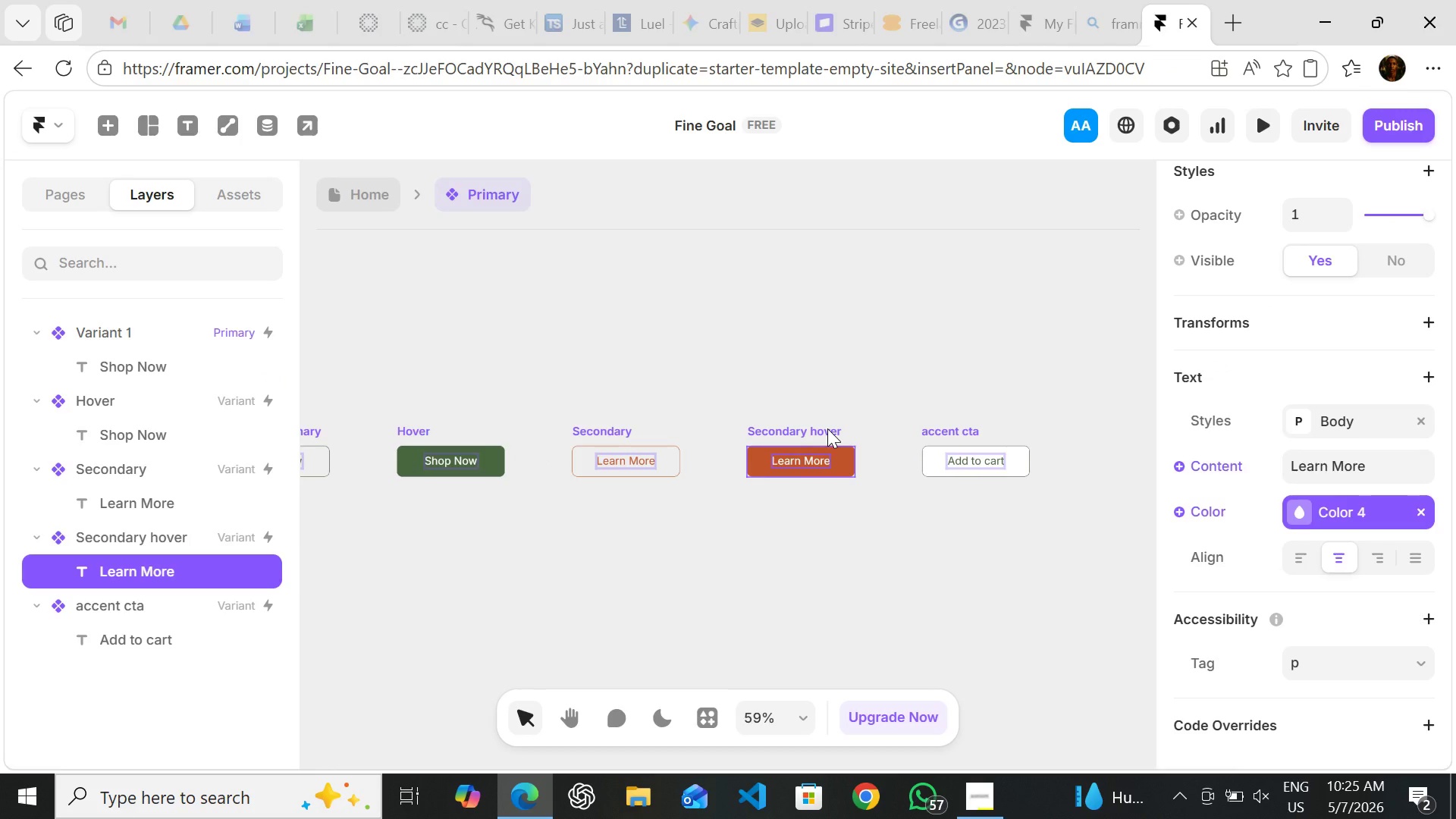 
left_click([827, 428])
 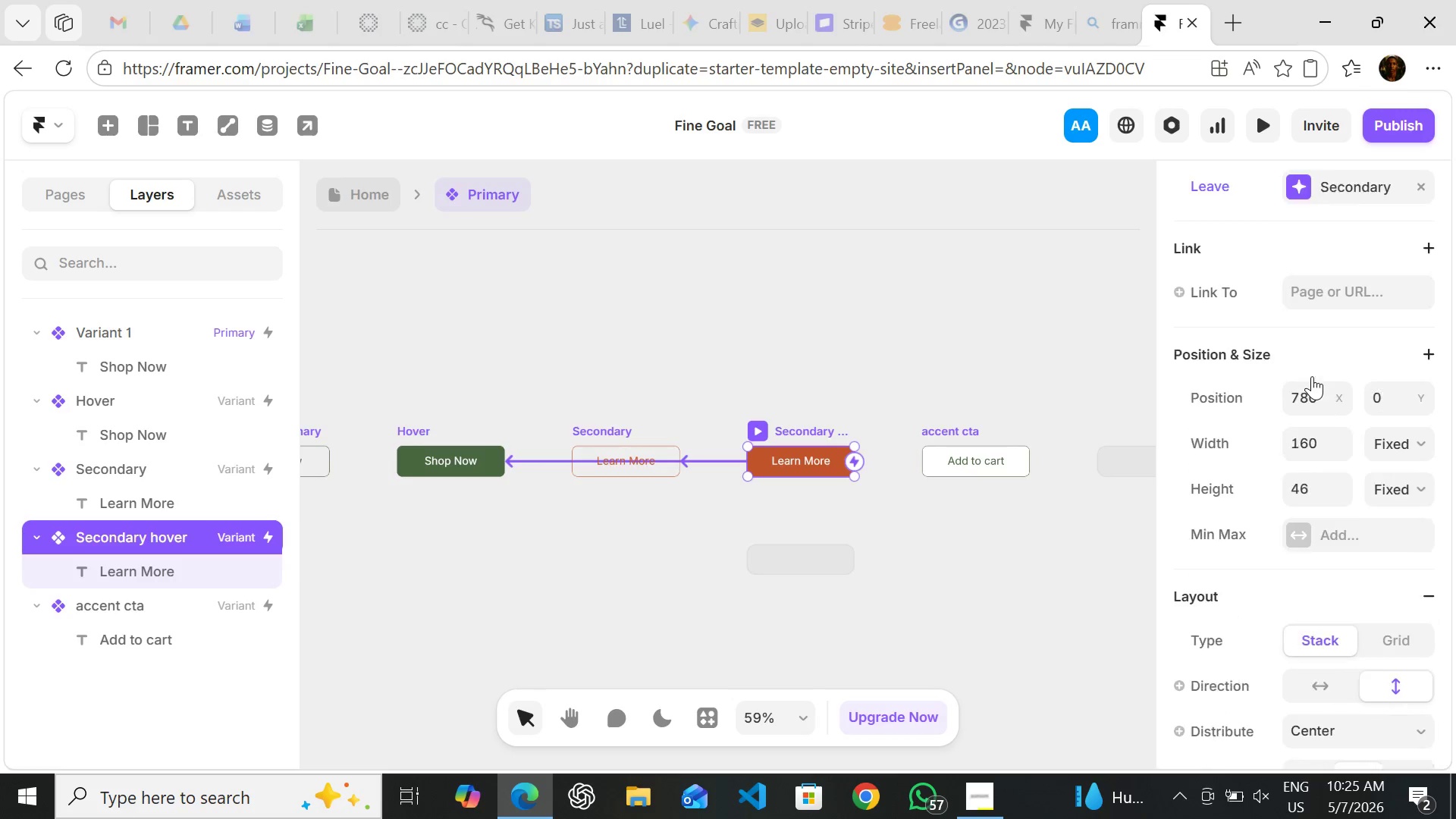 
wait(12.3)
 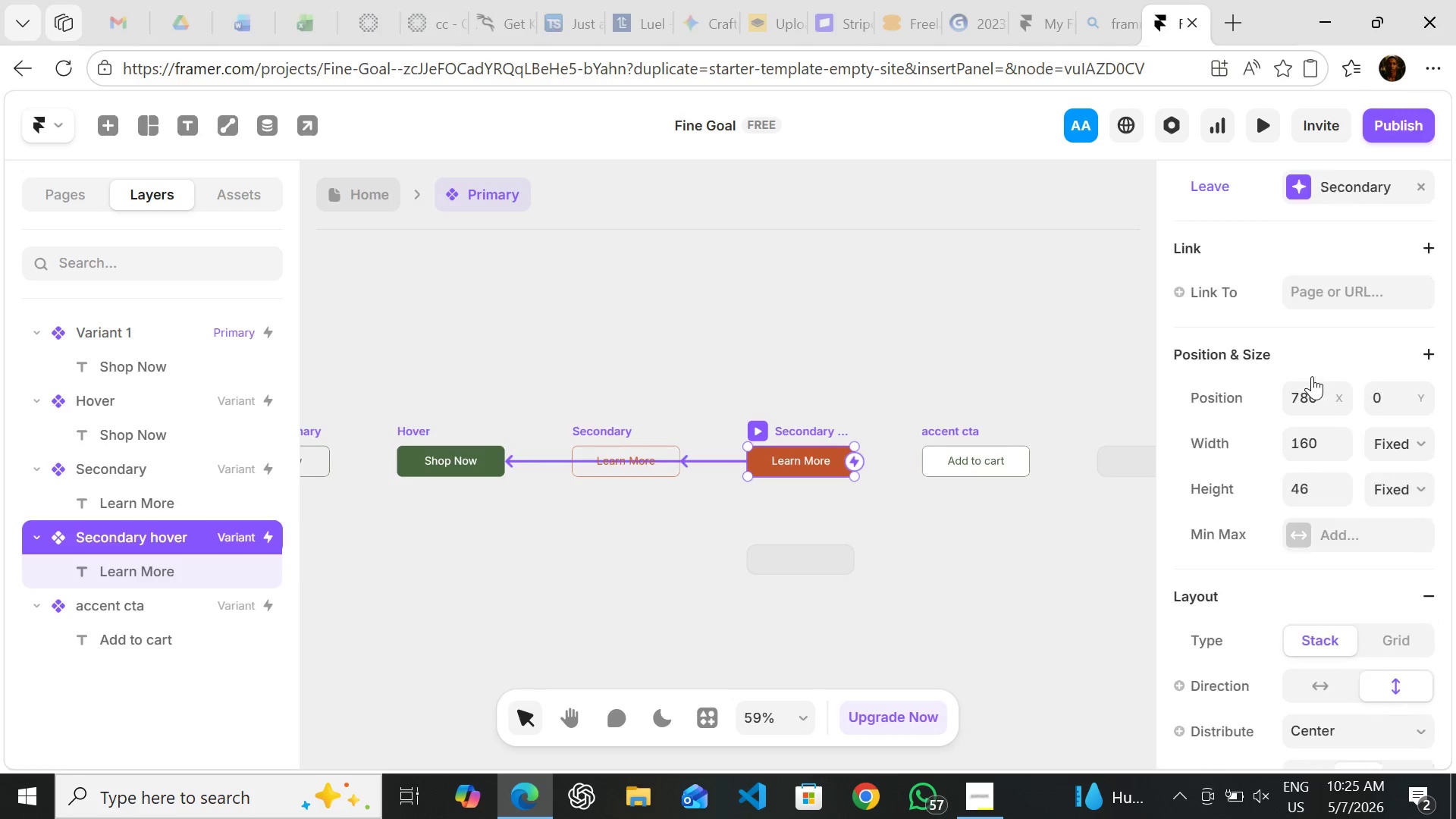 
left_click([1301, 344])
 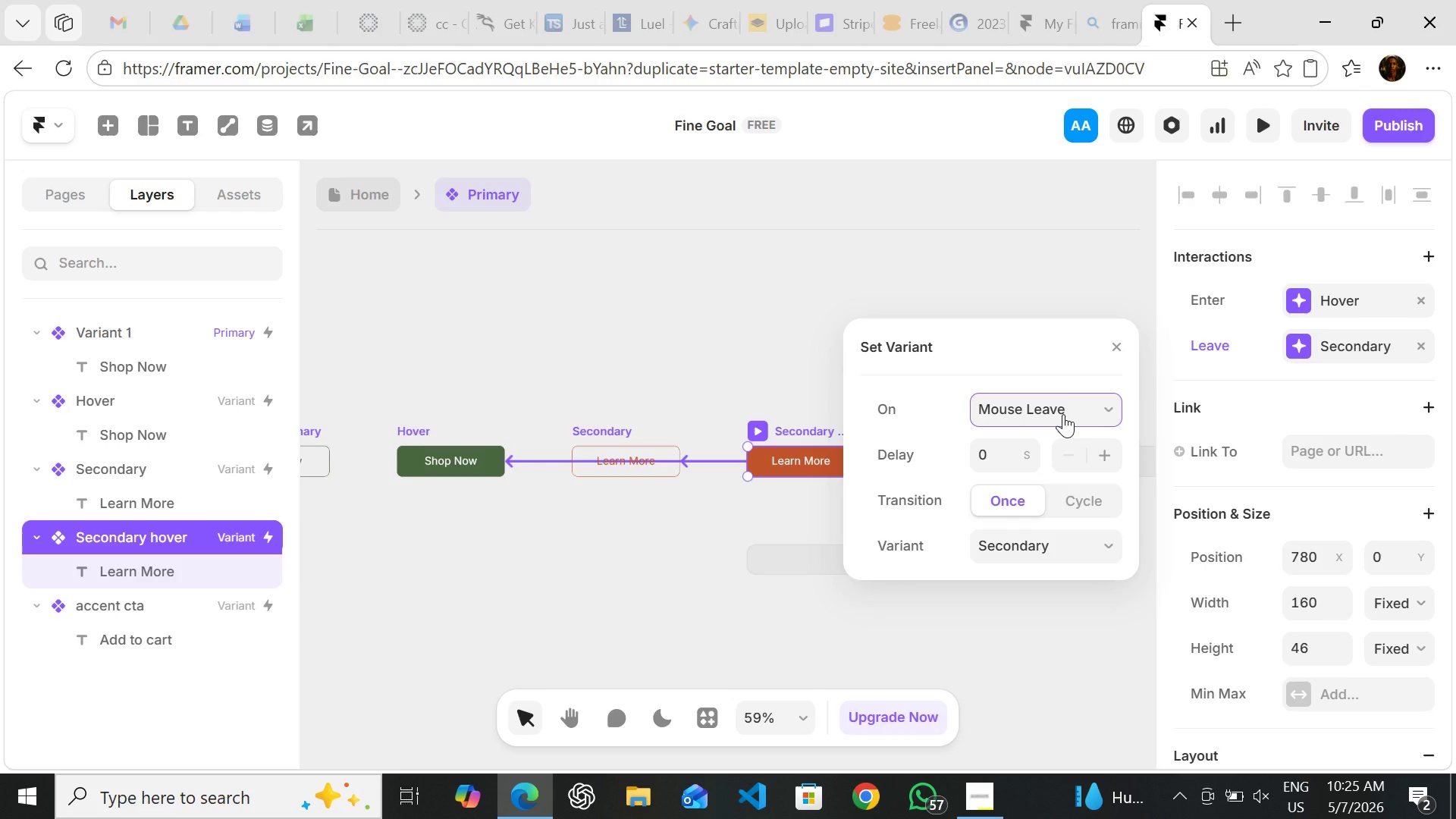 
left_click([1063, 414])
 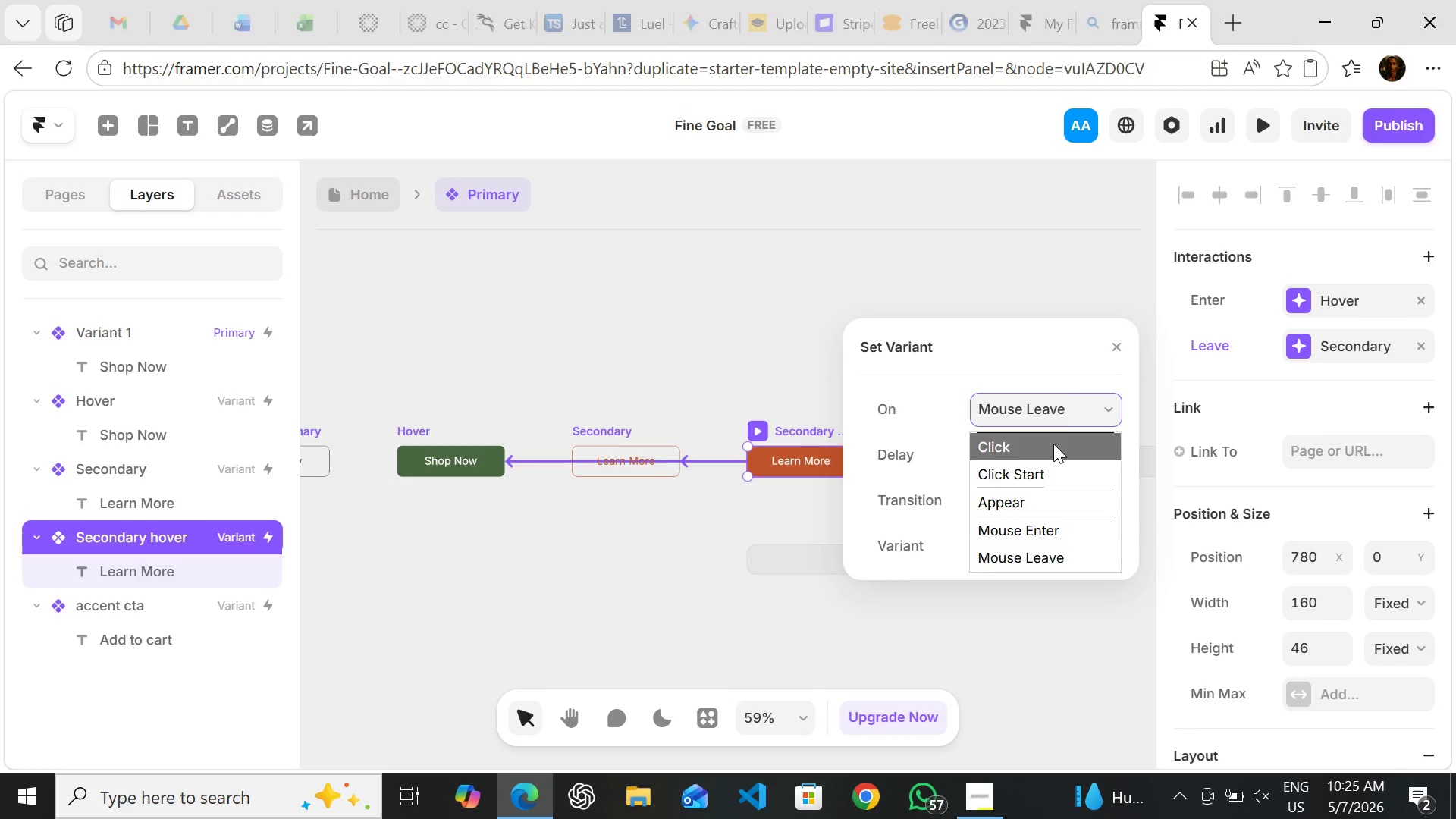 
left_click([1053, 444])
 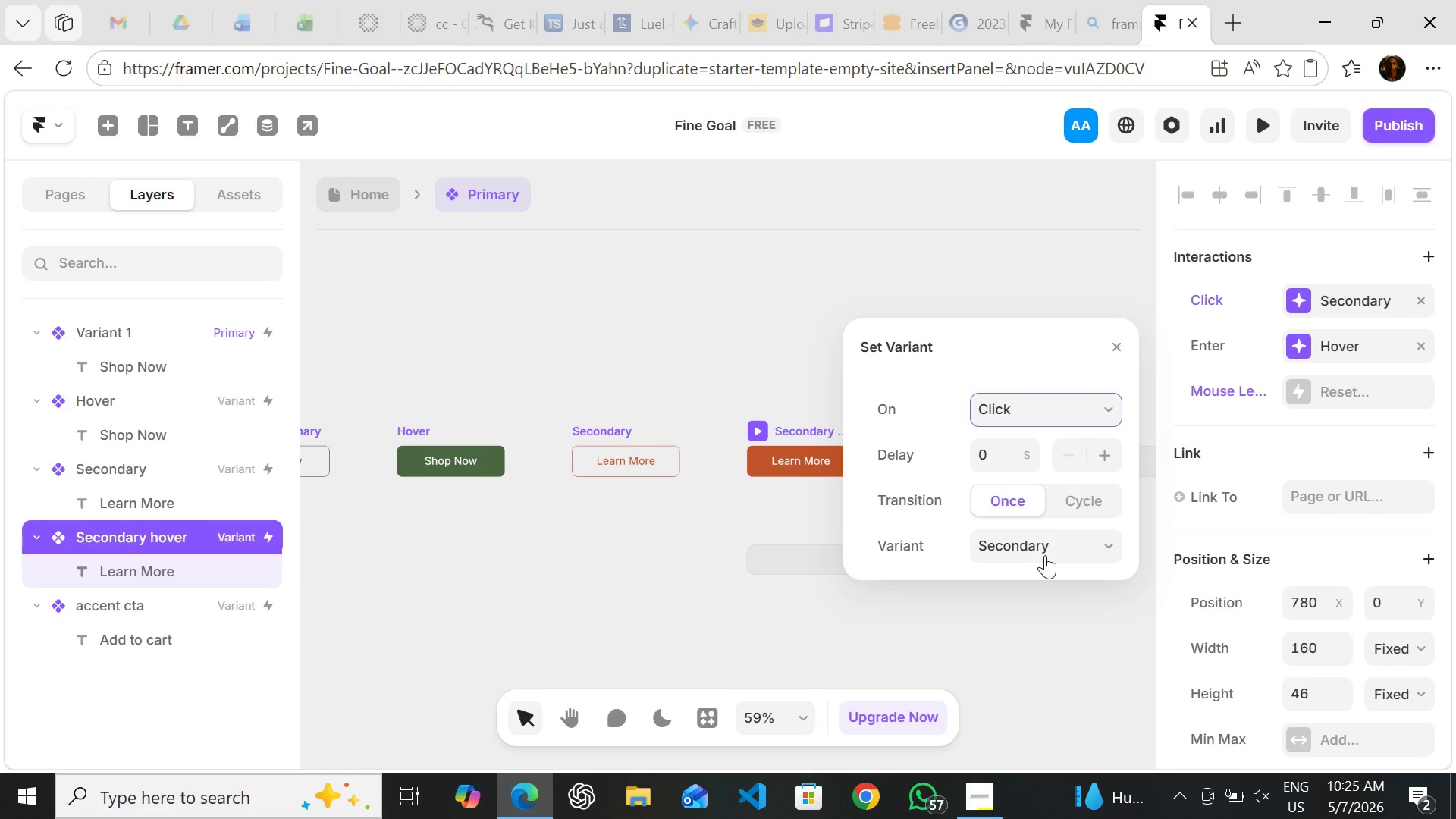 
left_click([1045, 558])
 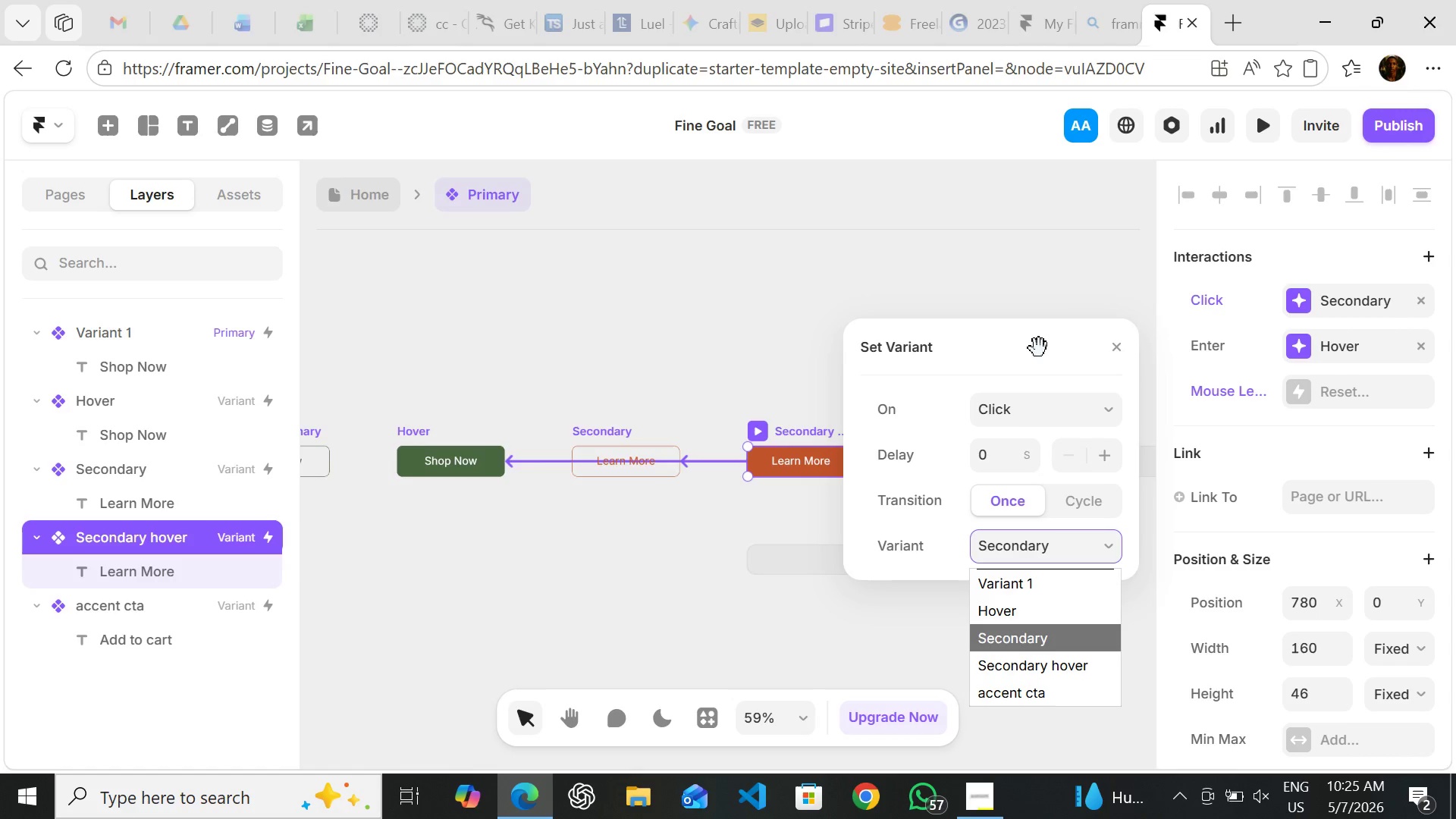 
left_click_drag(start_coordinate=[1039, 346], to_coordinate=[770, 387])
 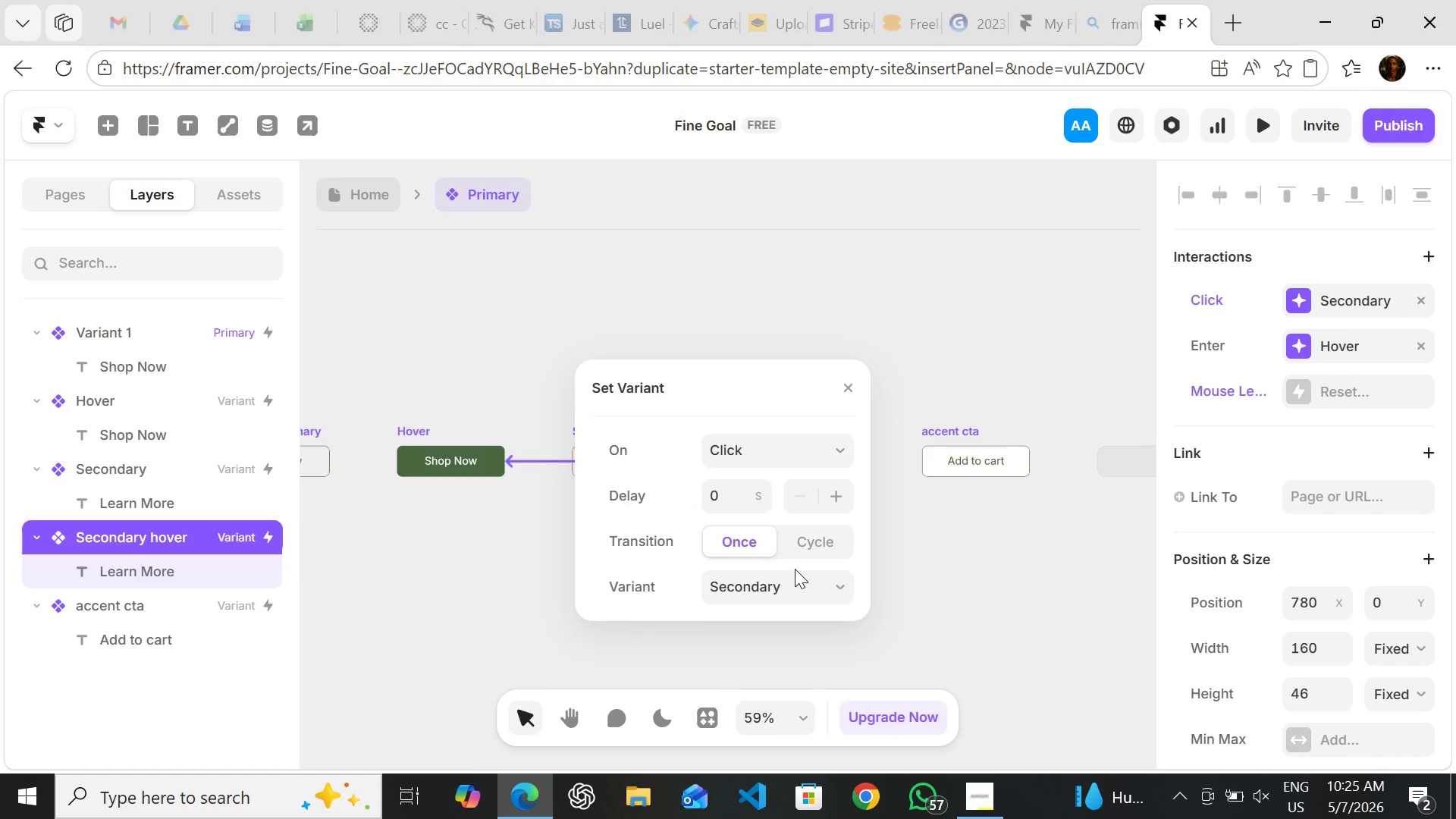 
left_click([795, 570])
 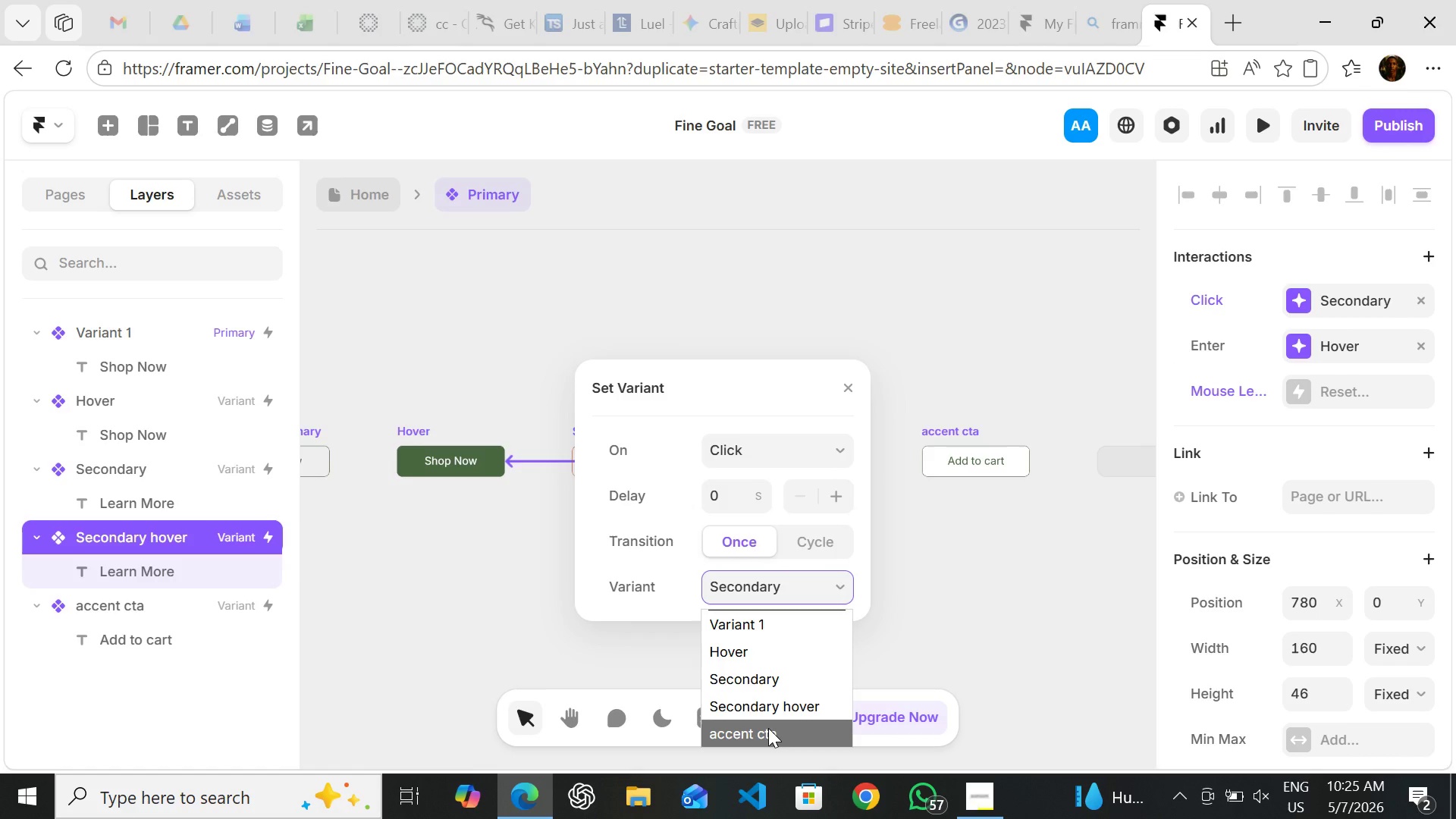 
left_click([768, 730])
 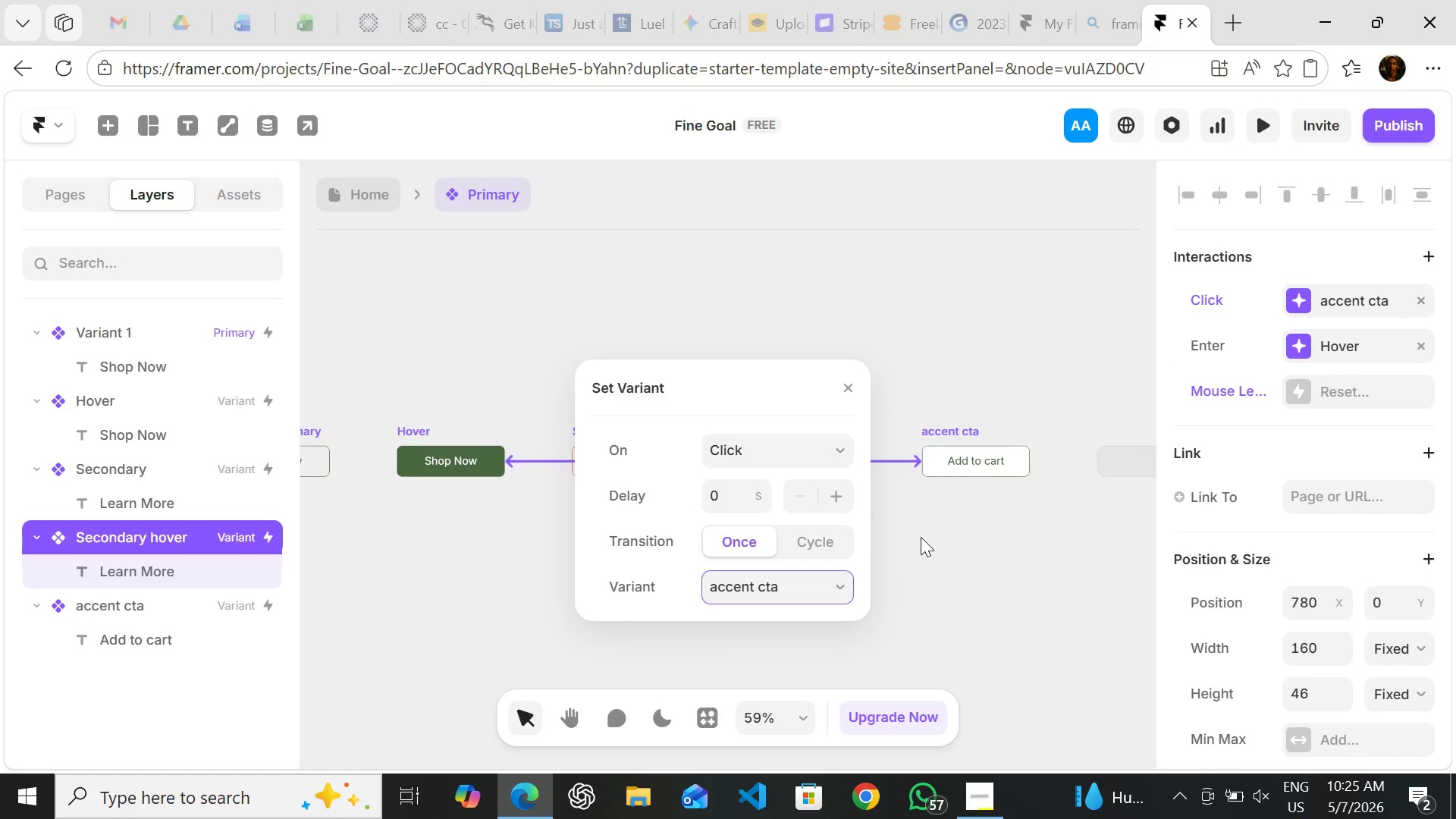 
left_click([921, 536])
 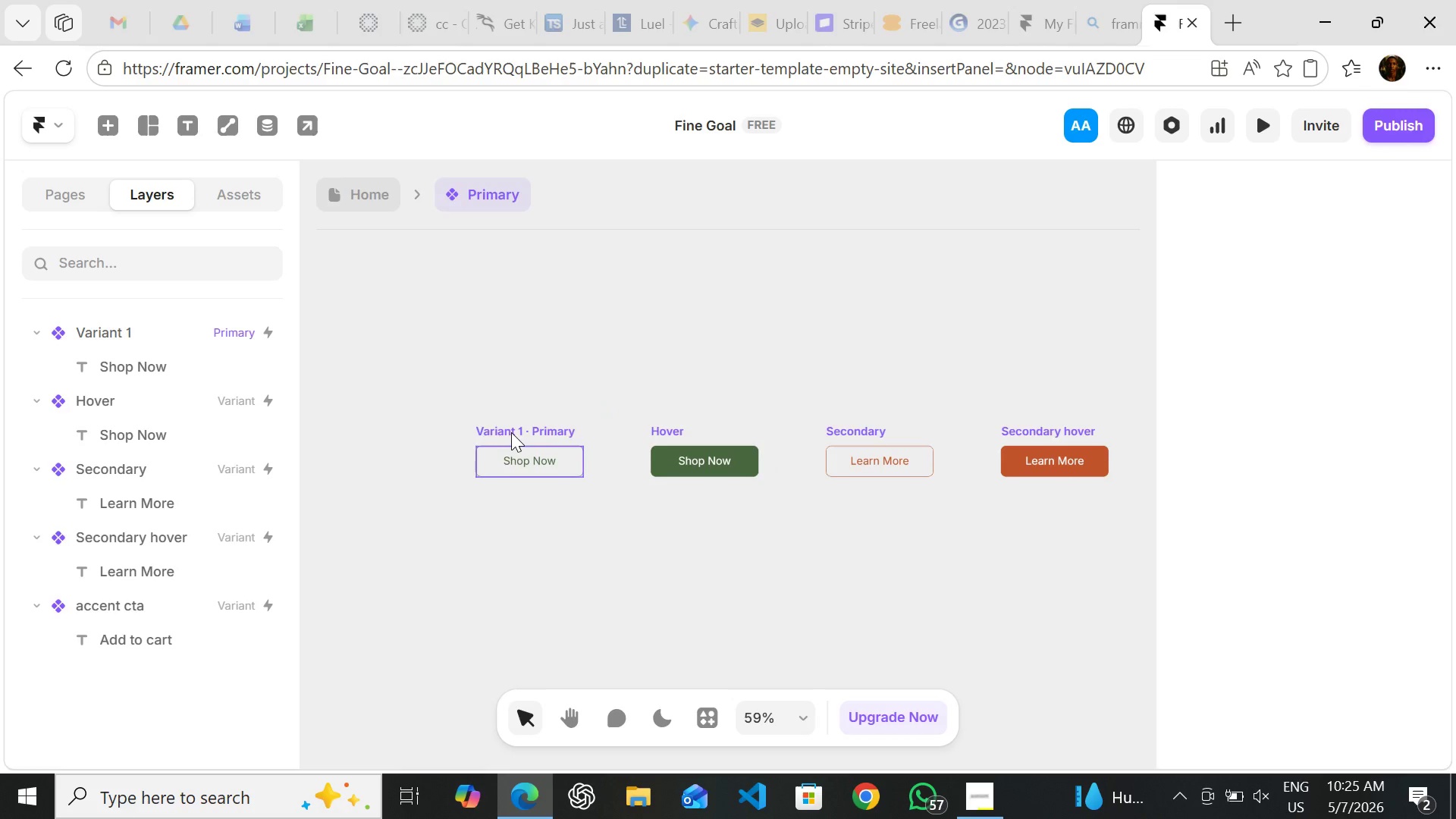 
left_click([510, 431])
 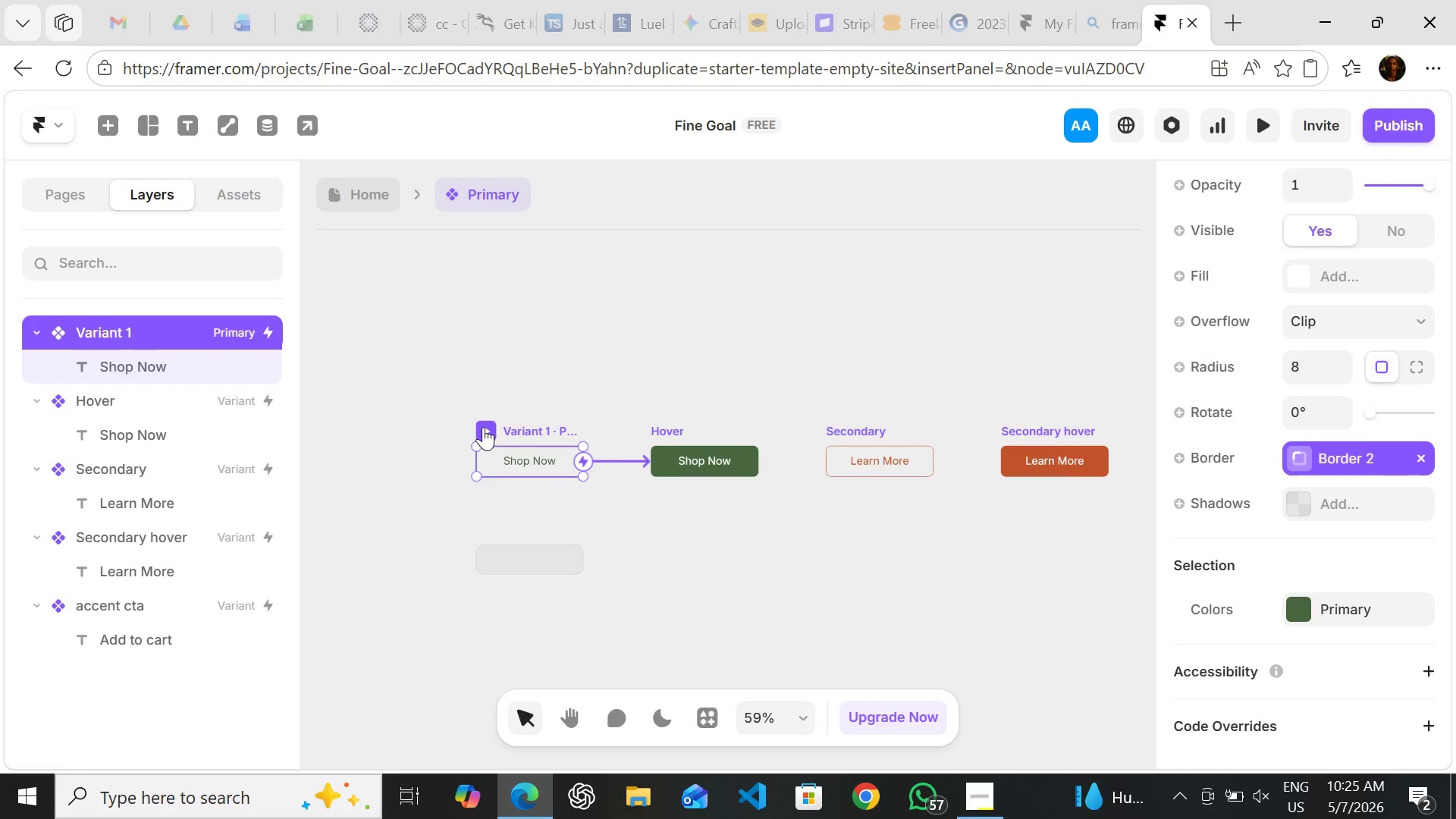 
left_click([483, 427])
 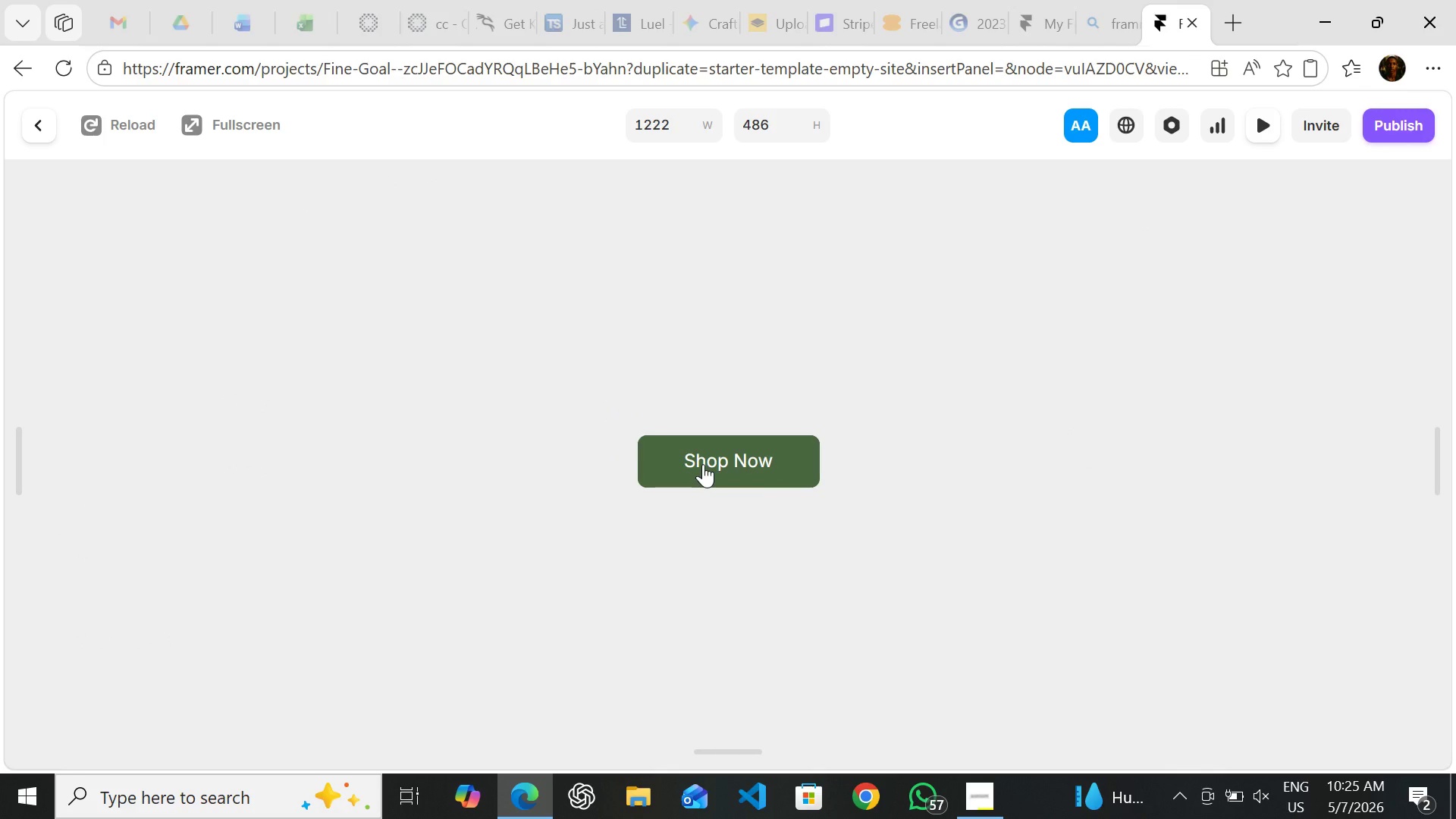 
wait(8.27)
 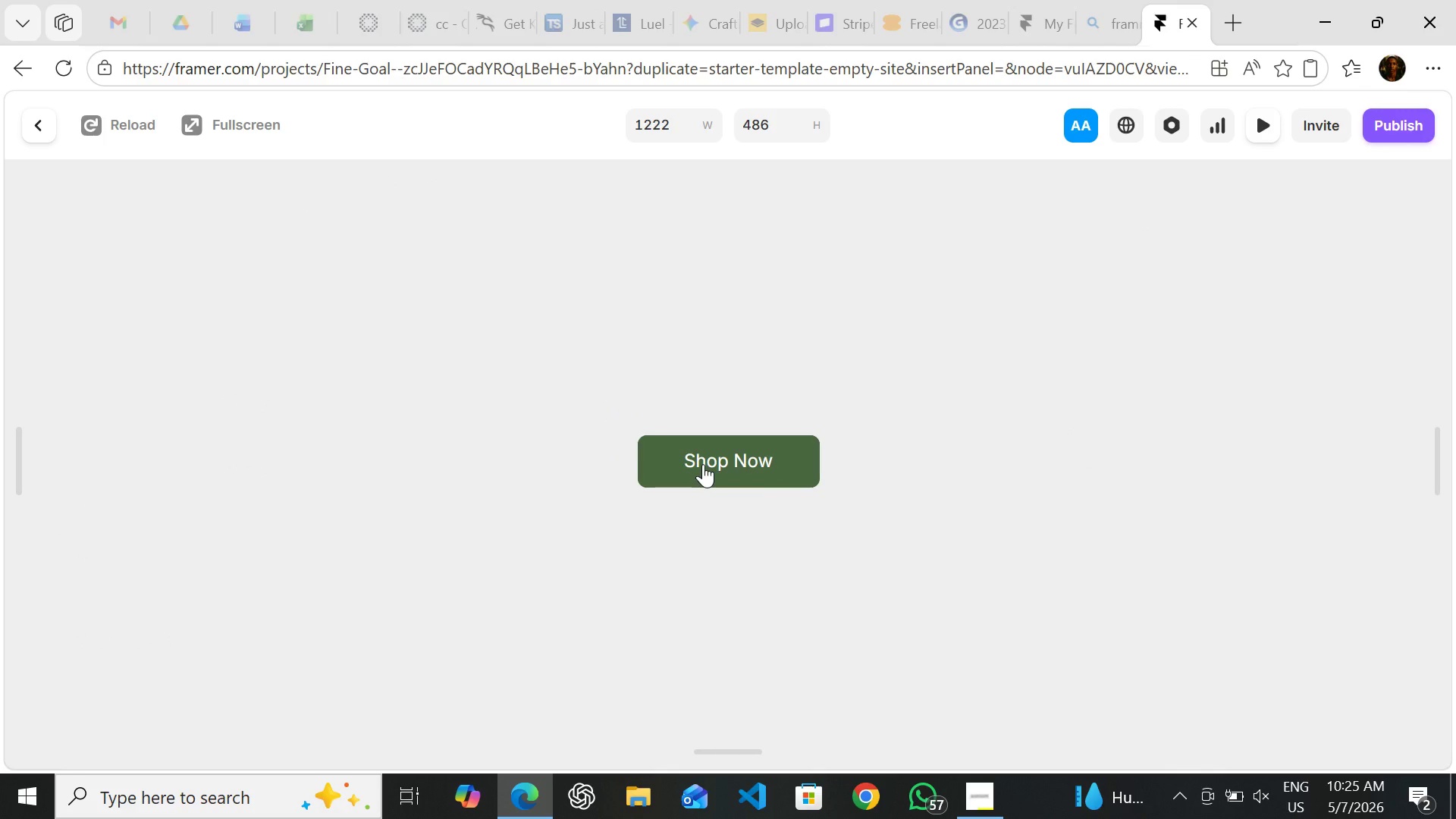 
left_click([700, 477])
 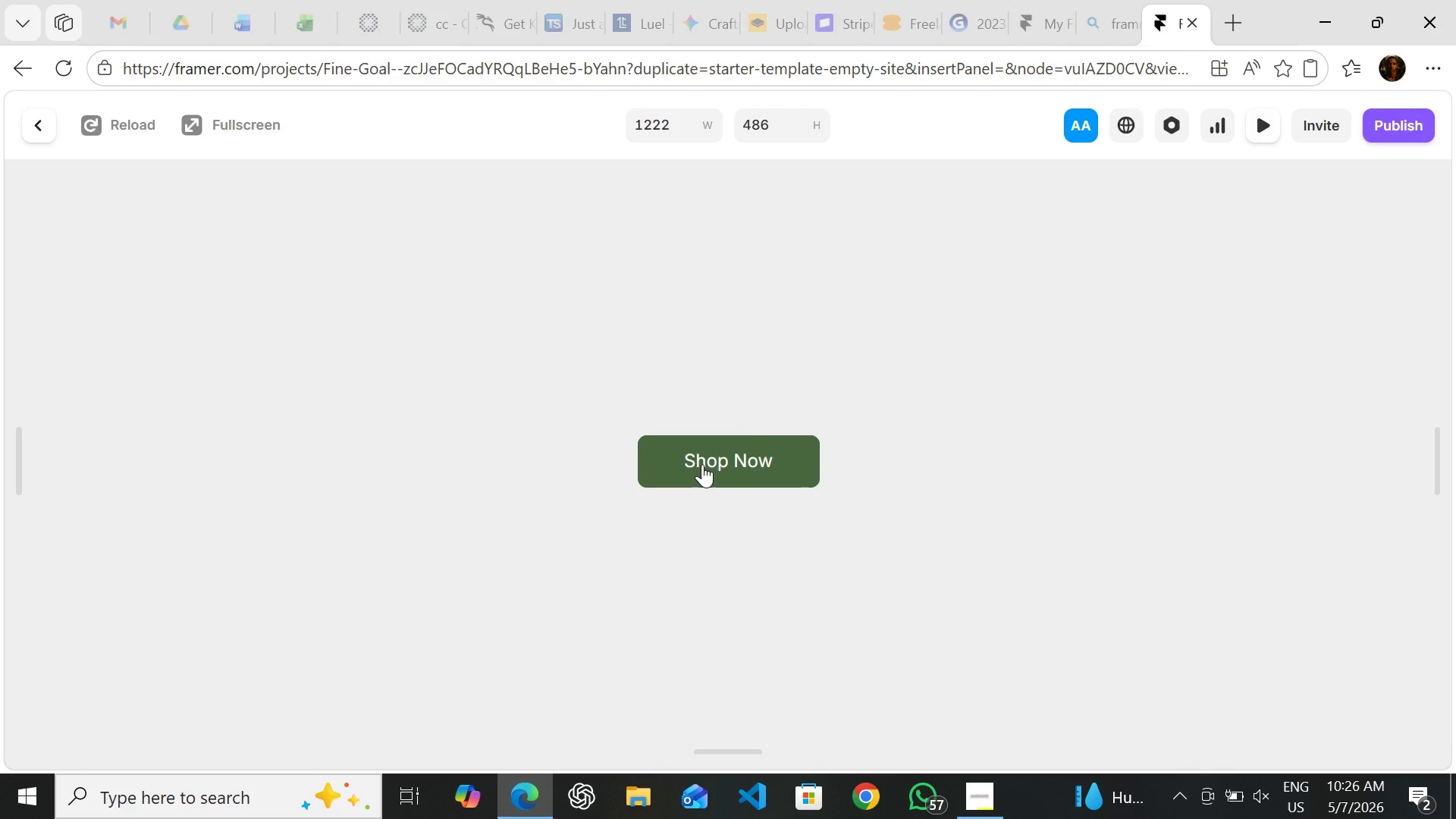 
wait(7.94)
 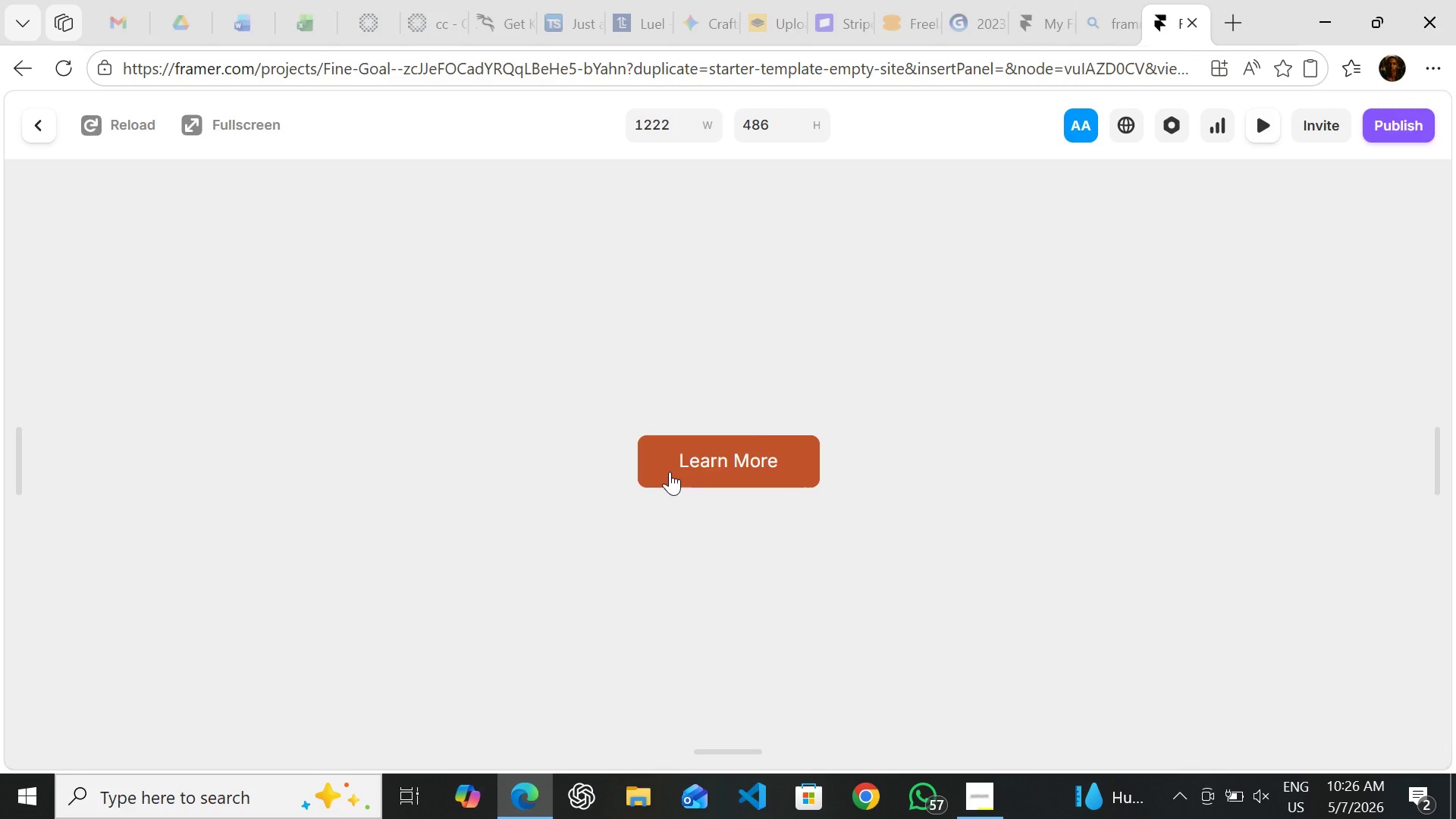 
left_click([709, 471])
 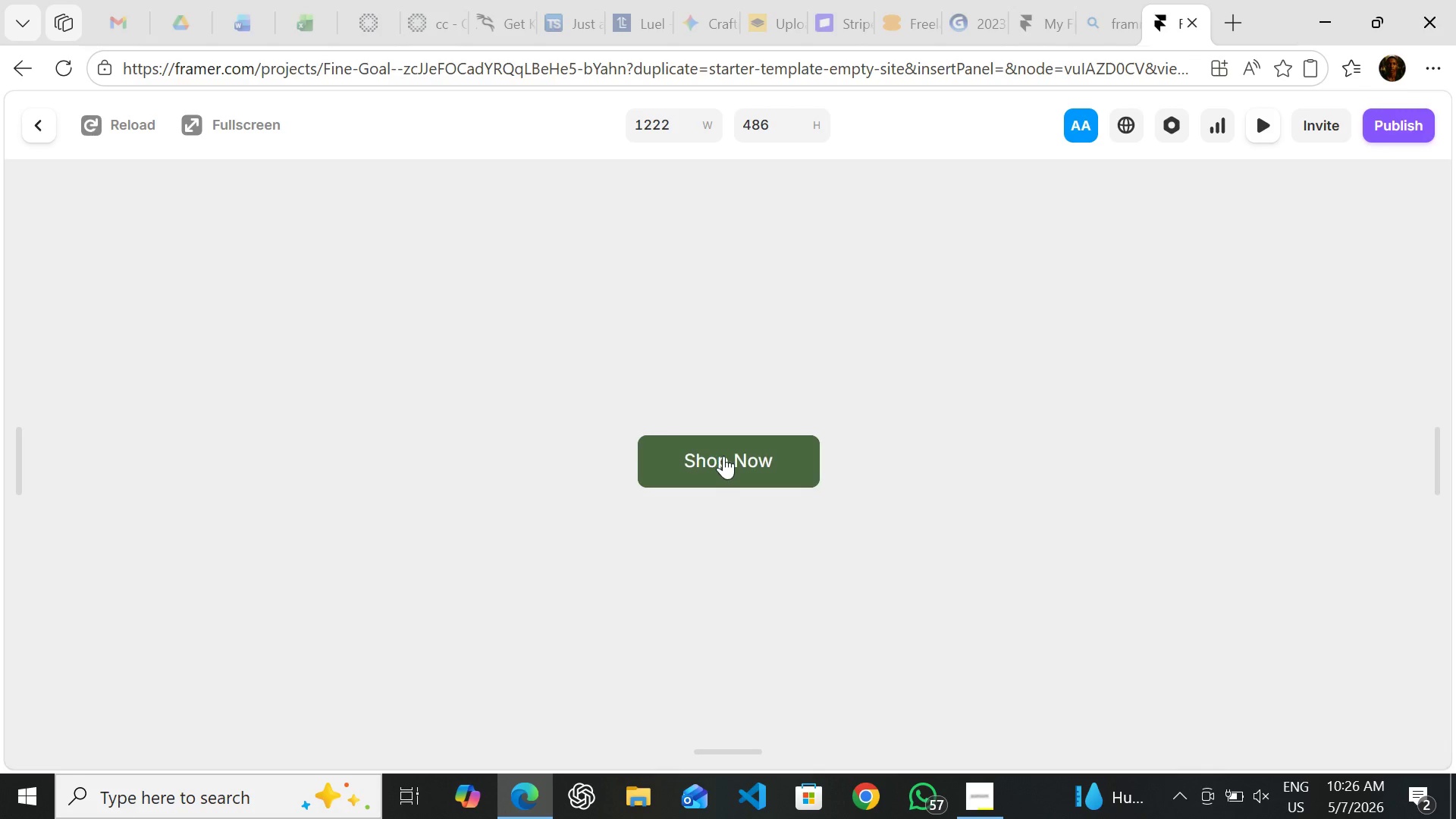 
wait(5.41)
 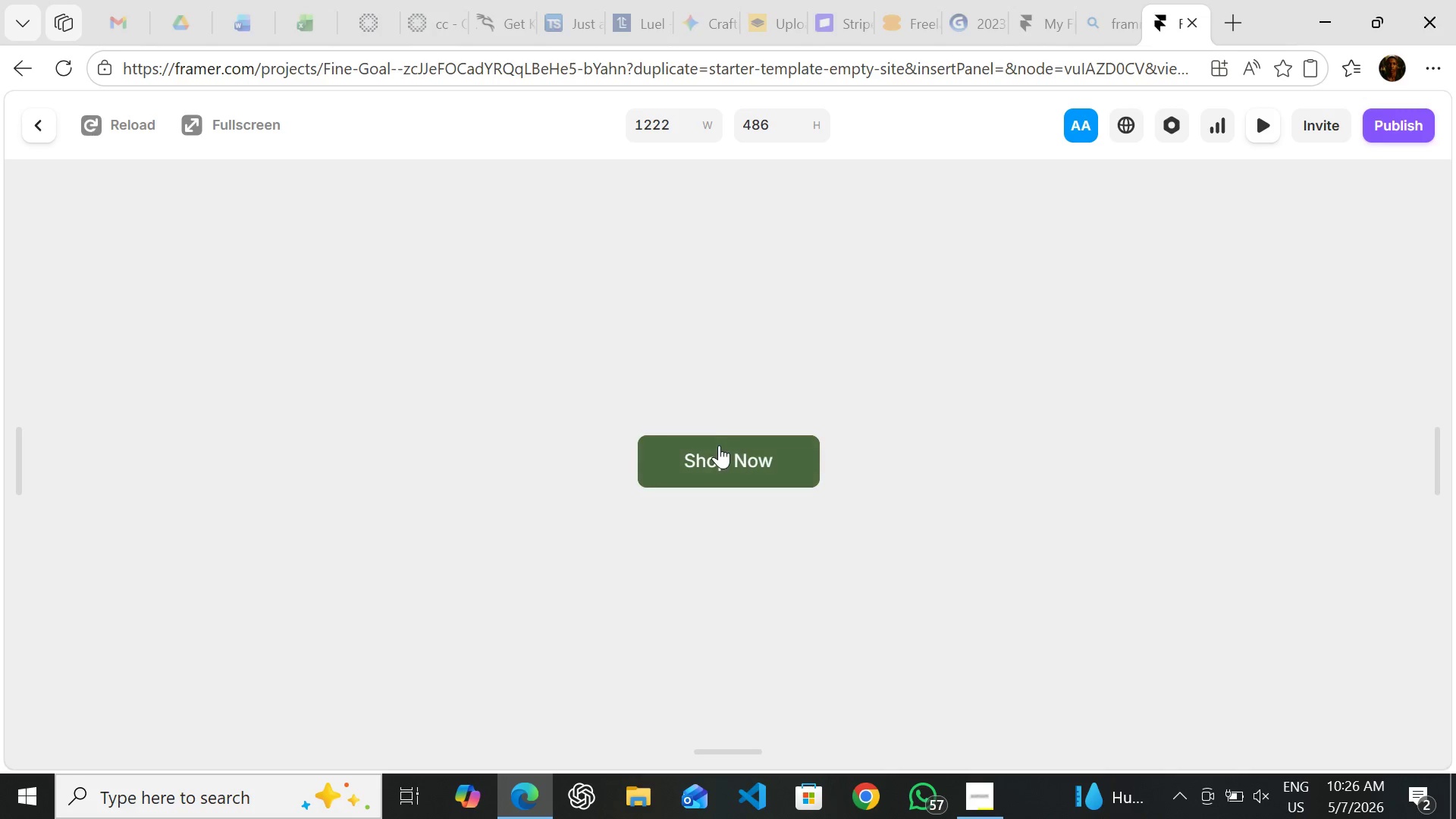 
left_click([689, 461])
 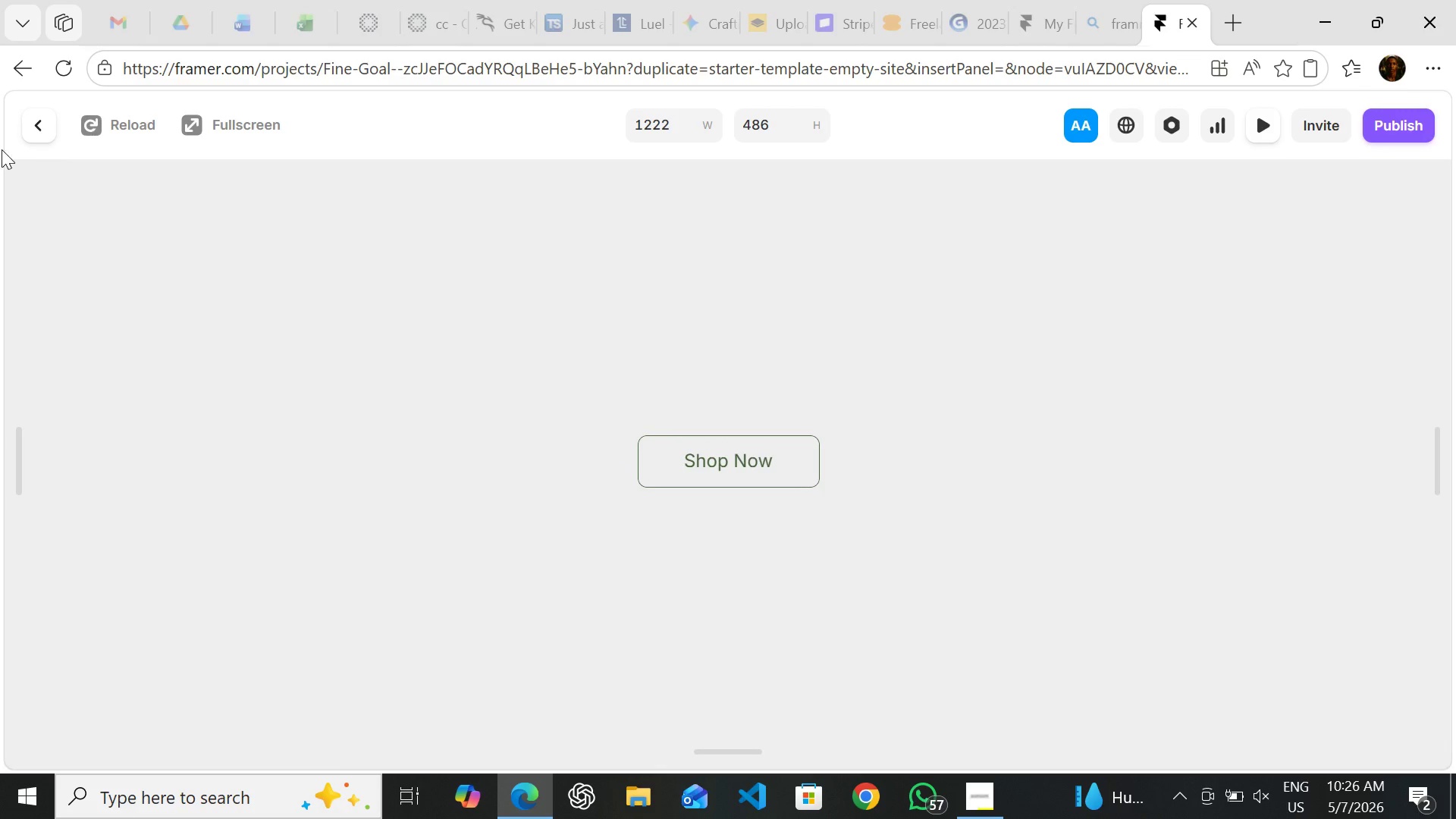 
wait(5.17)
 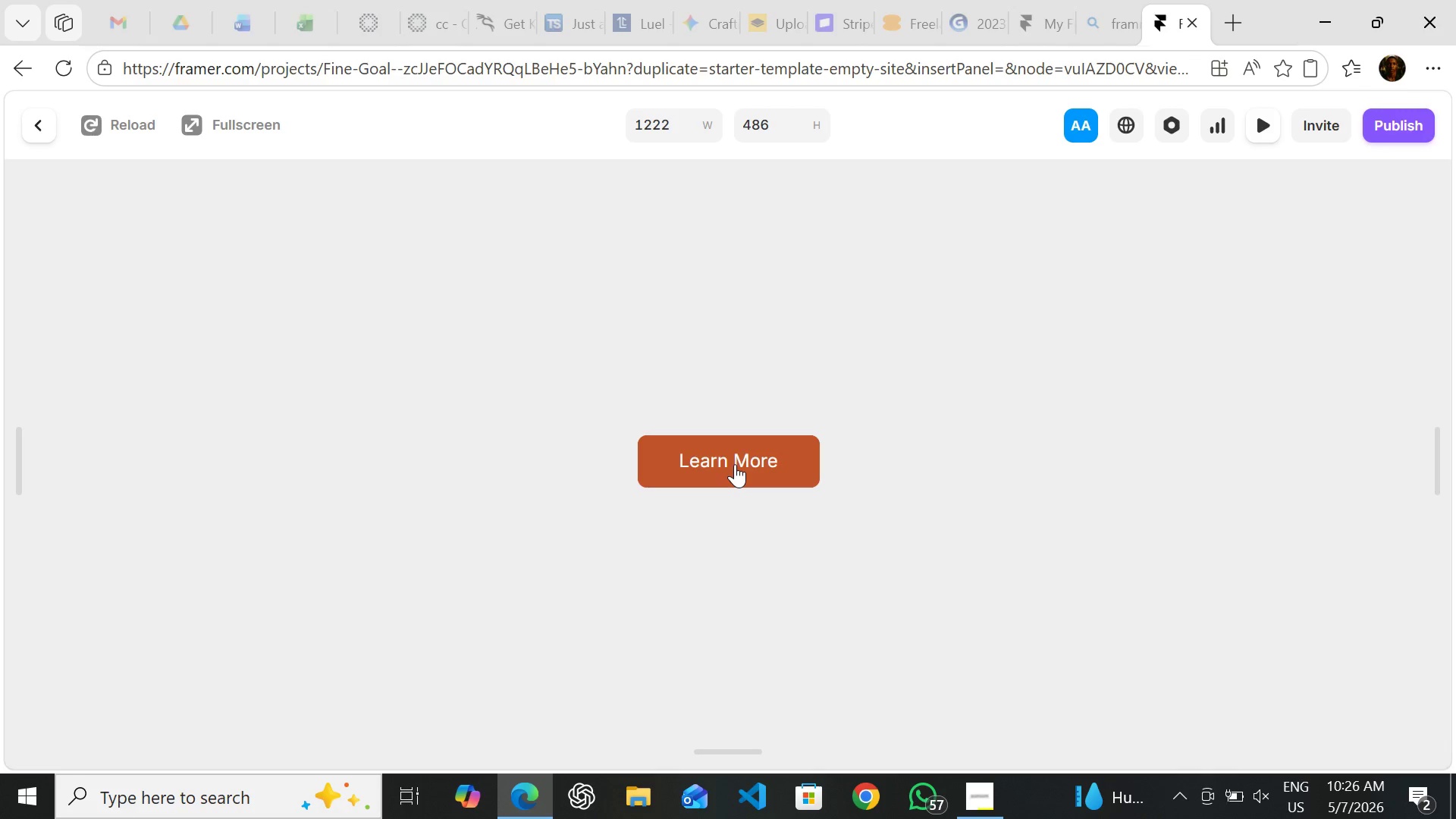 
left_click([48, 126])
 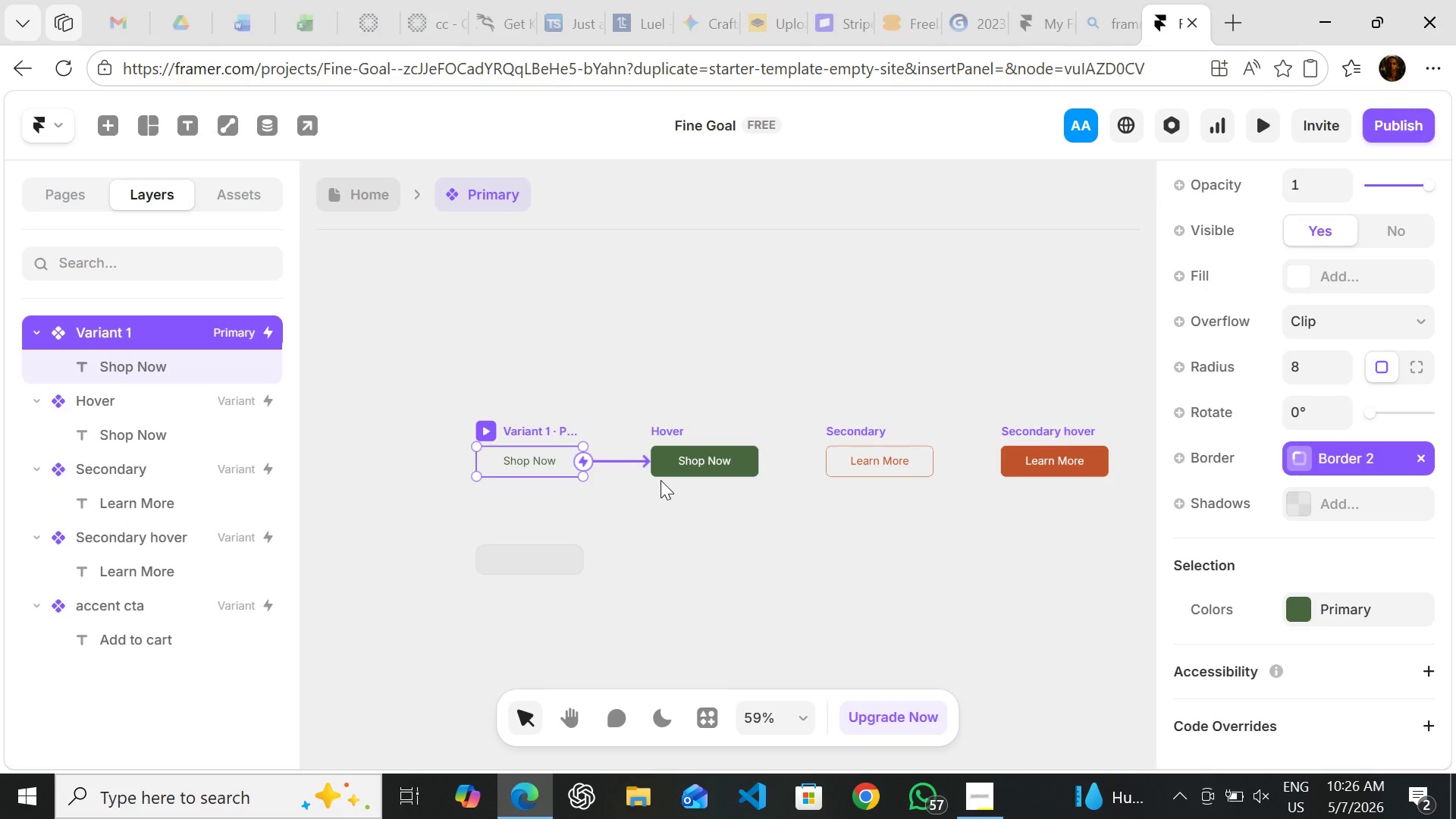 
left_click([661, 480])
 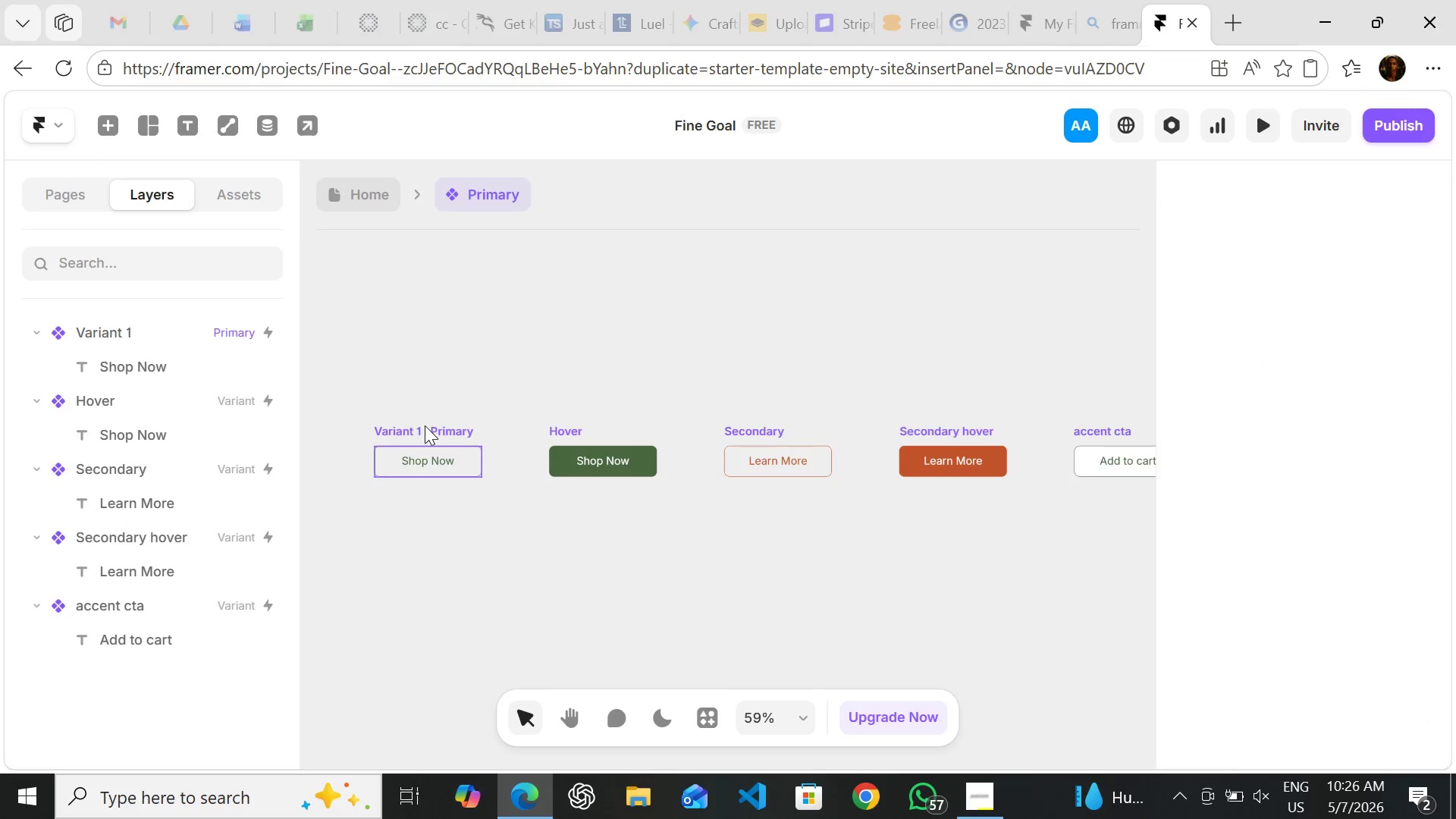 
left_click([453, 428])
 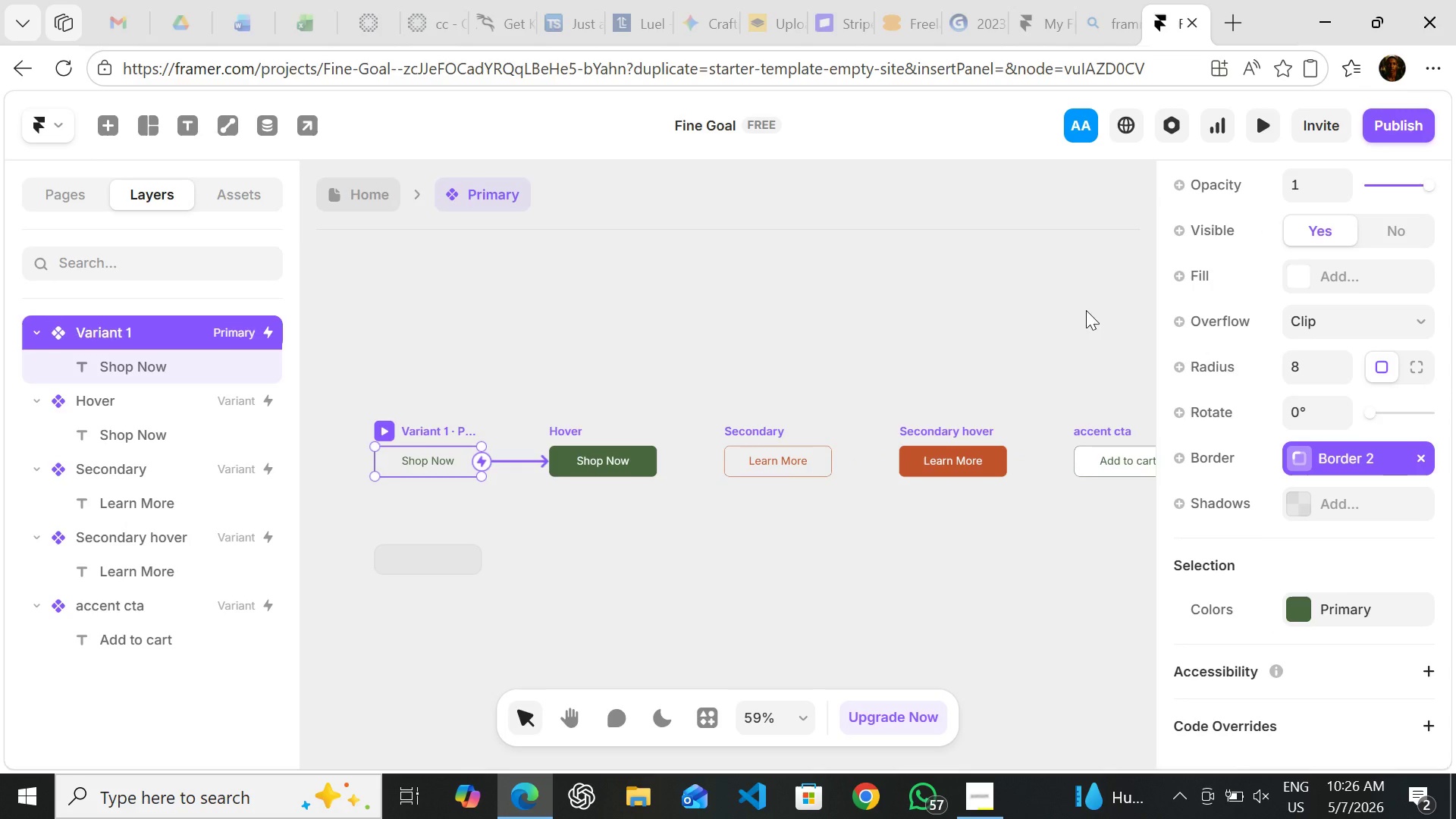 
mouse_move([1247, 348])
 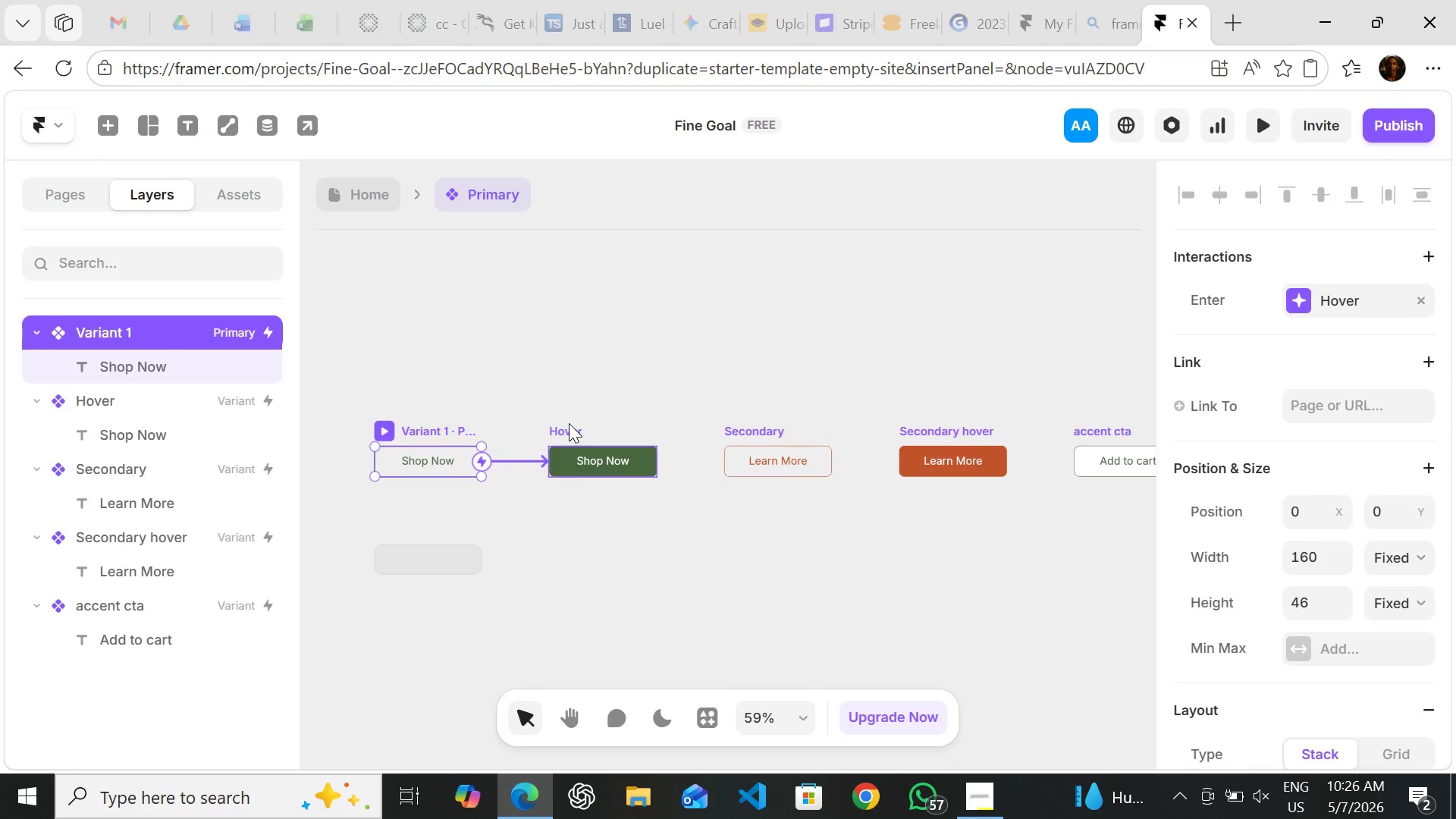 
left_click([569, 423])
 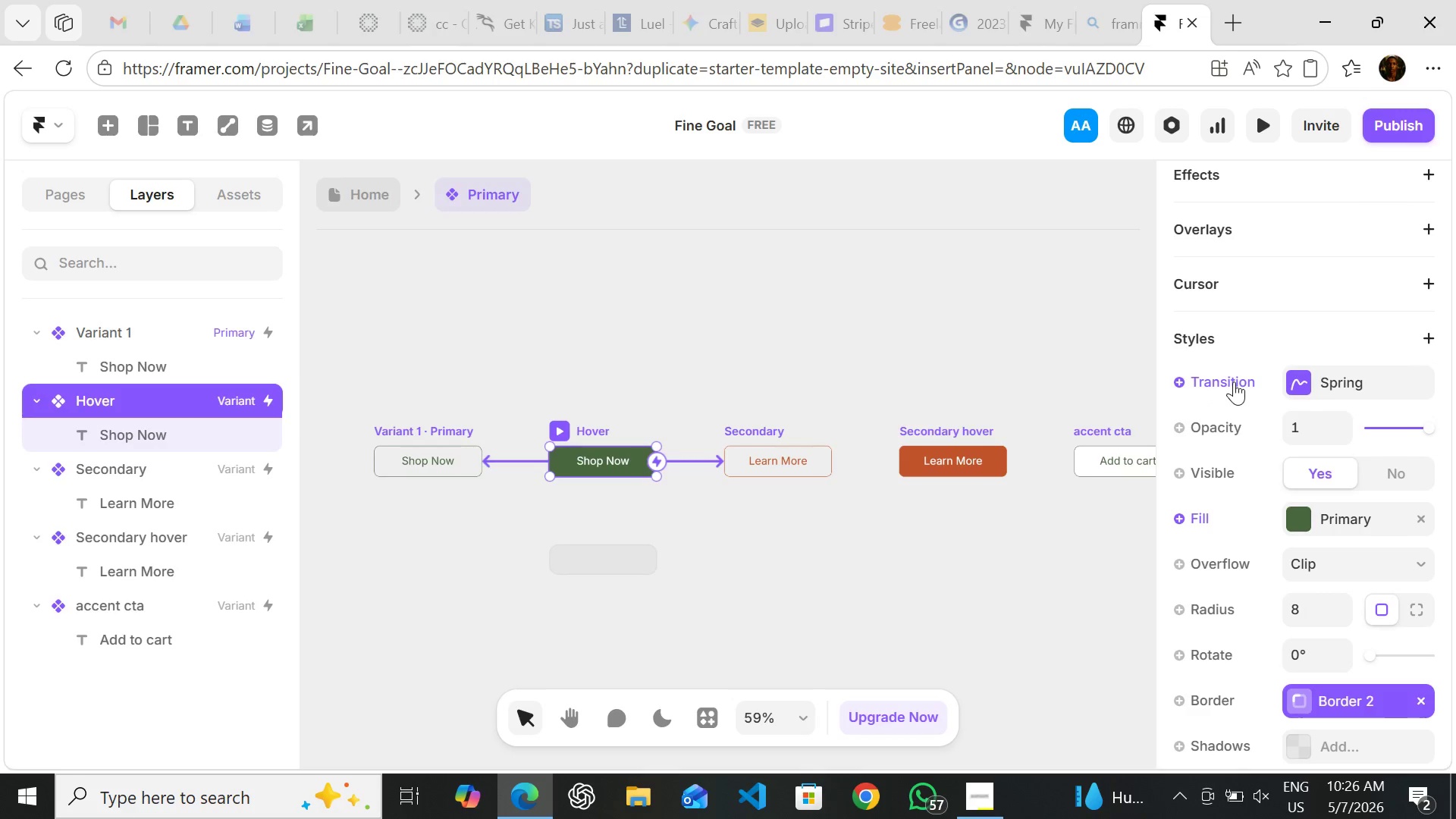 
mouse_move([1313, 394])
 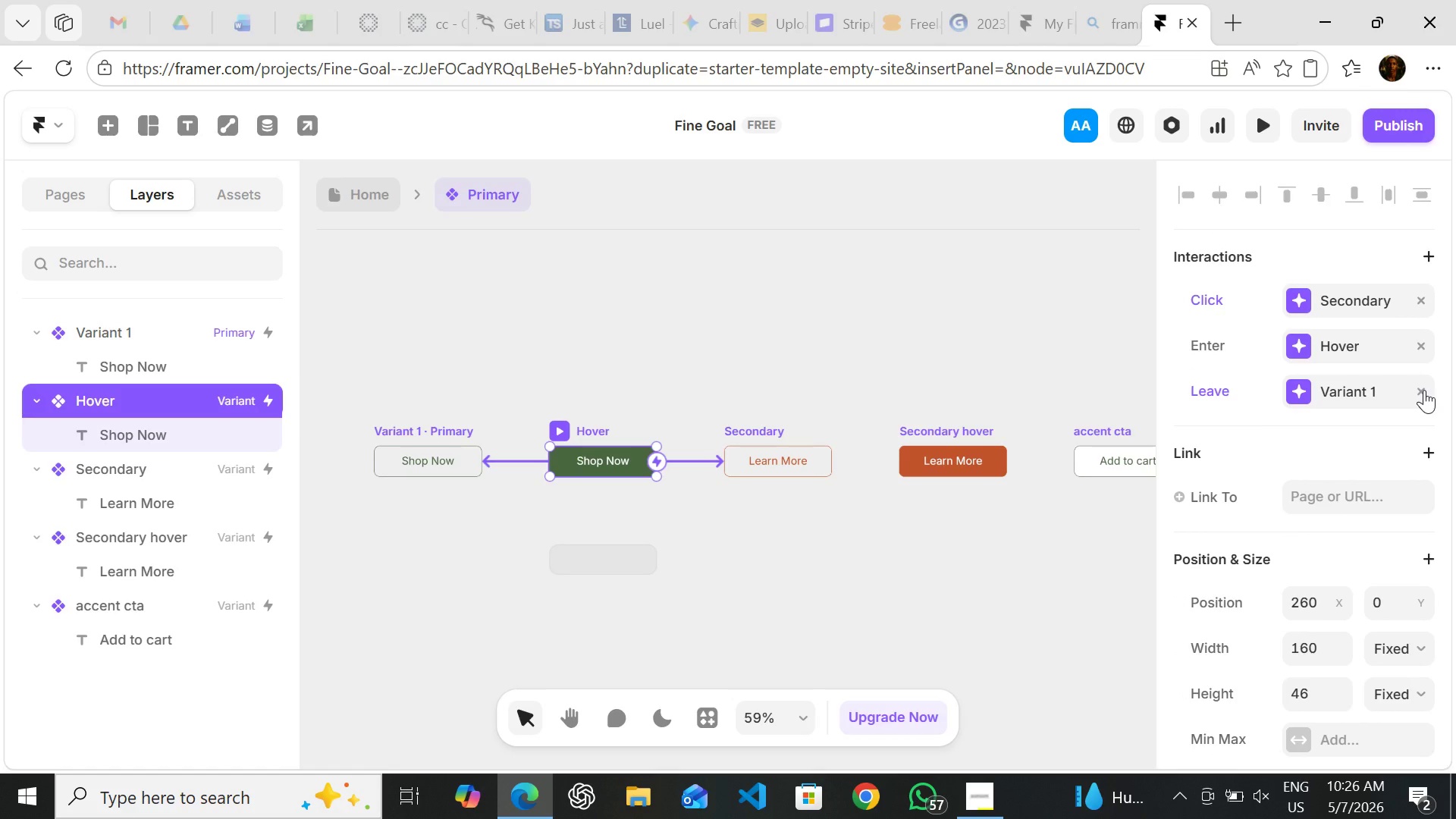 
wait(5.73)
 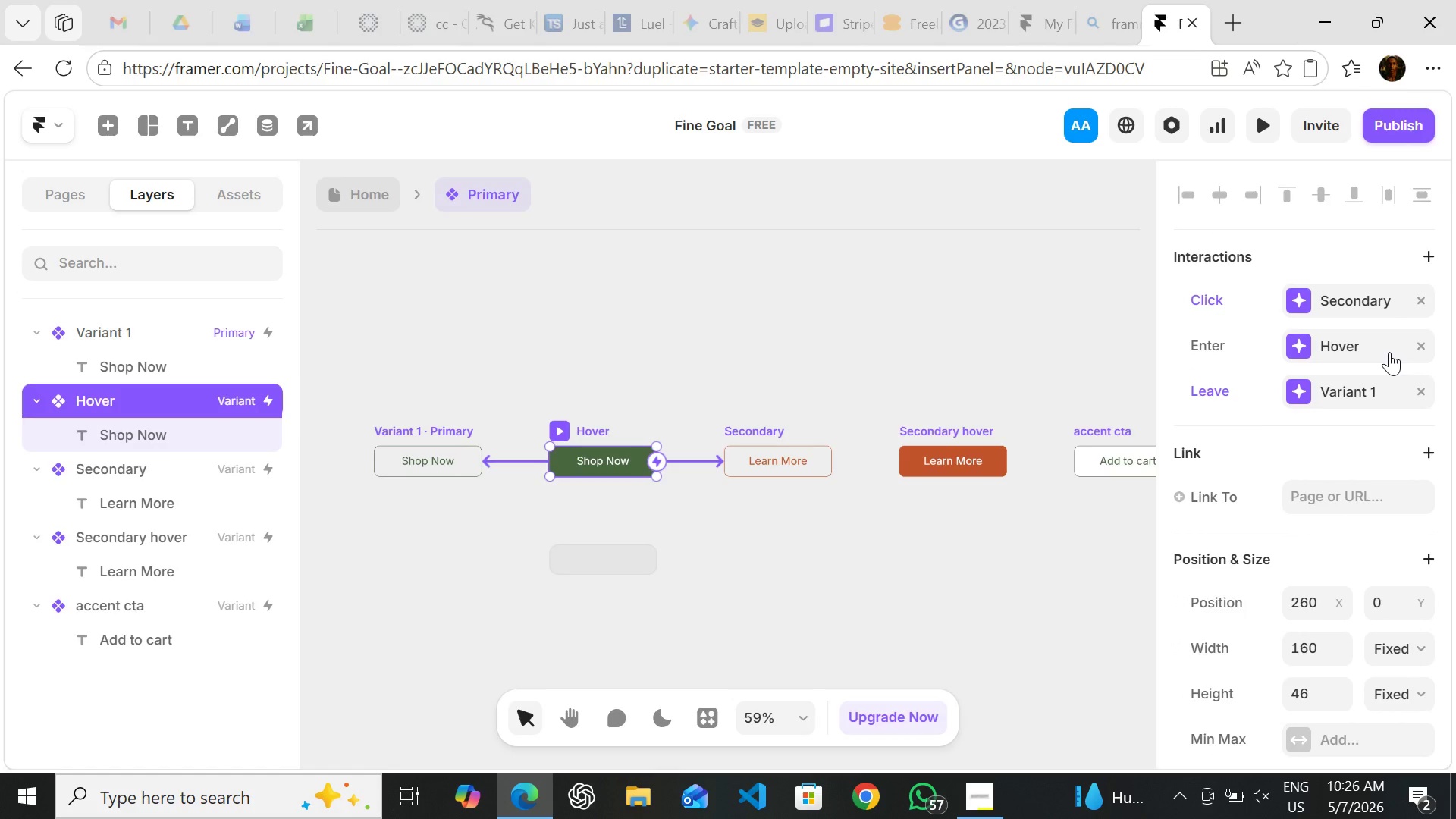 
left_click([1423, 388])
 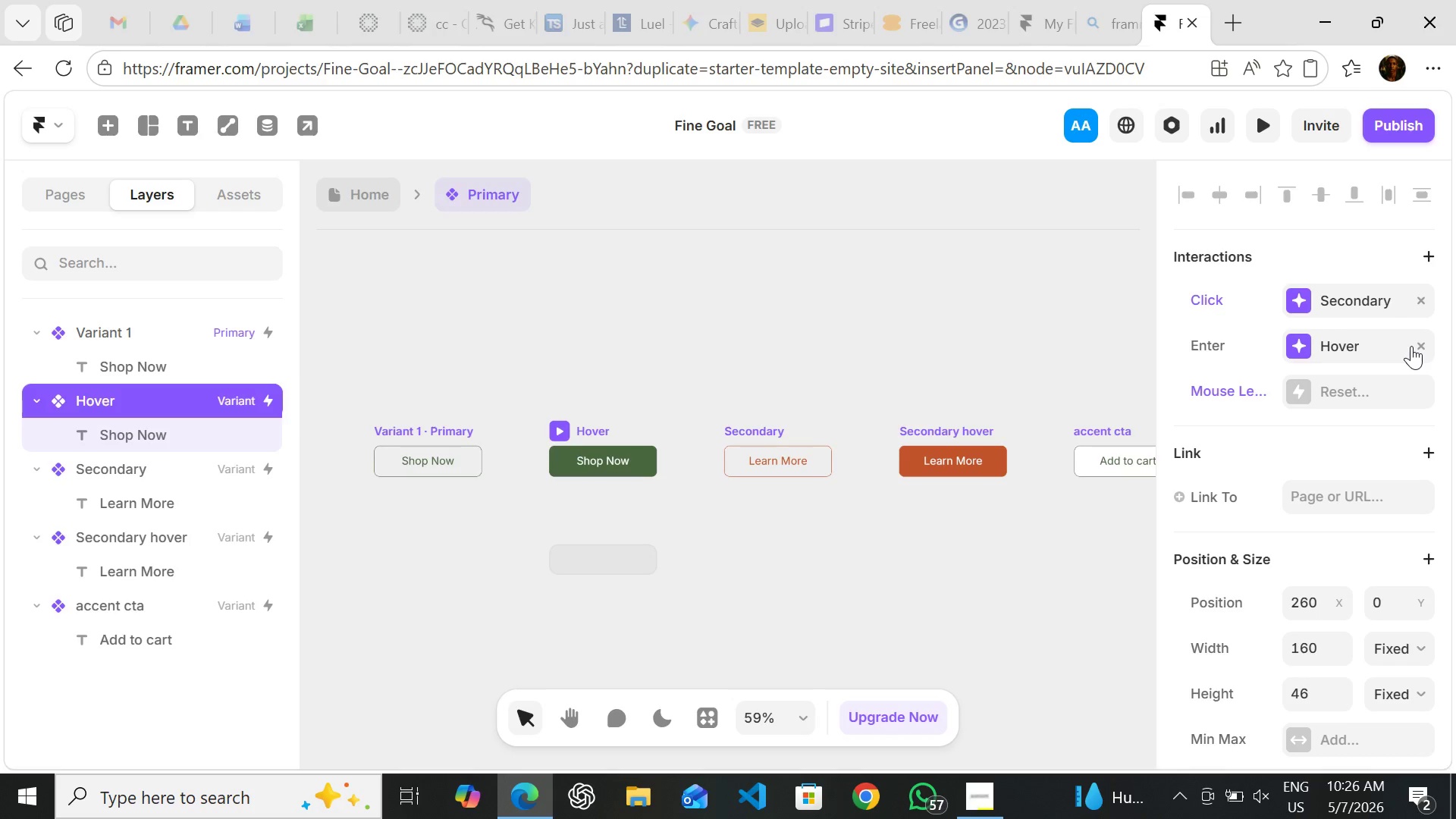 
left_click([1411, 346])
 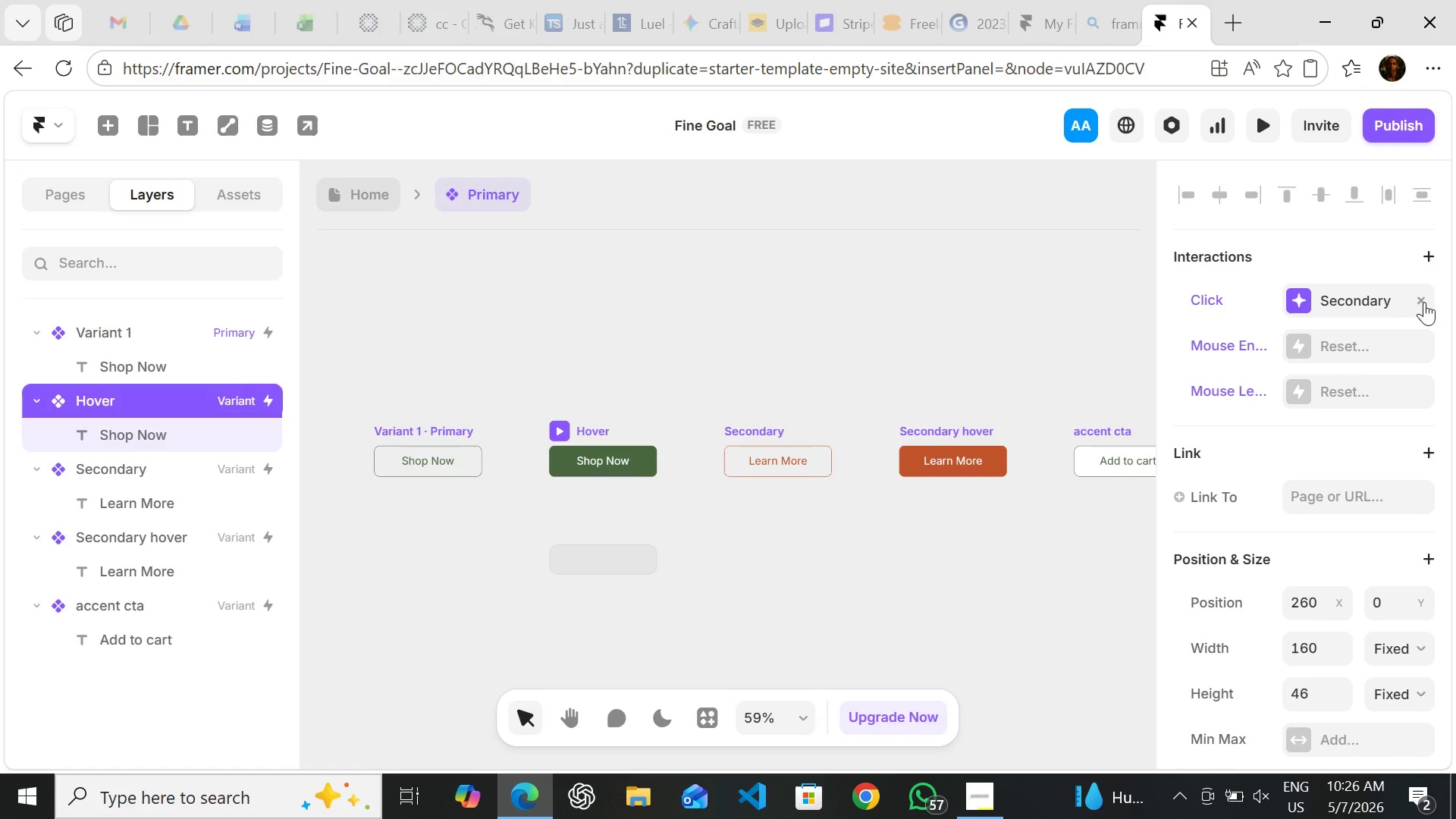 
left_click([1424, 301])
 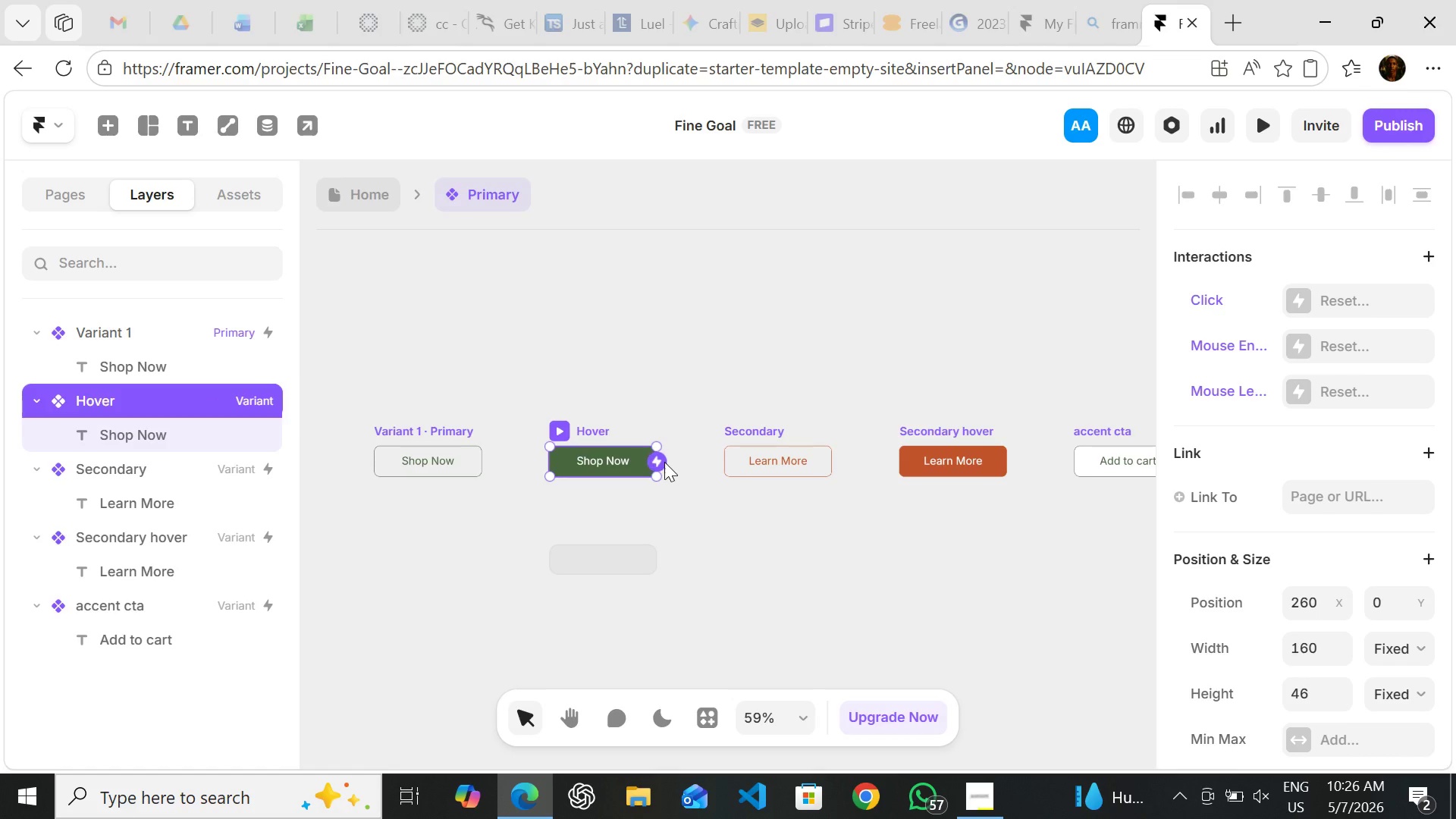 
left_click_drag(start_coordinate=[654, 461], to_coordinate=[383, 463])
 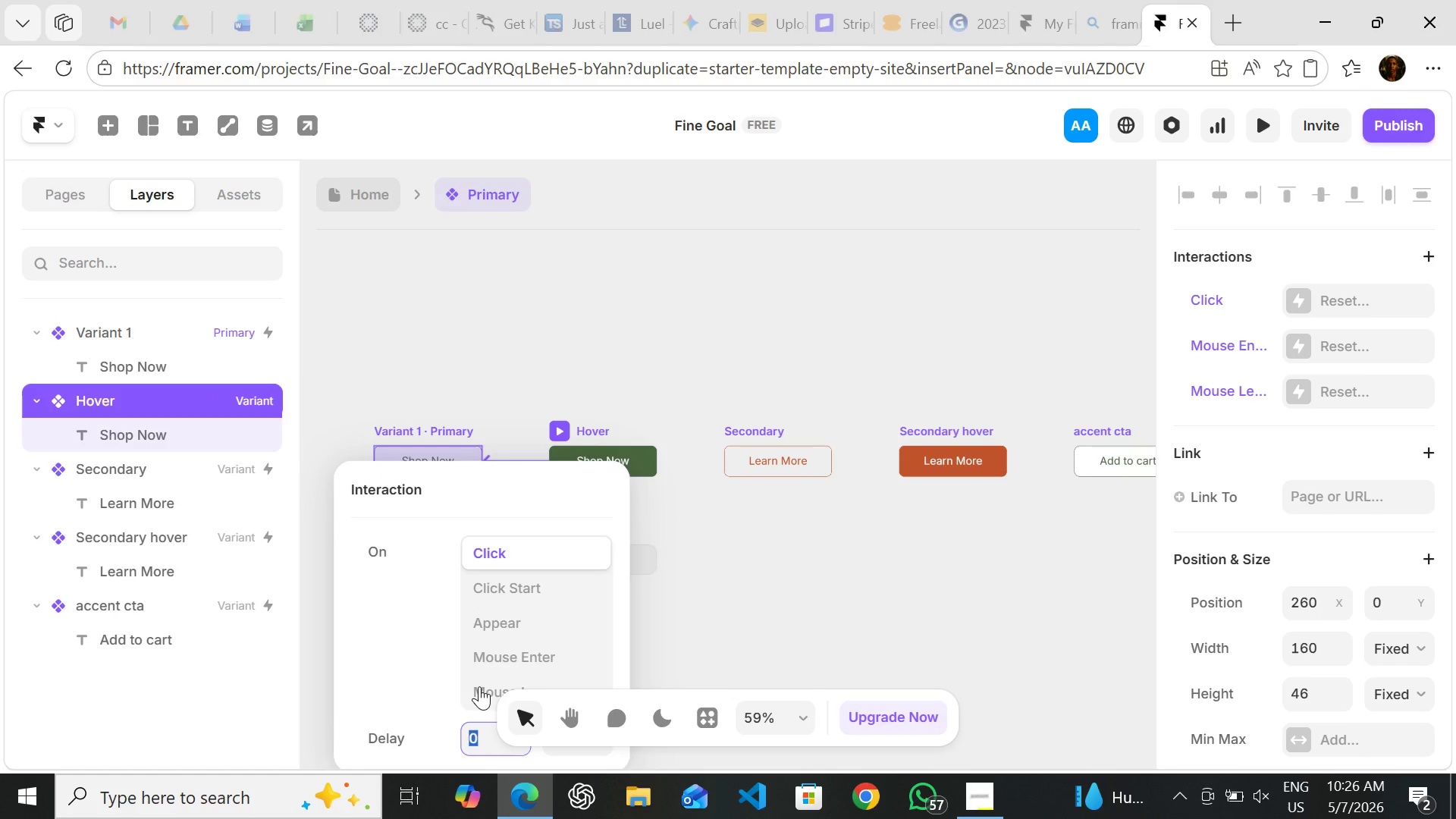 
left_click([478, 689])
 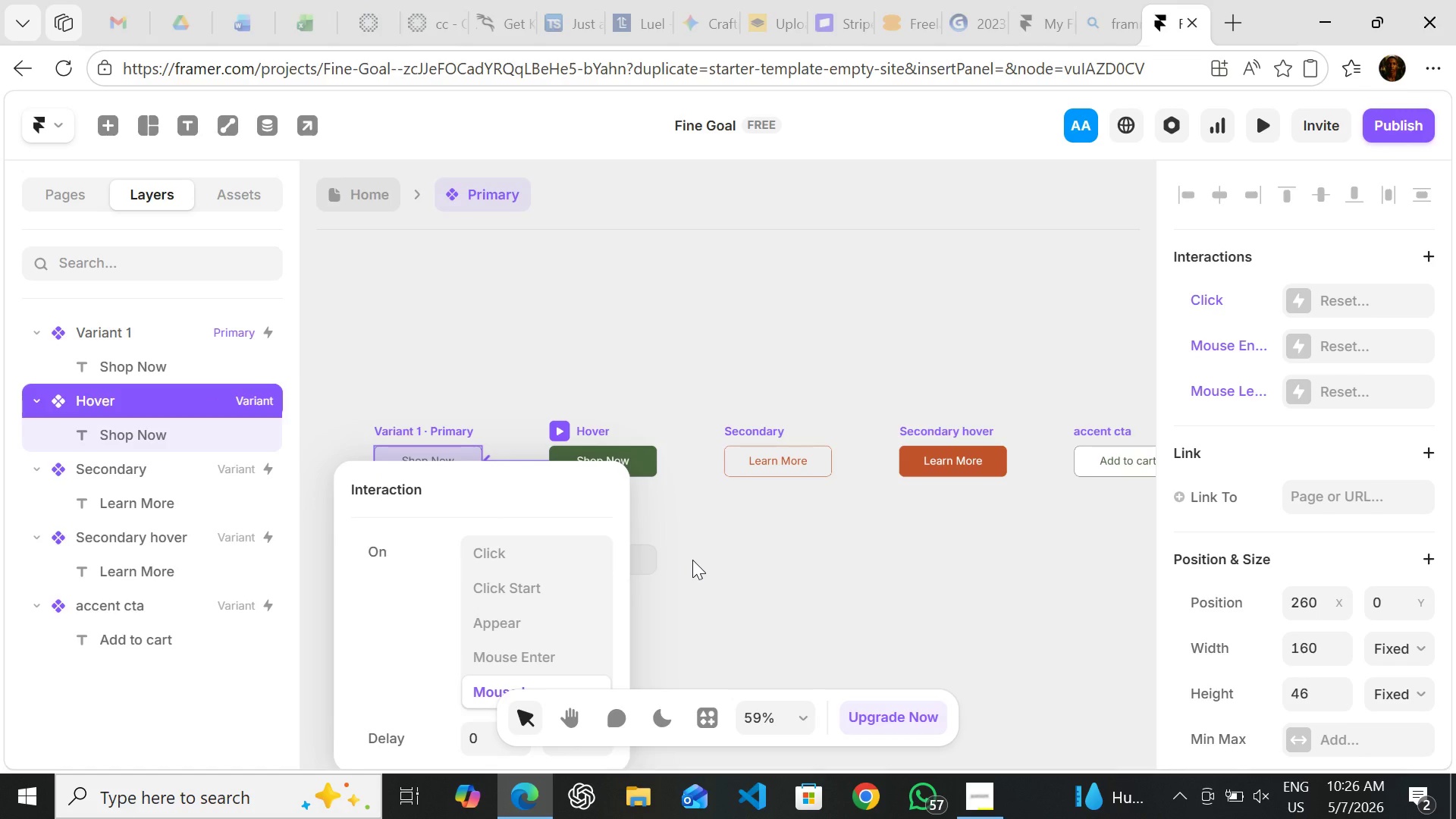 
left_click([693, 560])
 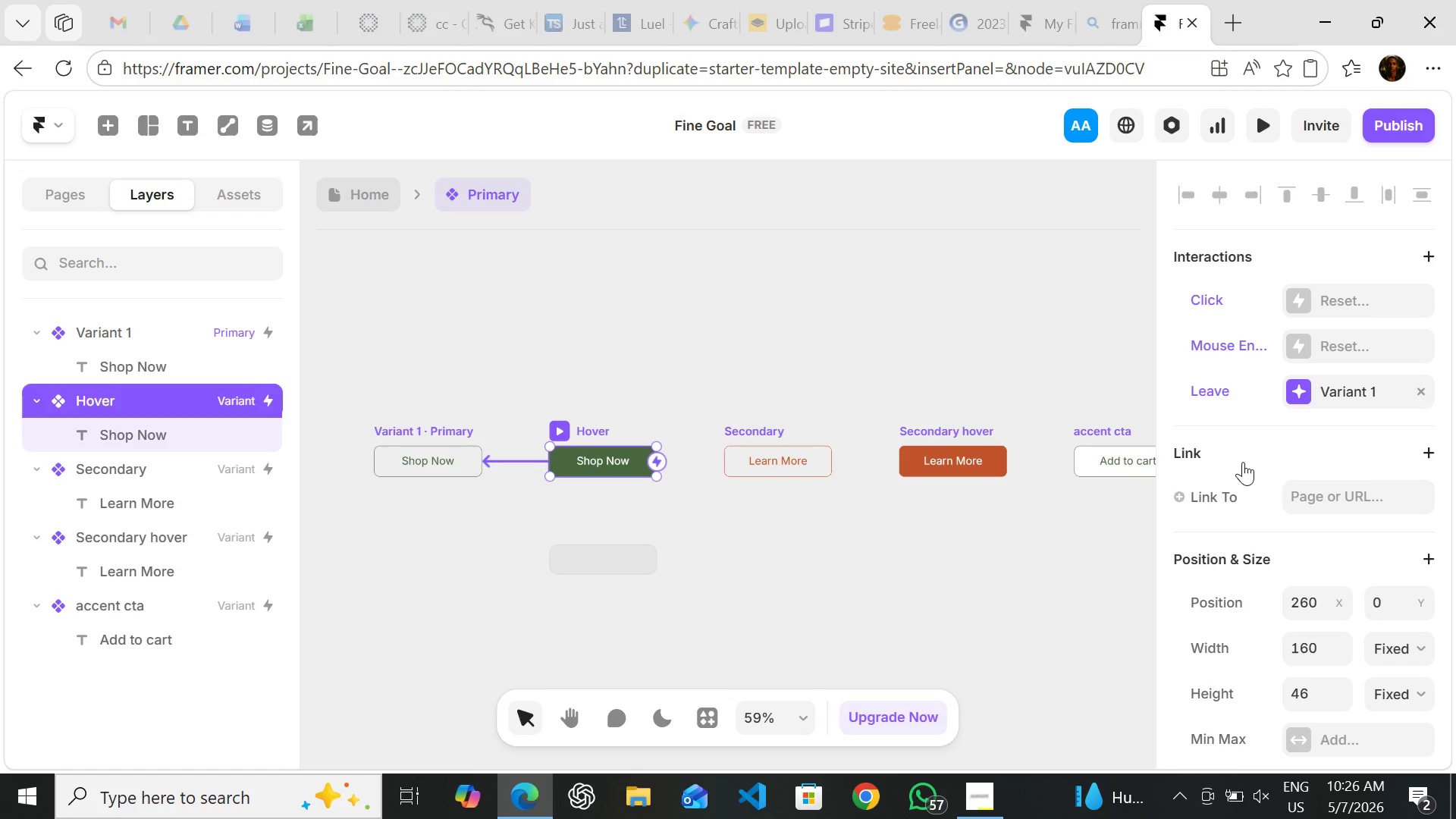 
left_click([1296, 397])
 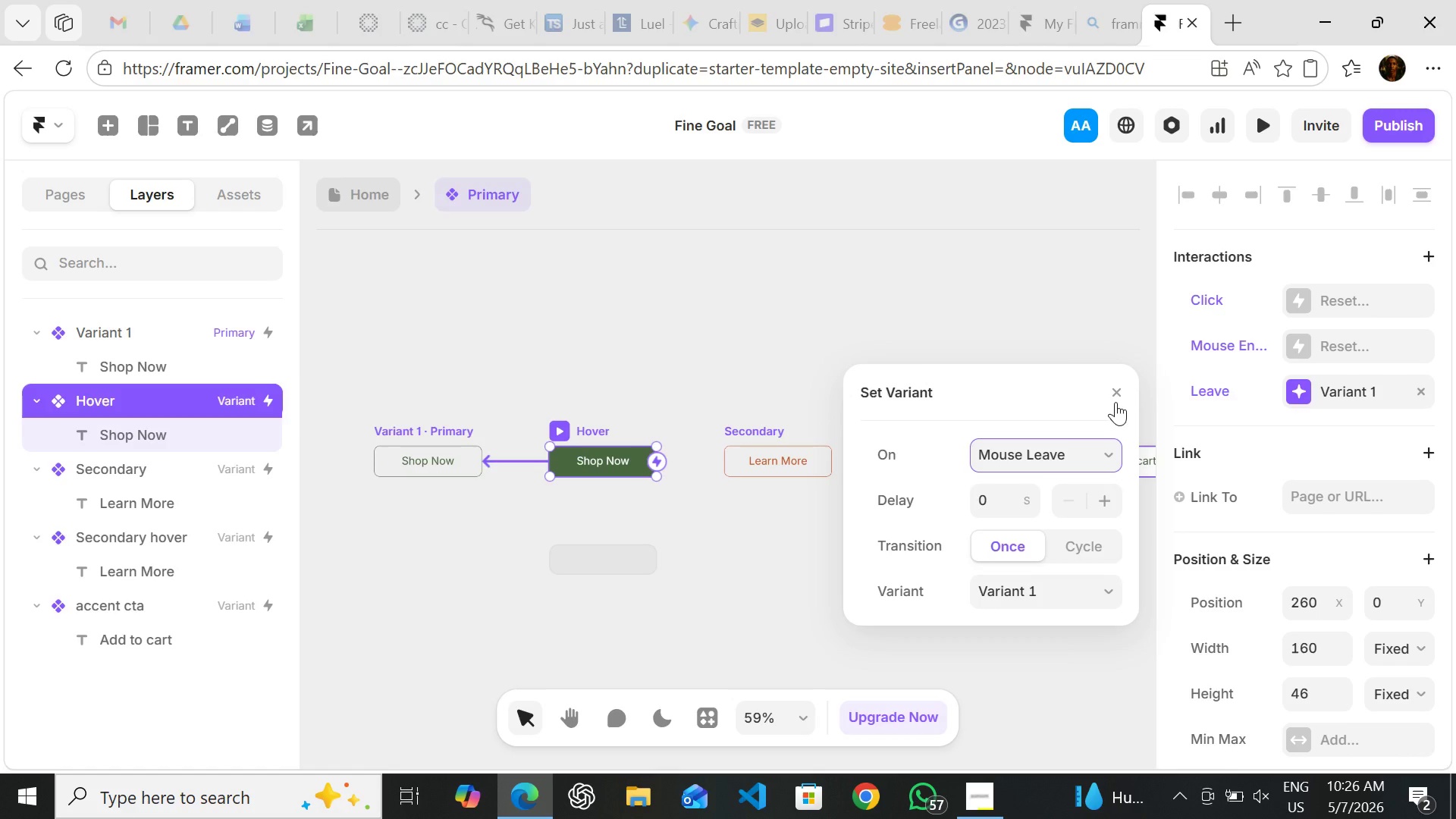 
left_click([1117, 400])
 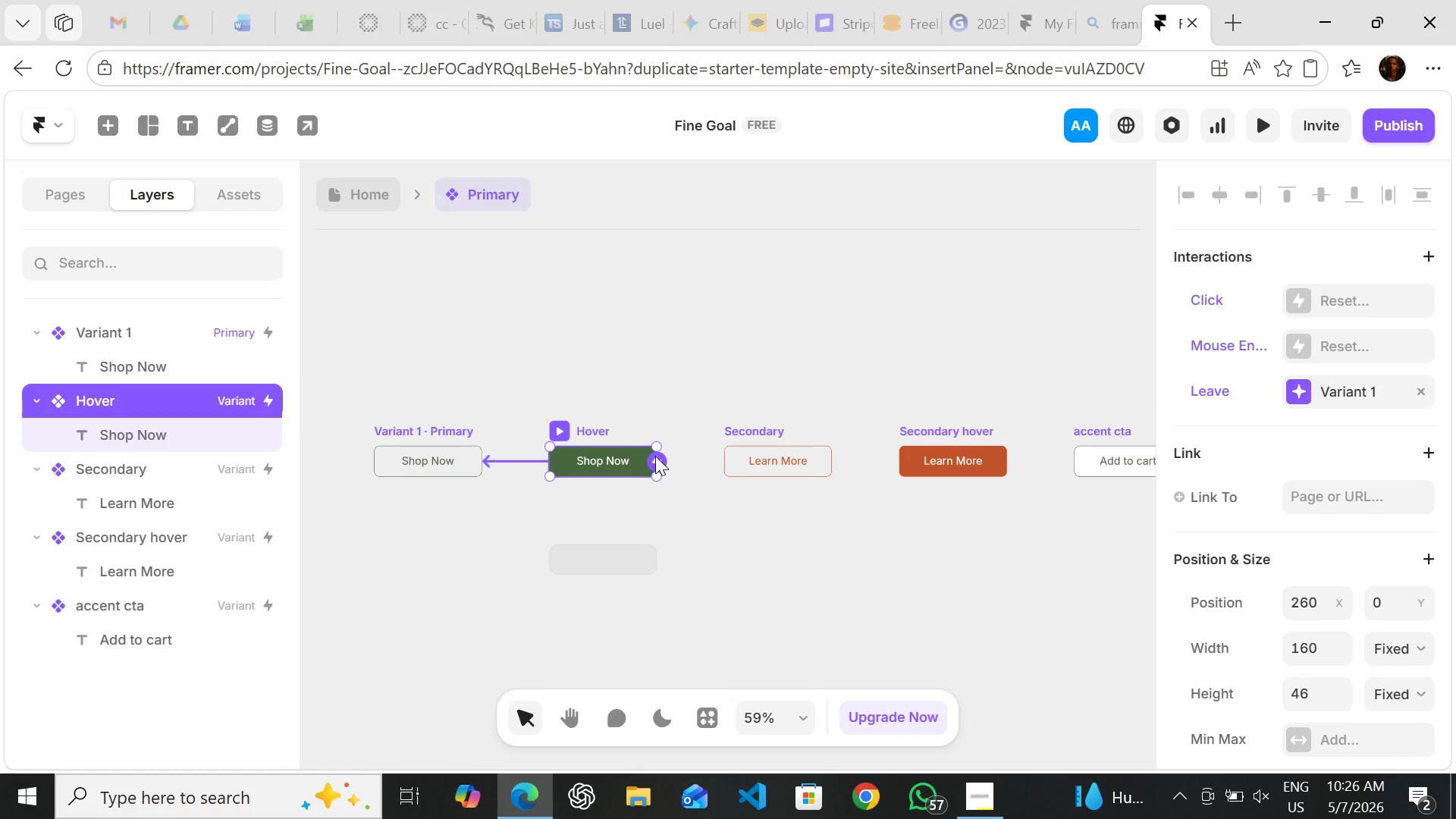 
left_click_drag(start_coordinate=[655, 456], to_coordinate=[795, 457])
 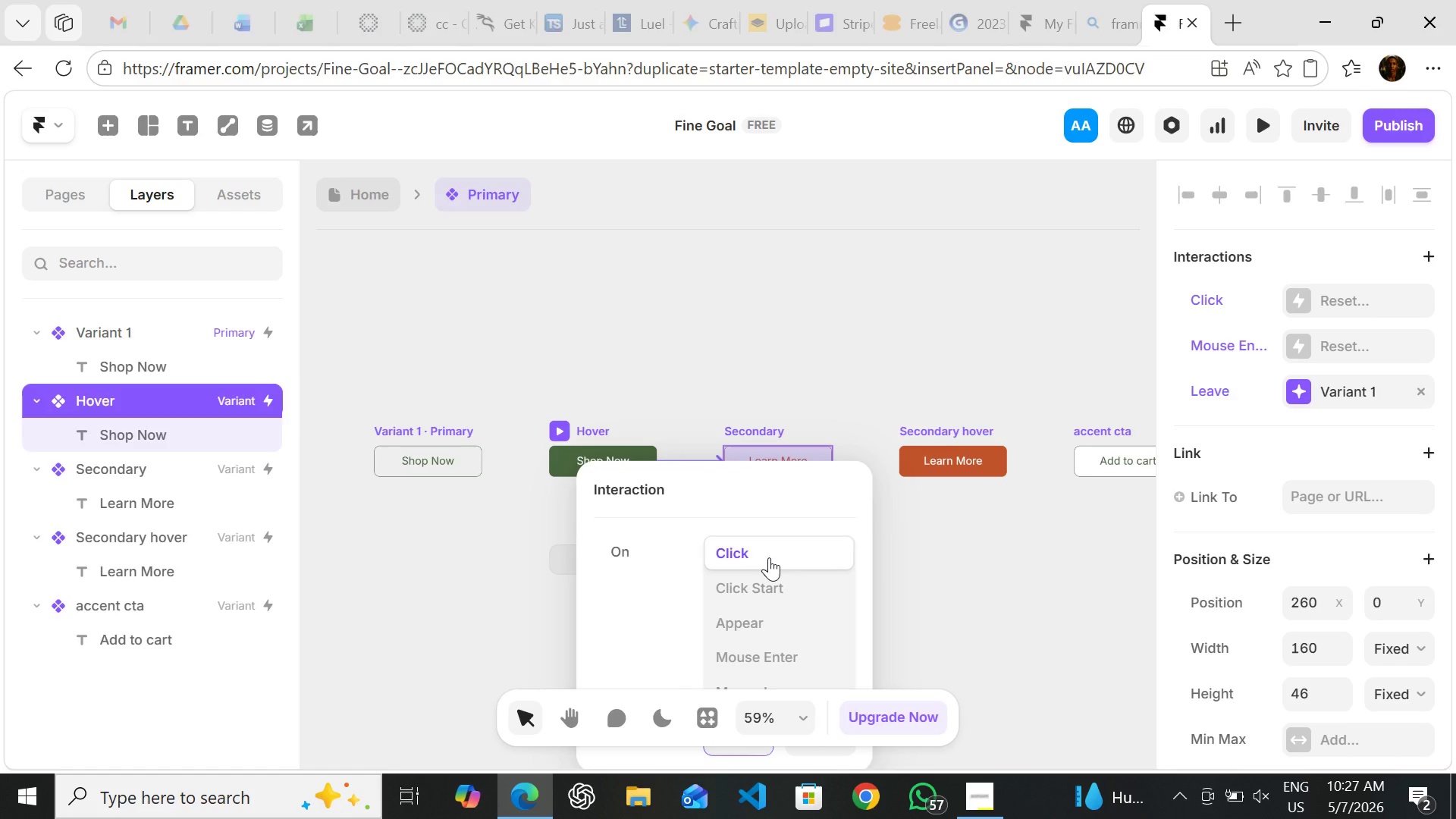 
wait(5.24)
 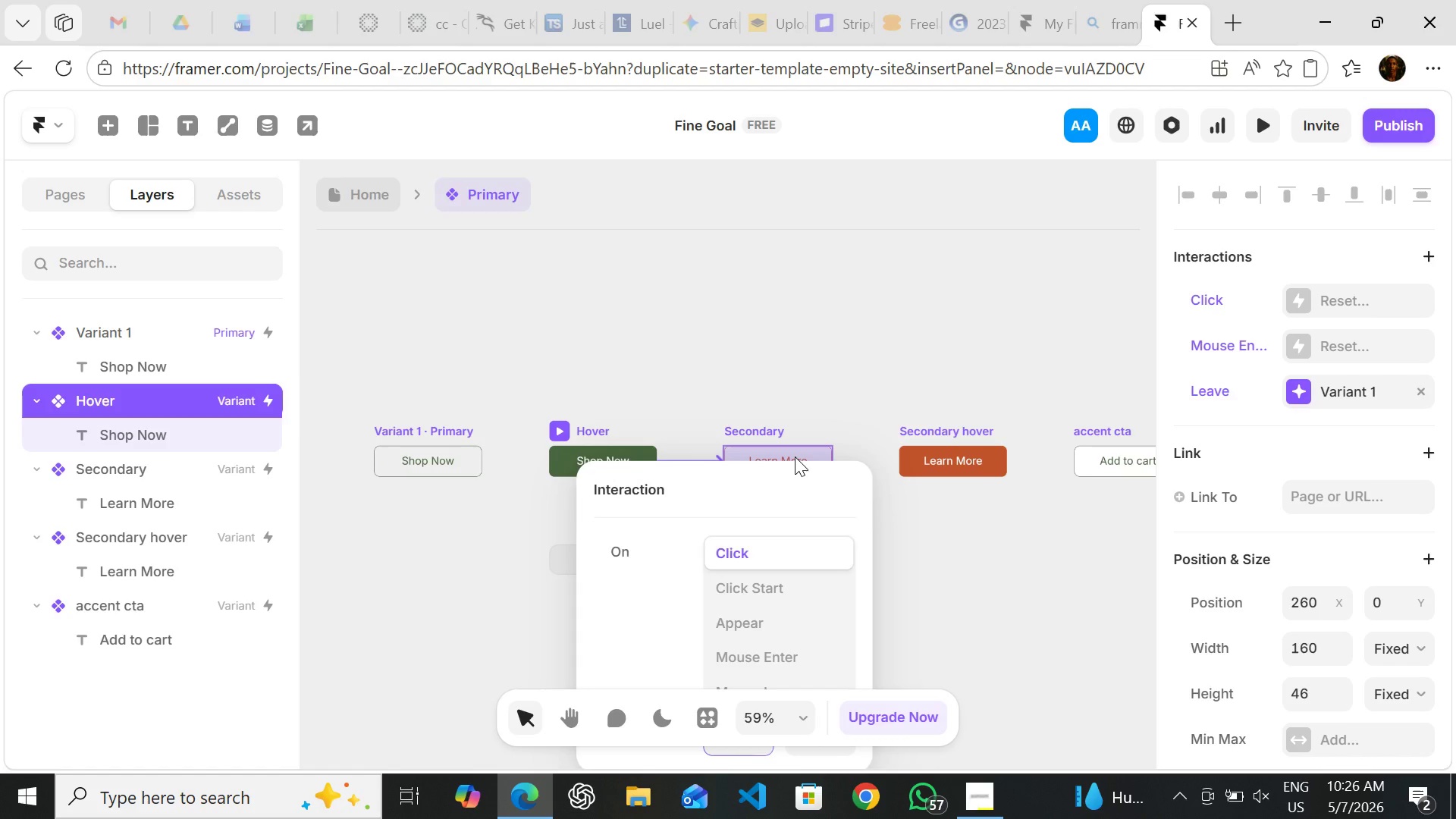 
left_click([769, 557])
 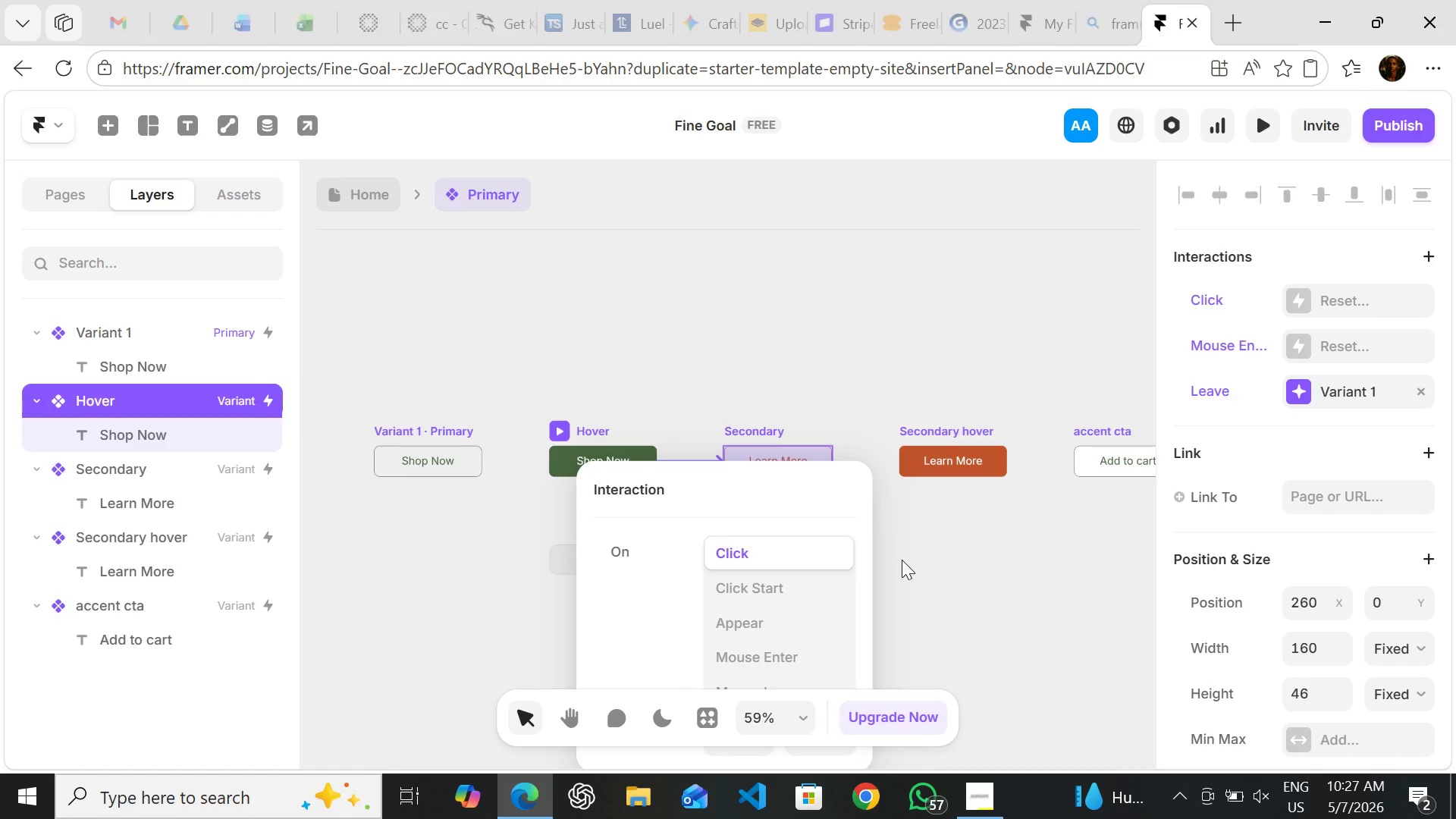 
left_click([902, 560])
 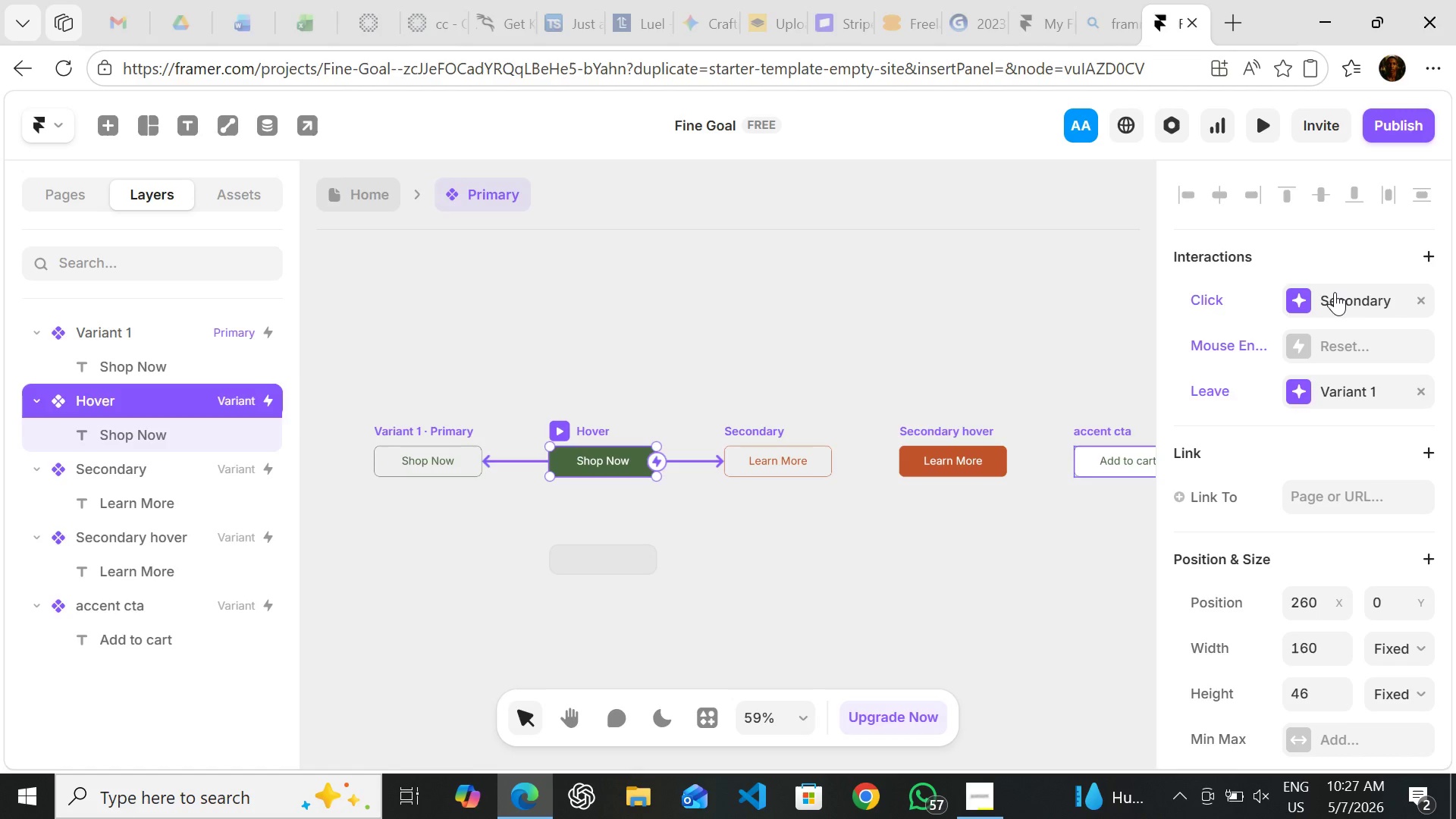 
left_click([1334, 292])
 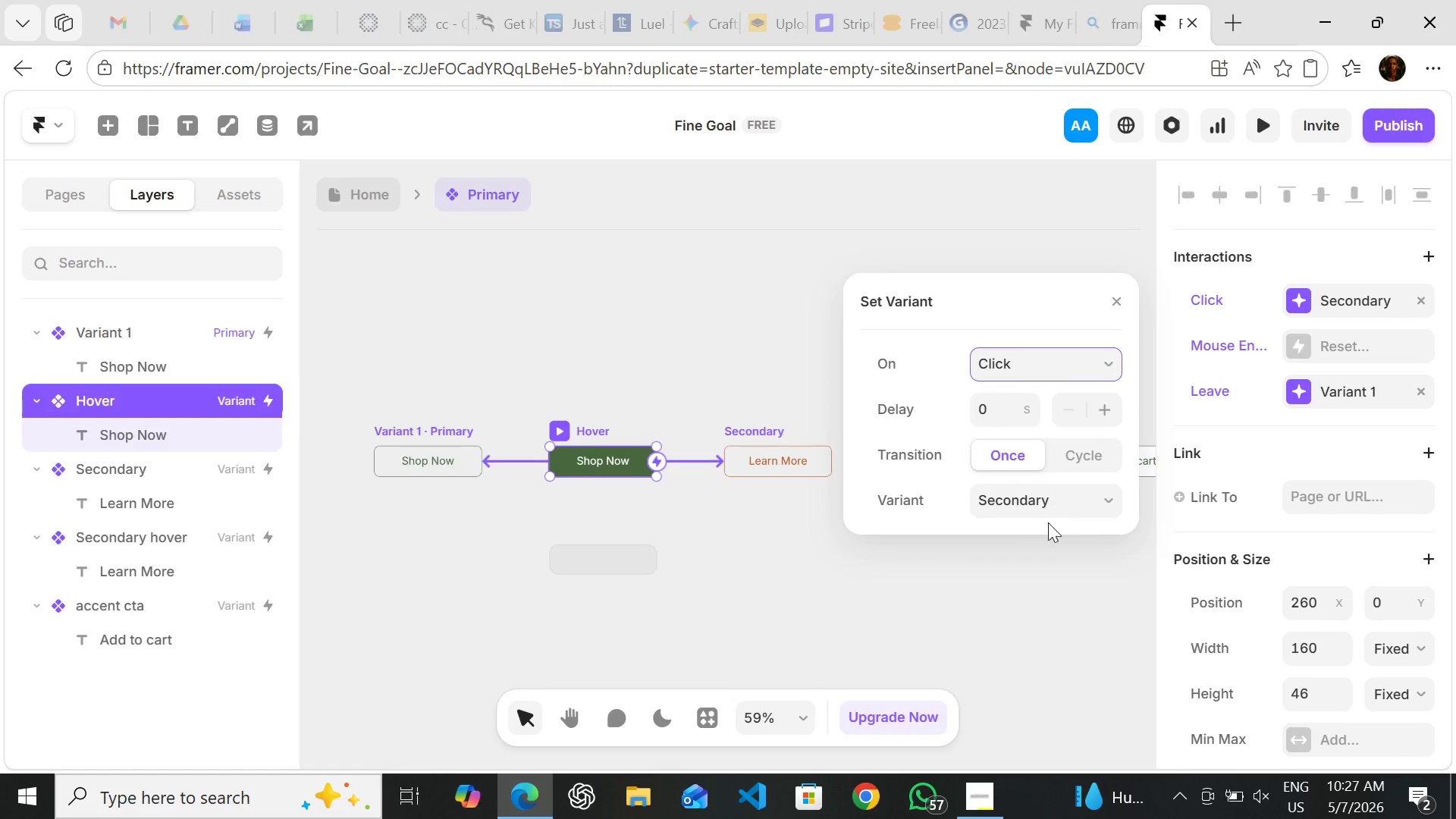 
left_click([1045, 534])
 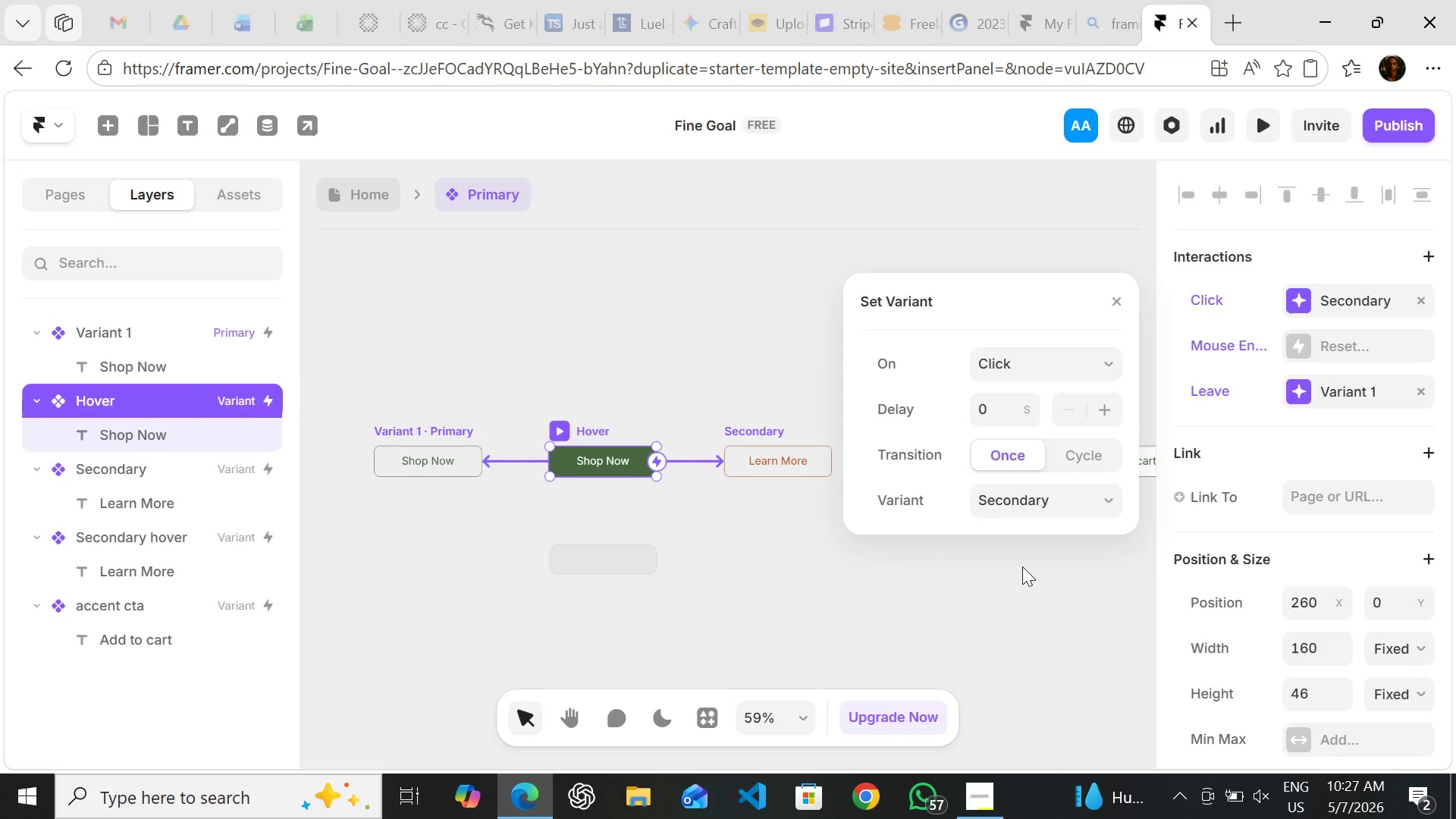 
left_click([1022, 566])
 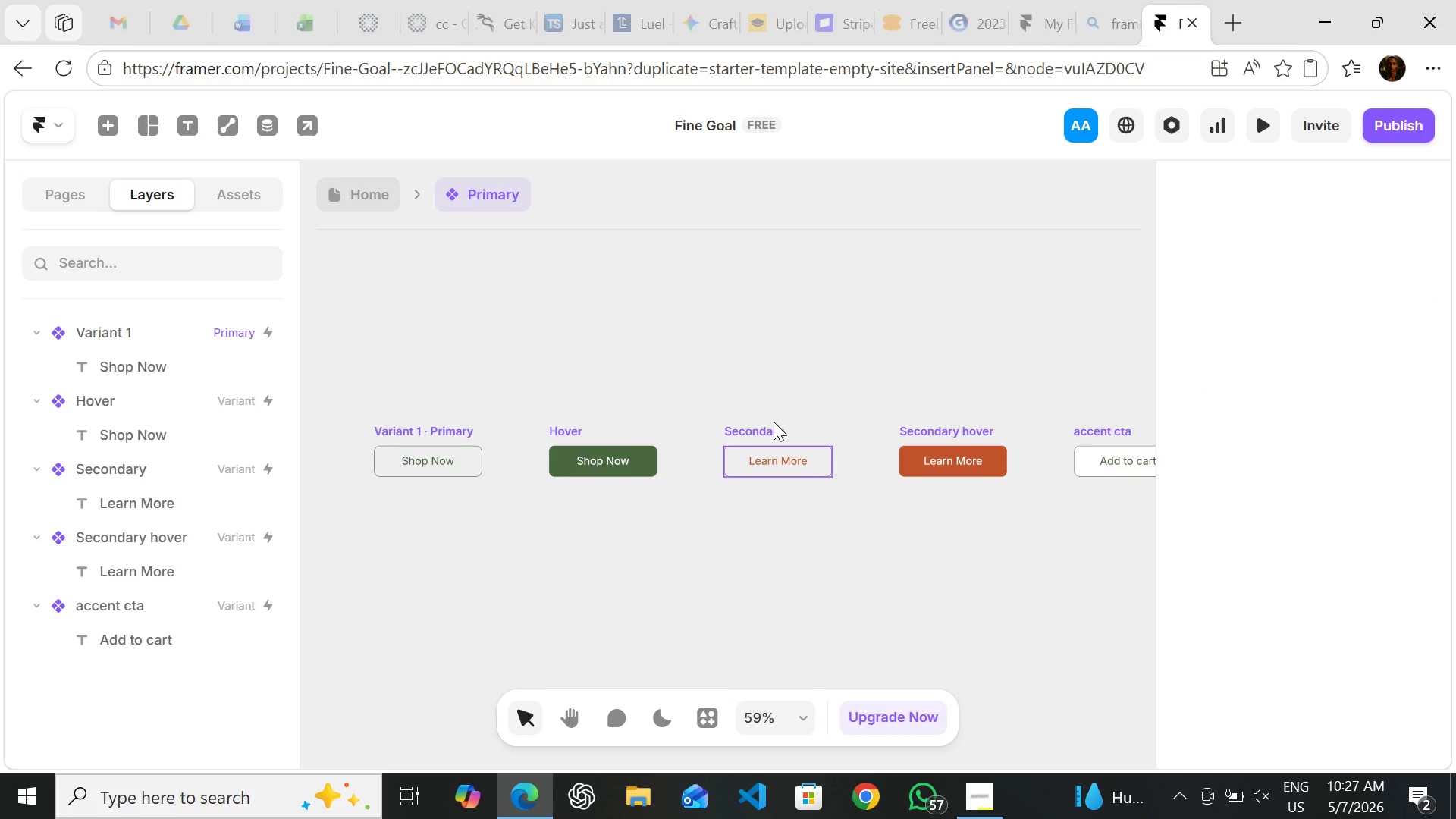 
left_click([774, 422])
 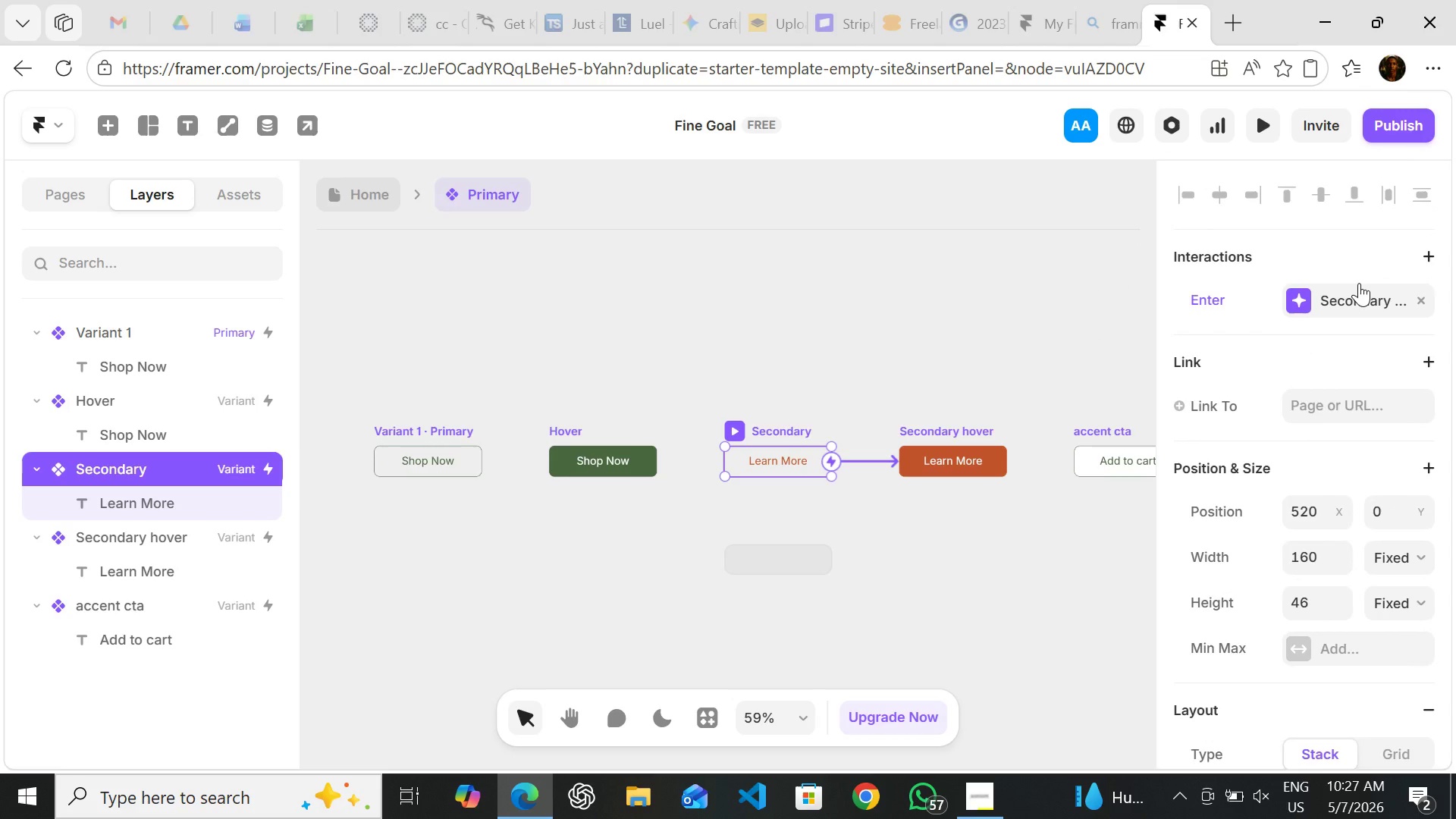 
wait(5.19)
 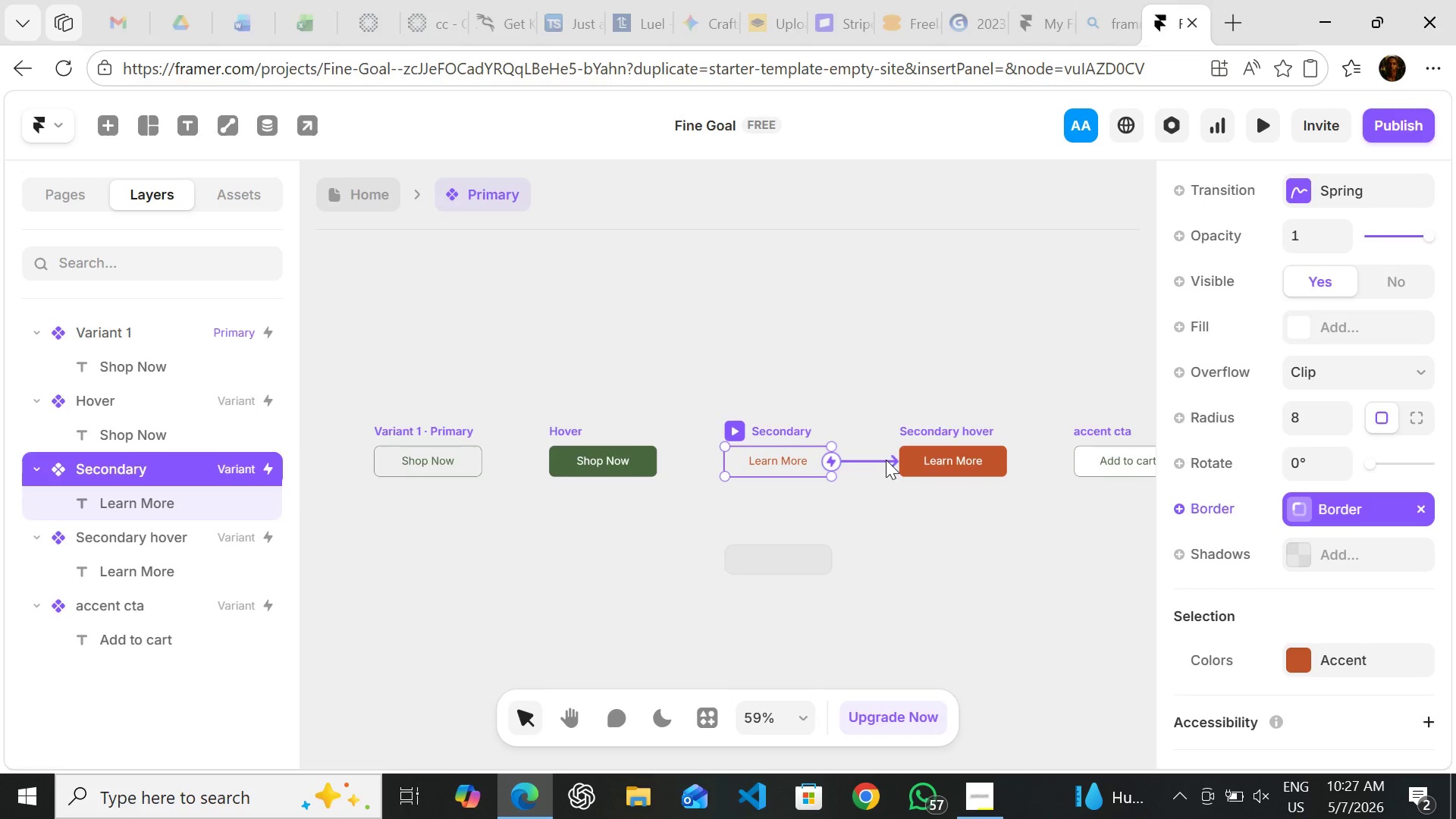 
left_click([1359, 284])
 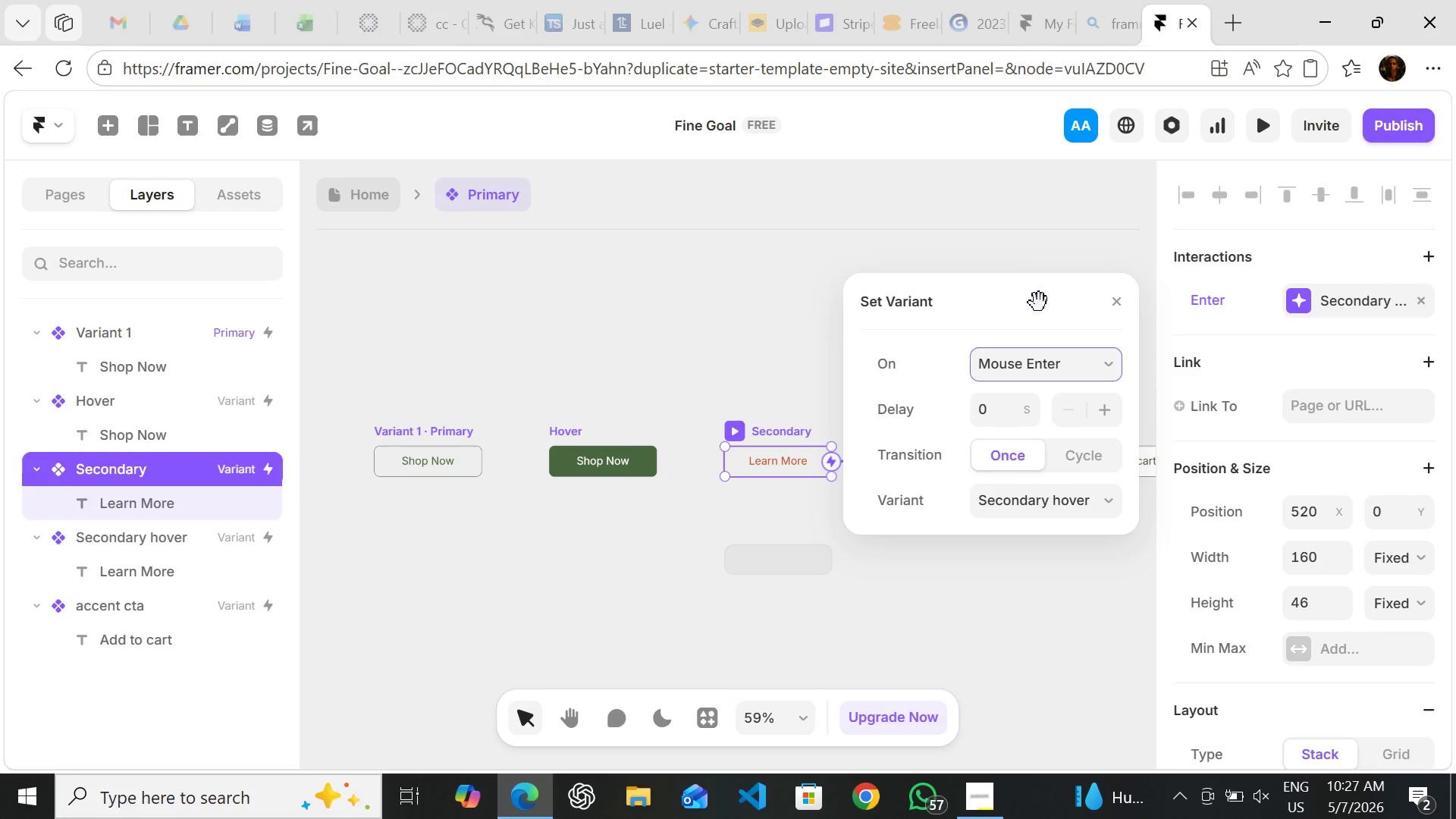 
double_click([1039, 305])
 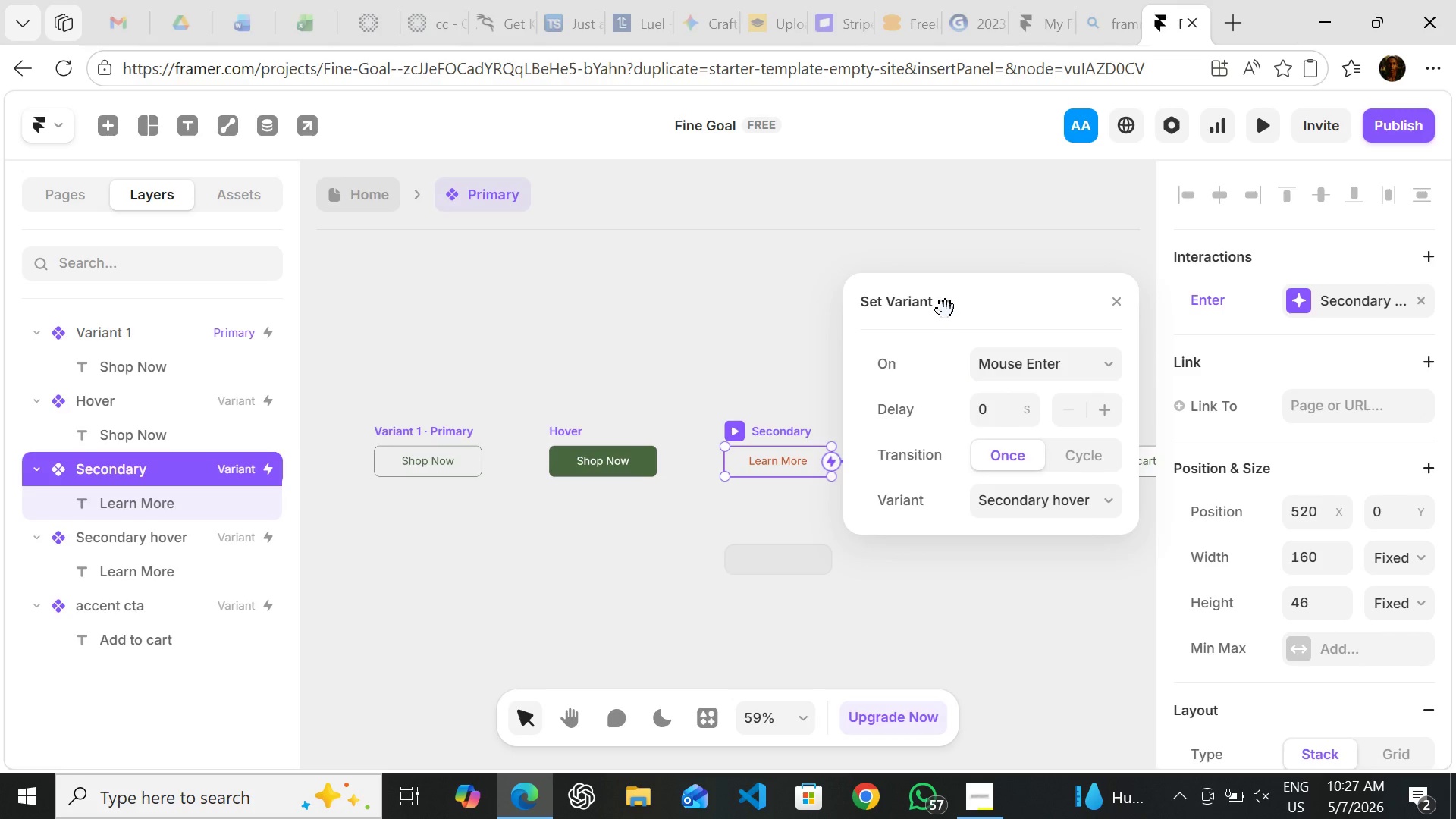 
left_click_drag(start_coordinate=[946, 310], to_coordinate=[489, 325])
 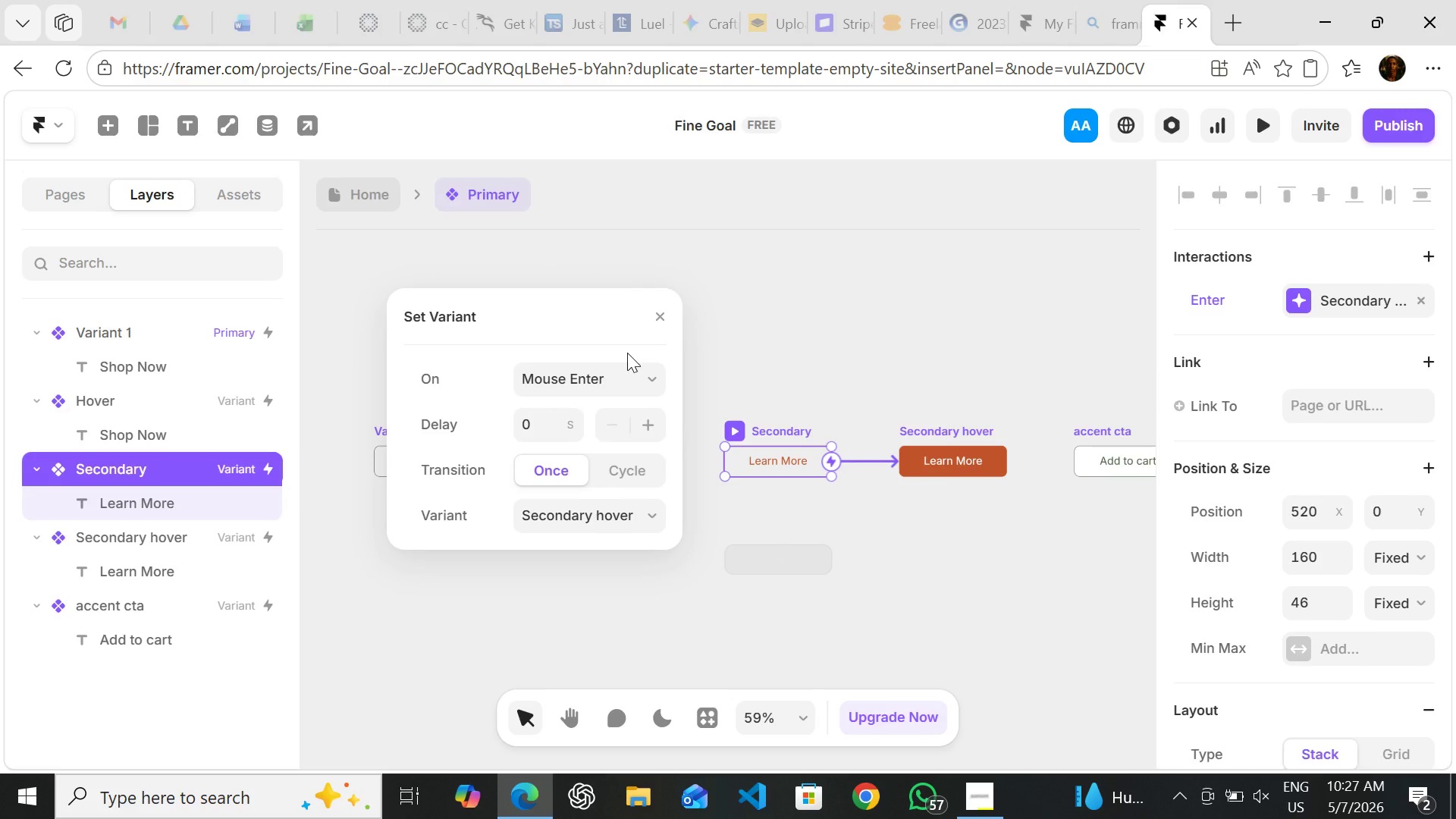 
left_click([594, 371])
 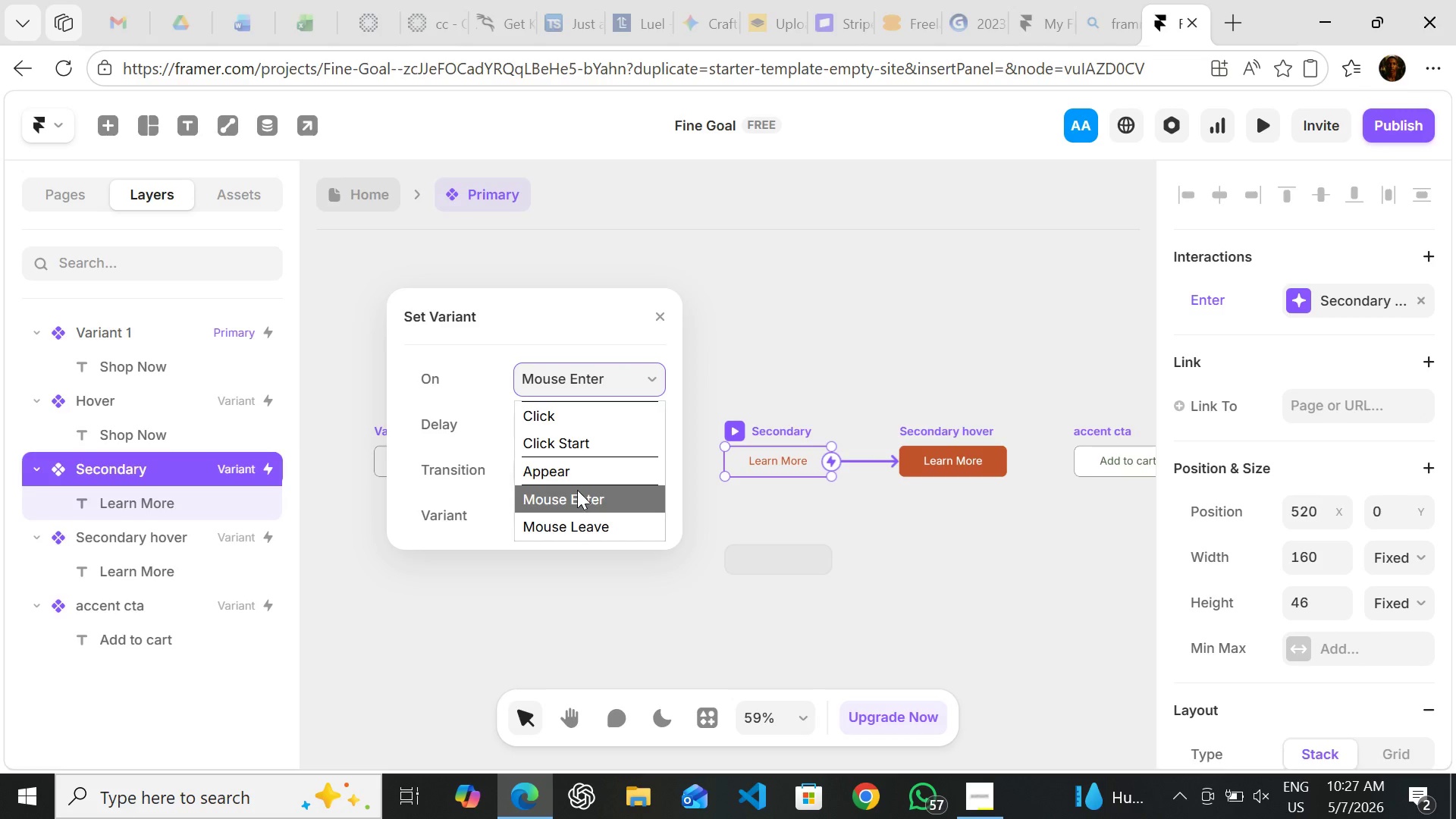 
left_click([577, 490])
 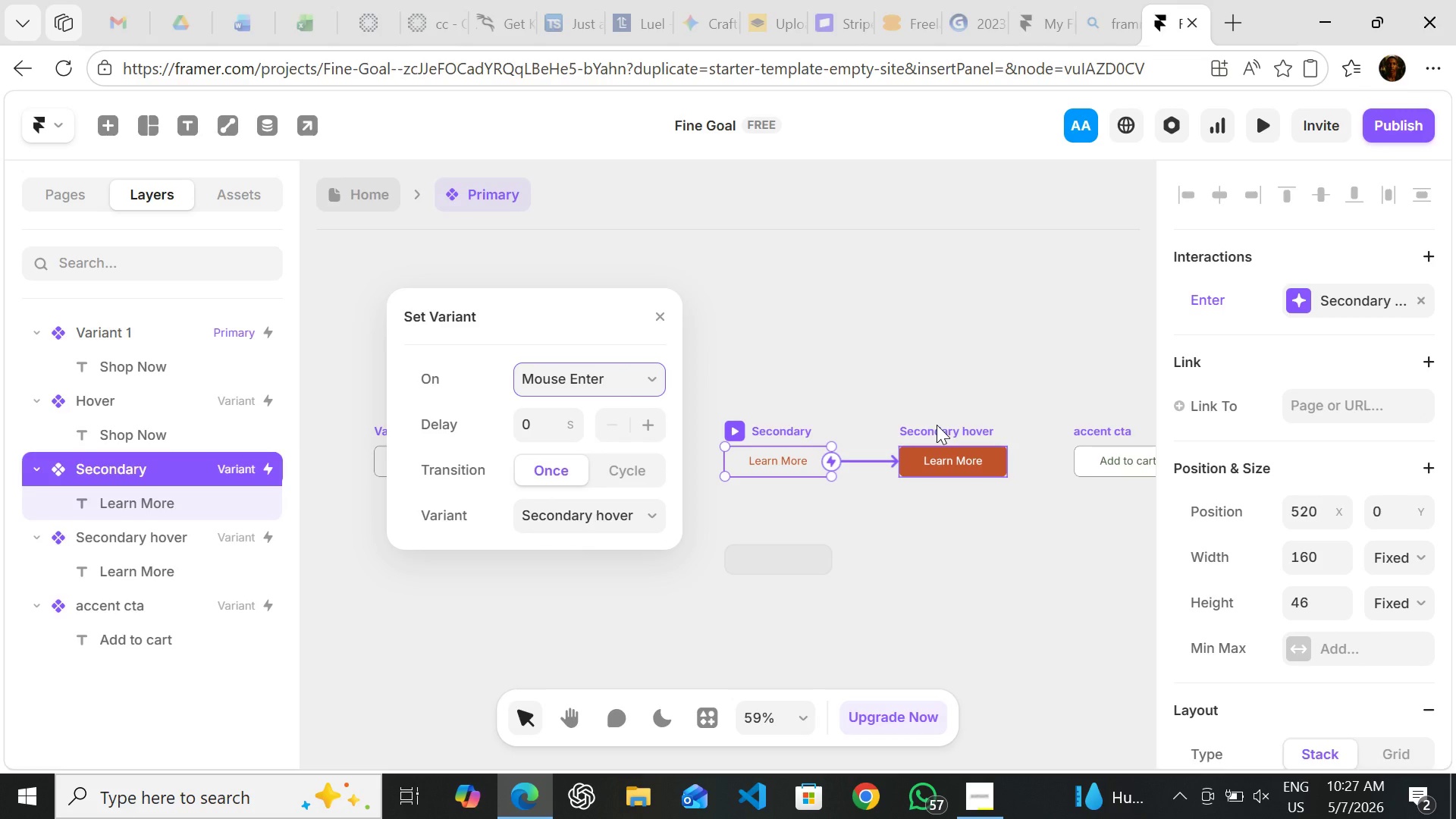 
left_click([937, 426])
 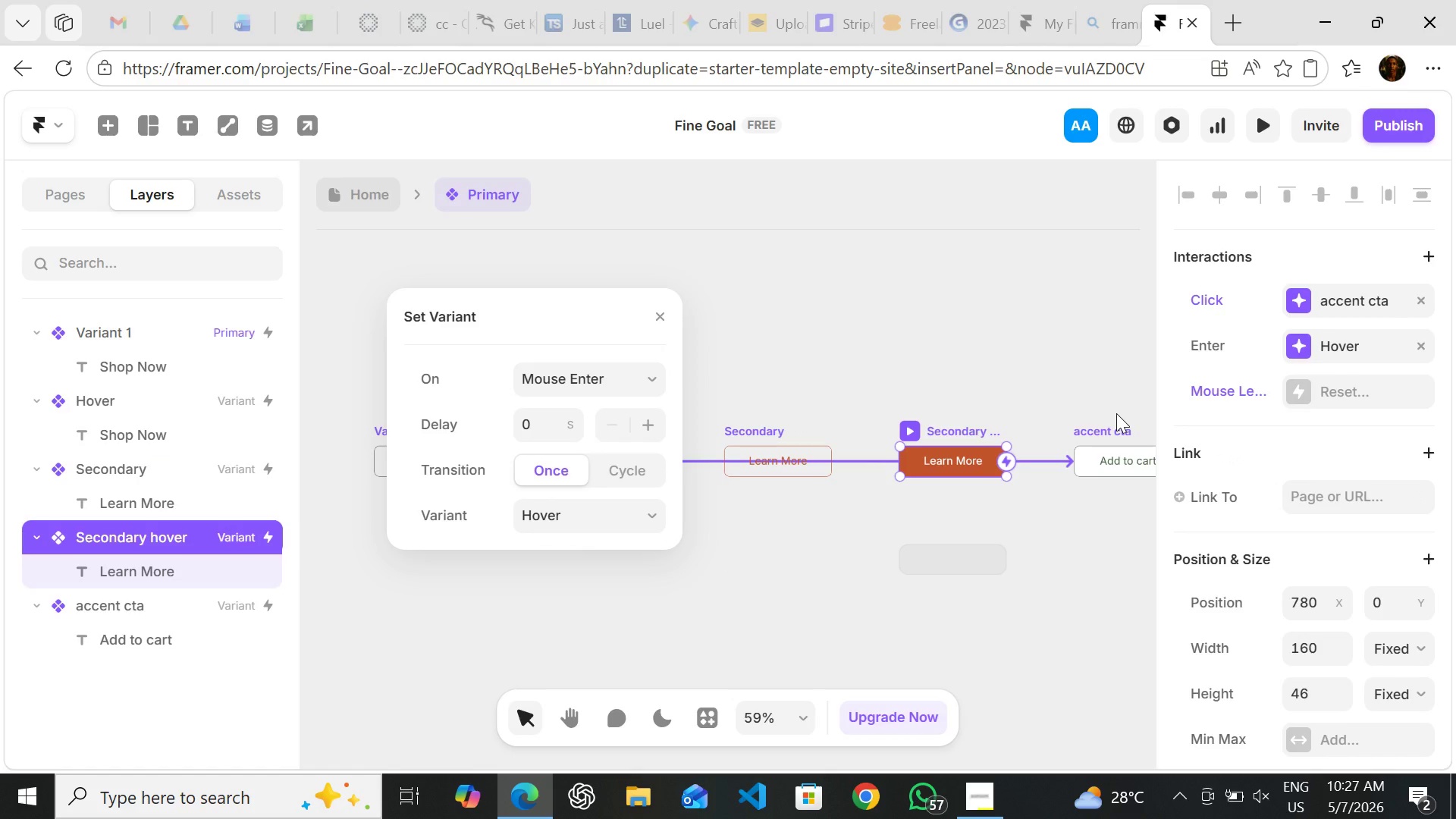 
wait(6.25)
 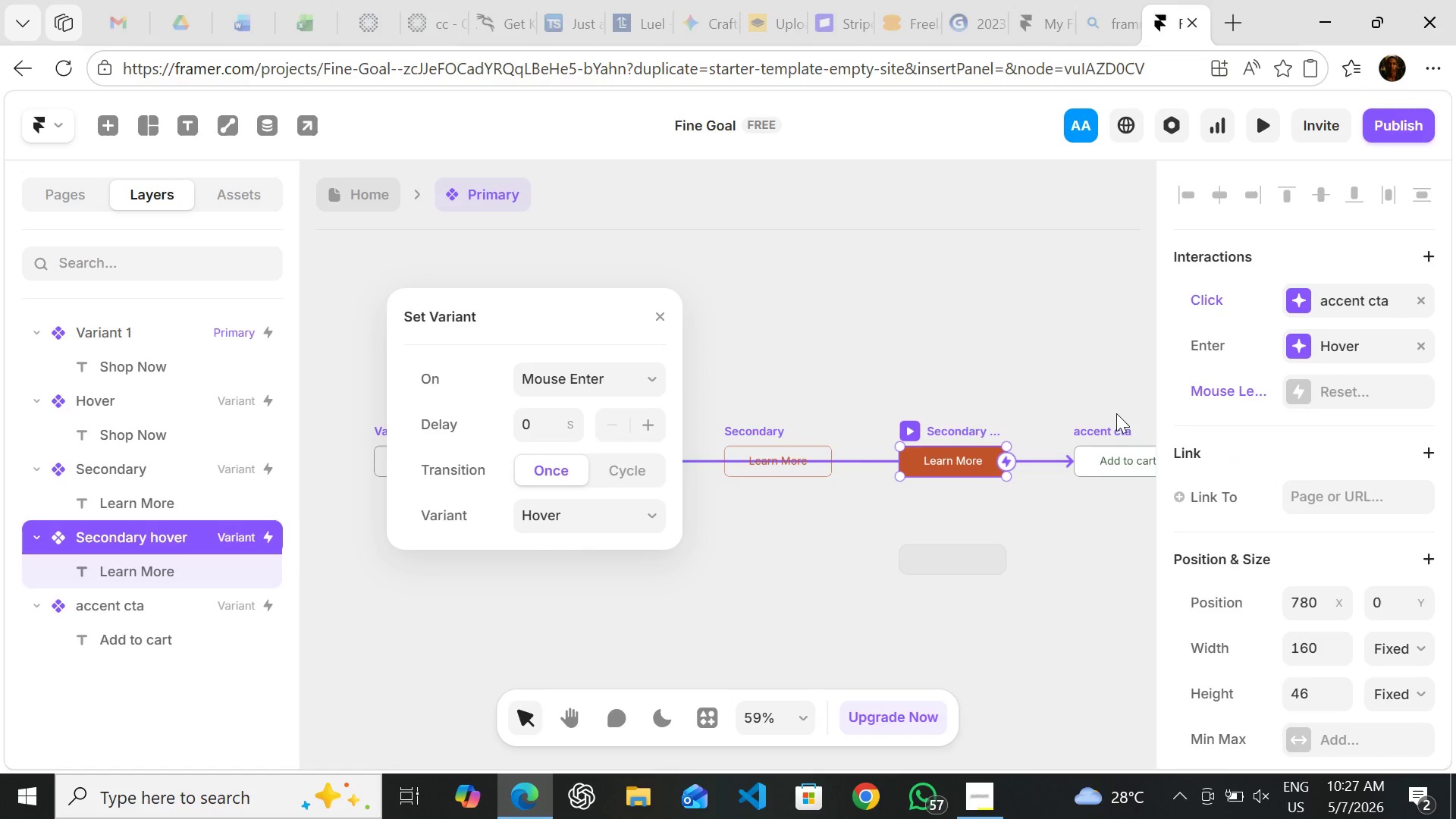 
left_click([1416, 300])
 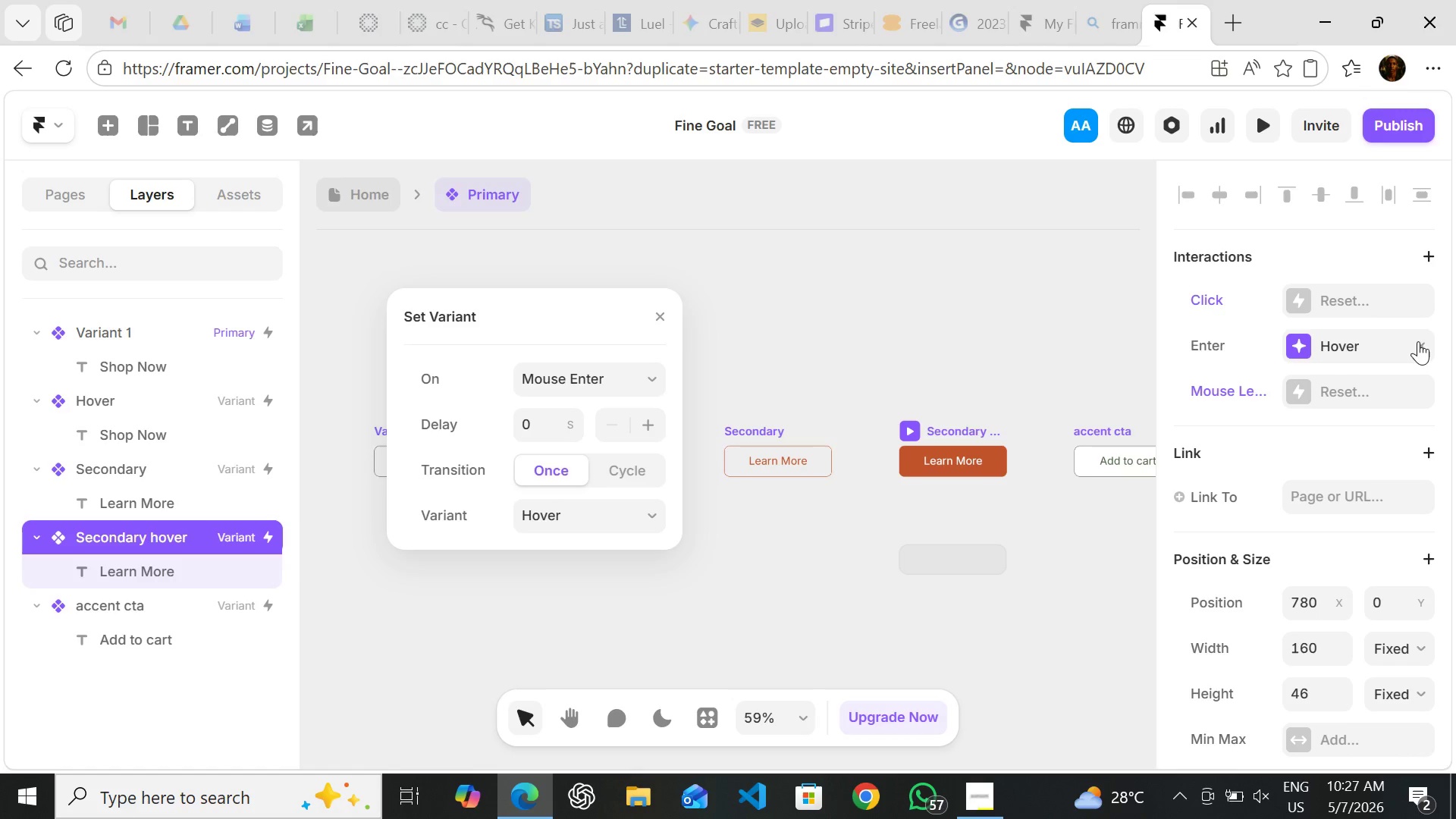 
left_click([1418, 341])
 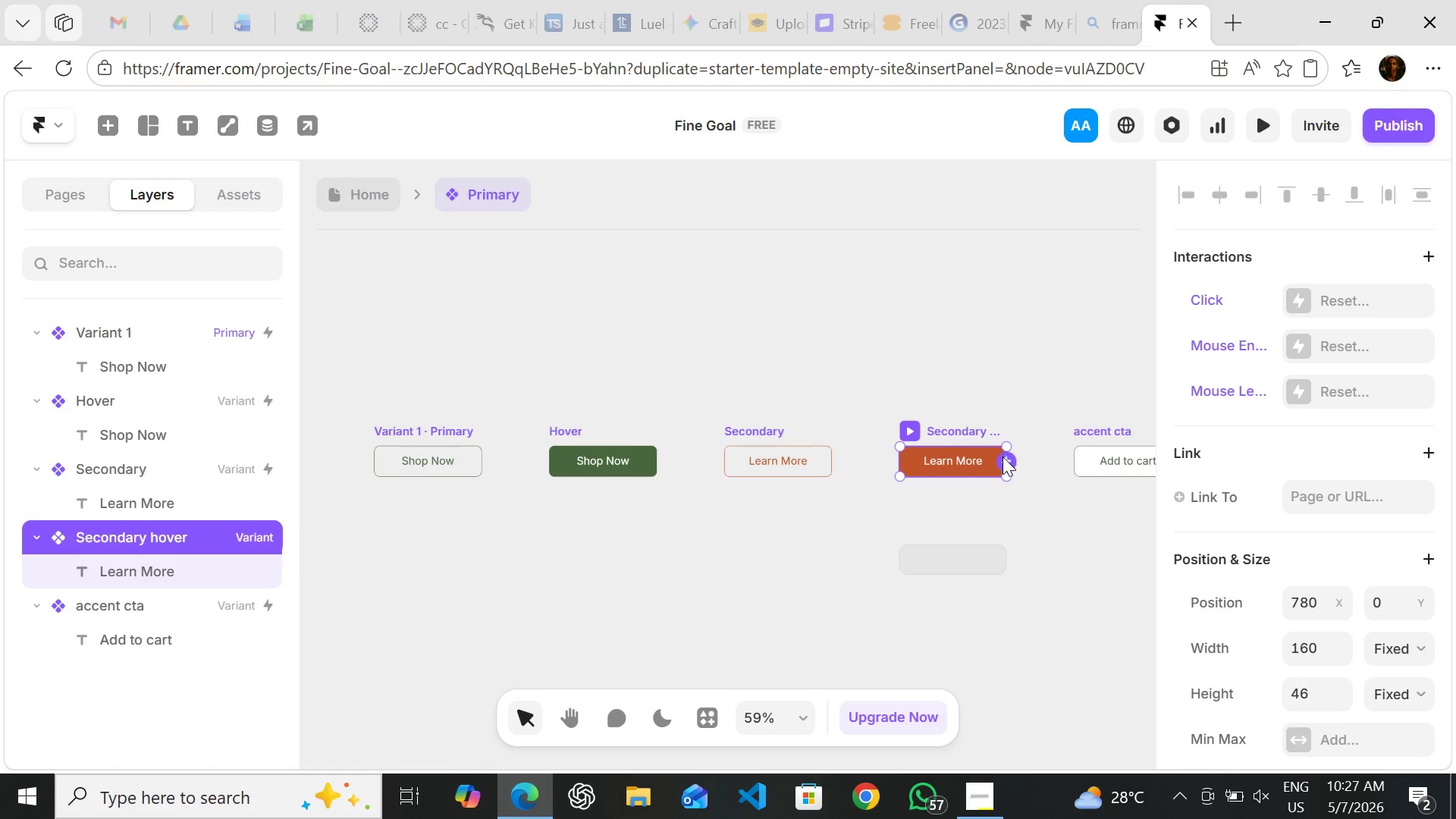 
left_click_drag(start_coordinate=[1003, 460], to_coordinate=[747, 454])
 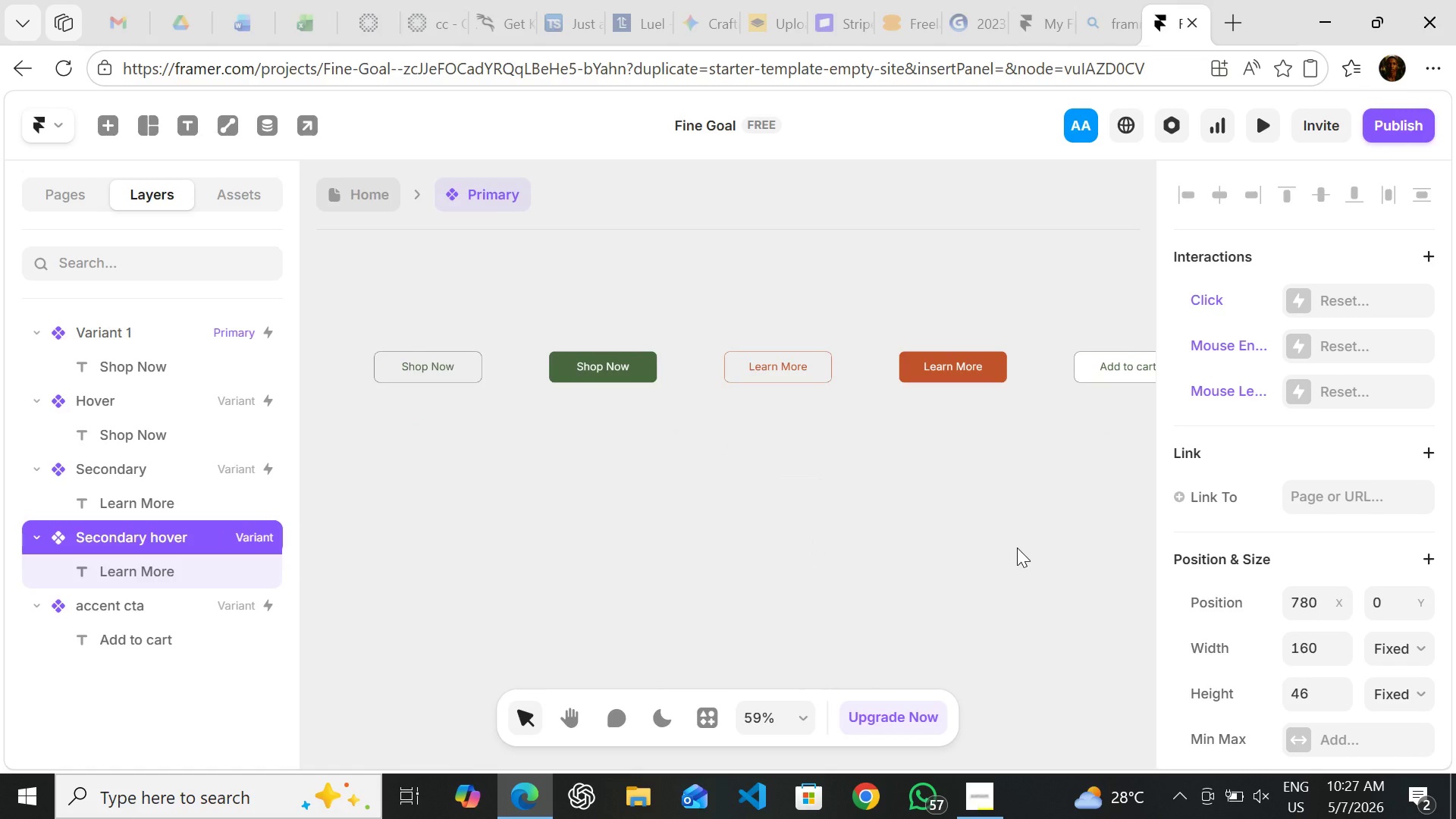 
left_click([886, 595])
 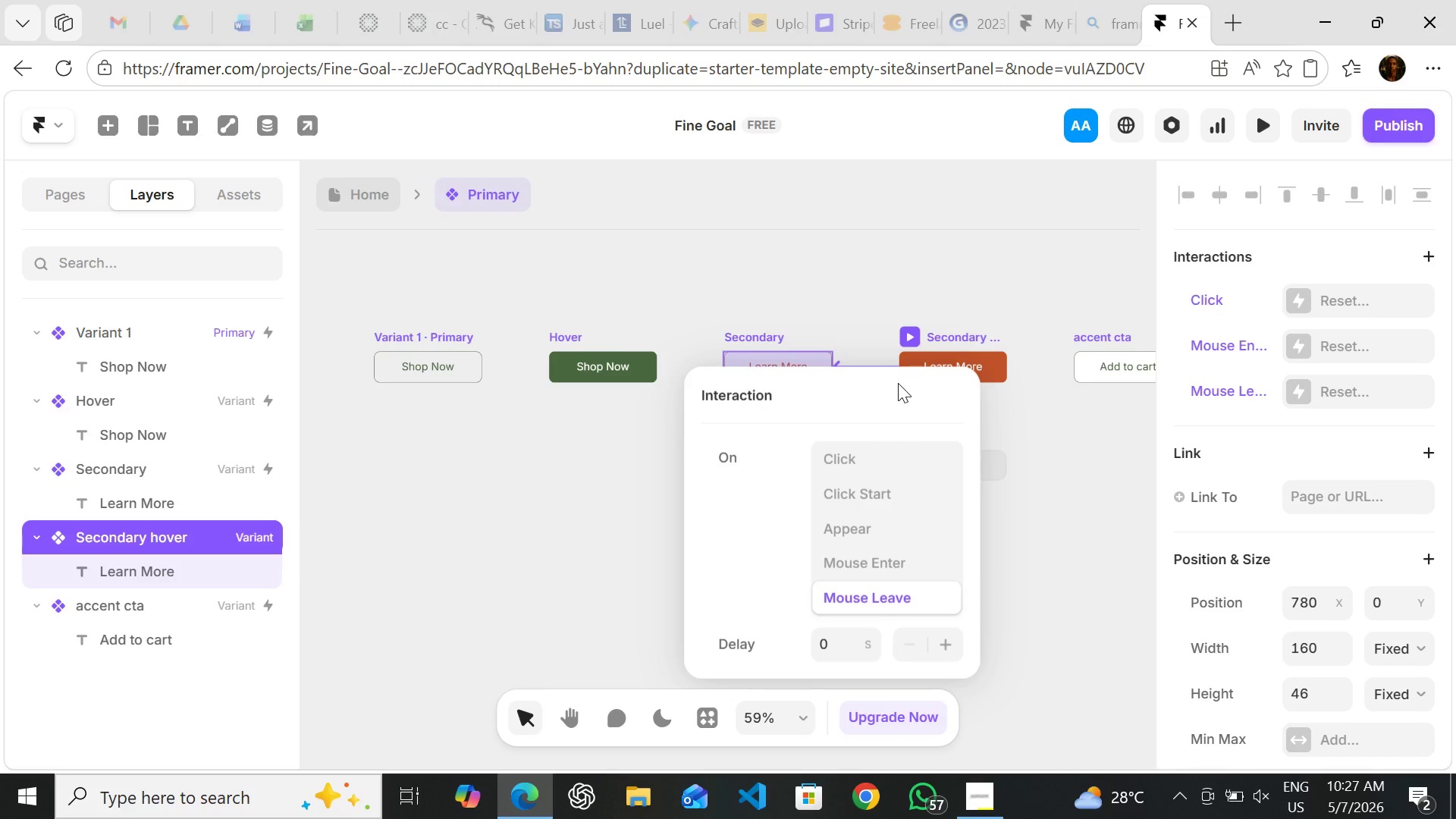 
left_click_drag(start_coordinate=[898, 383], to_coordinate=[1046, 383])
 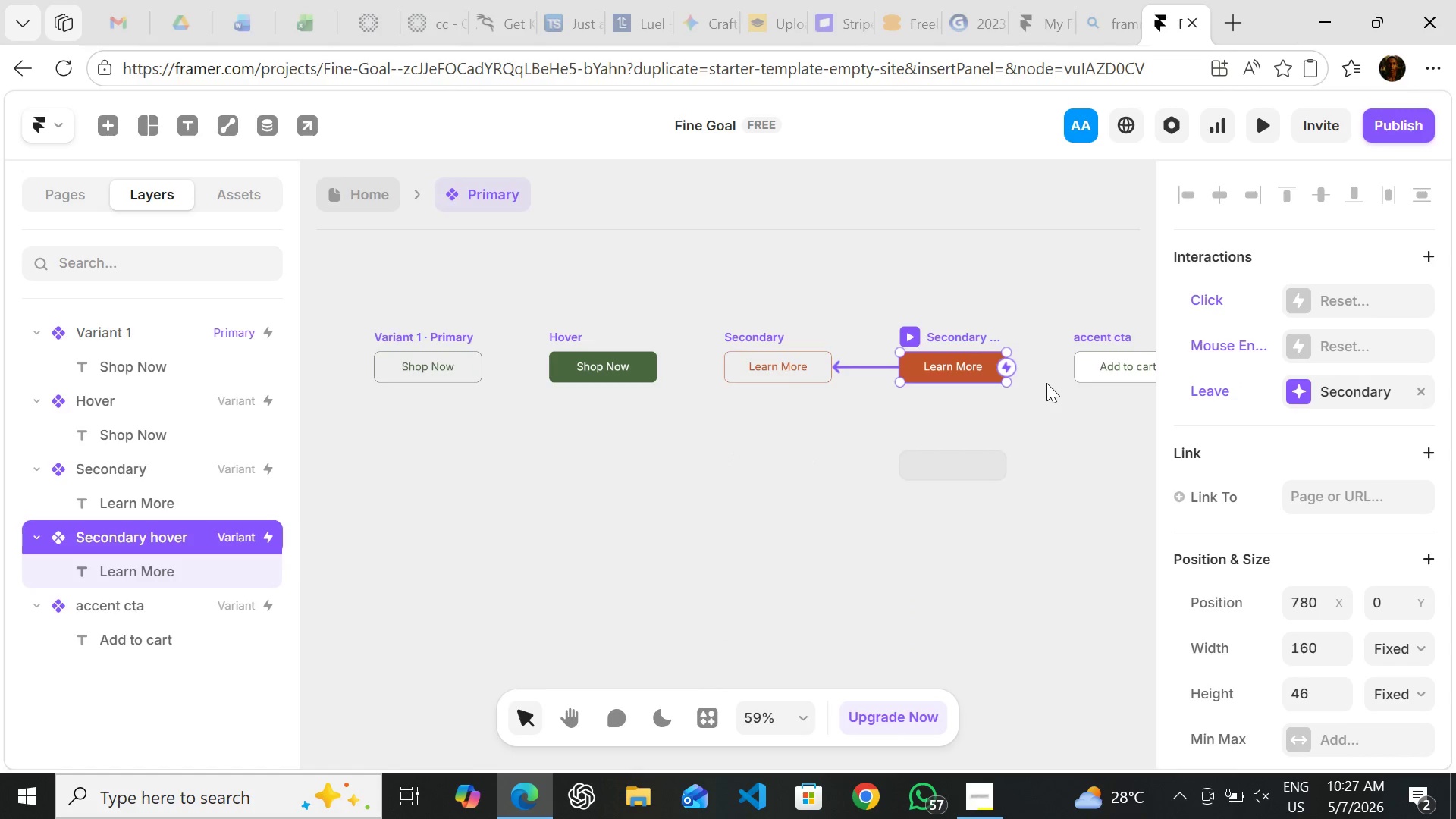 
left_click([1046, 383])
 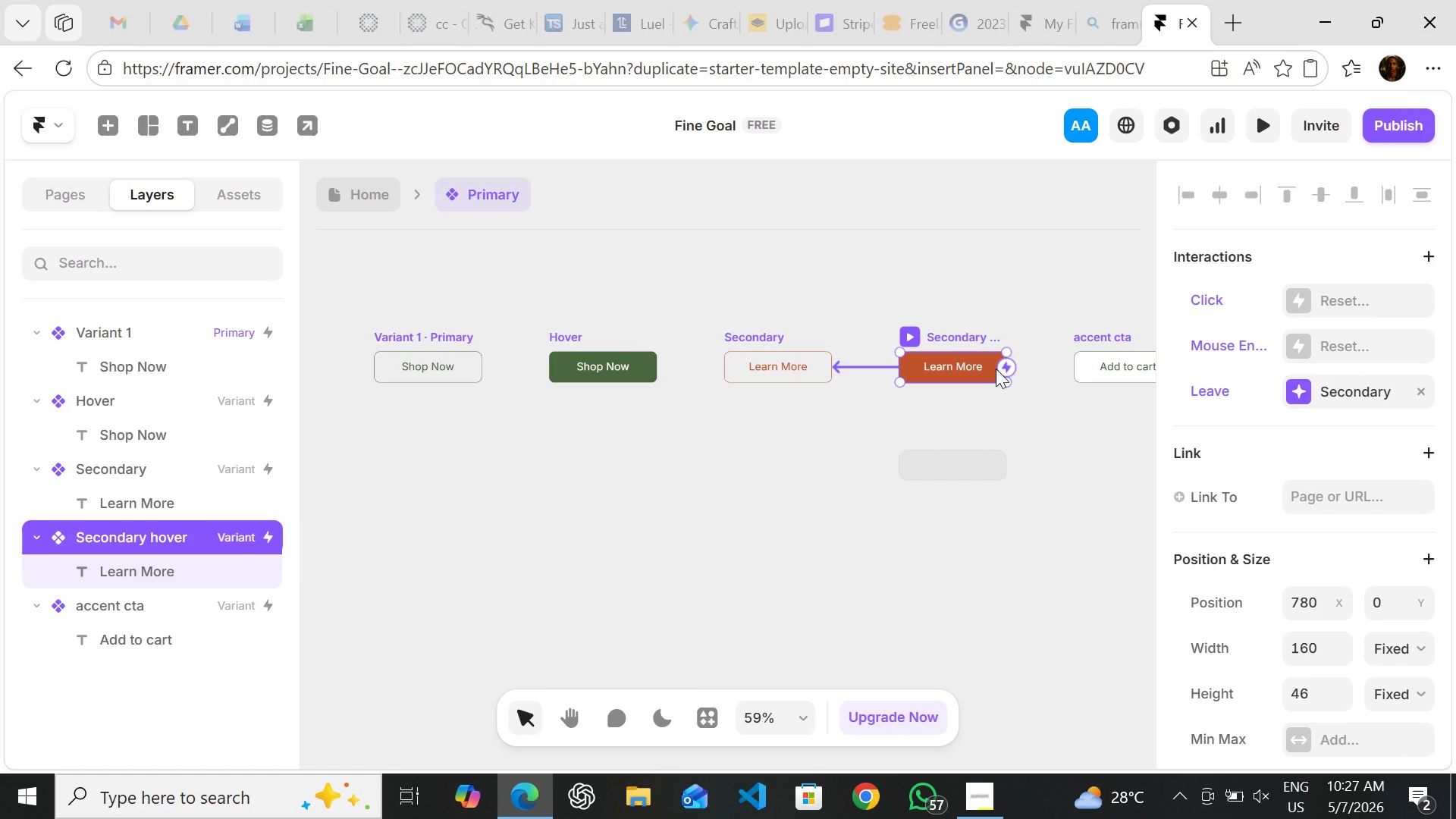 
left_click_drag(start_coordinate=[1004, 365], to_coordinate=[1109, 359])
 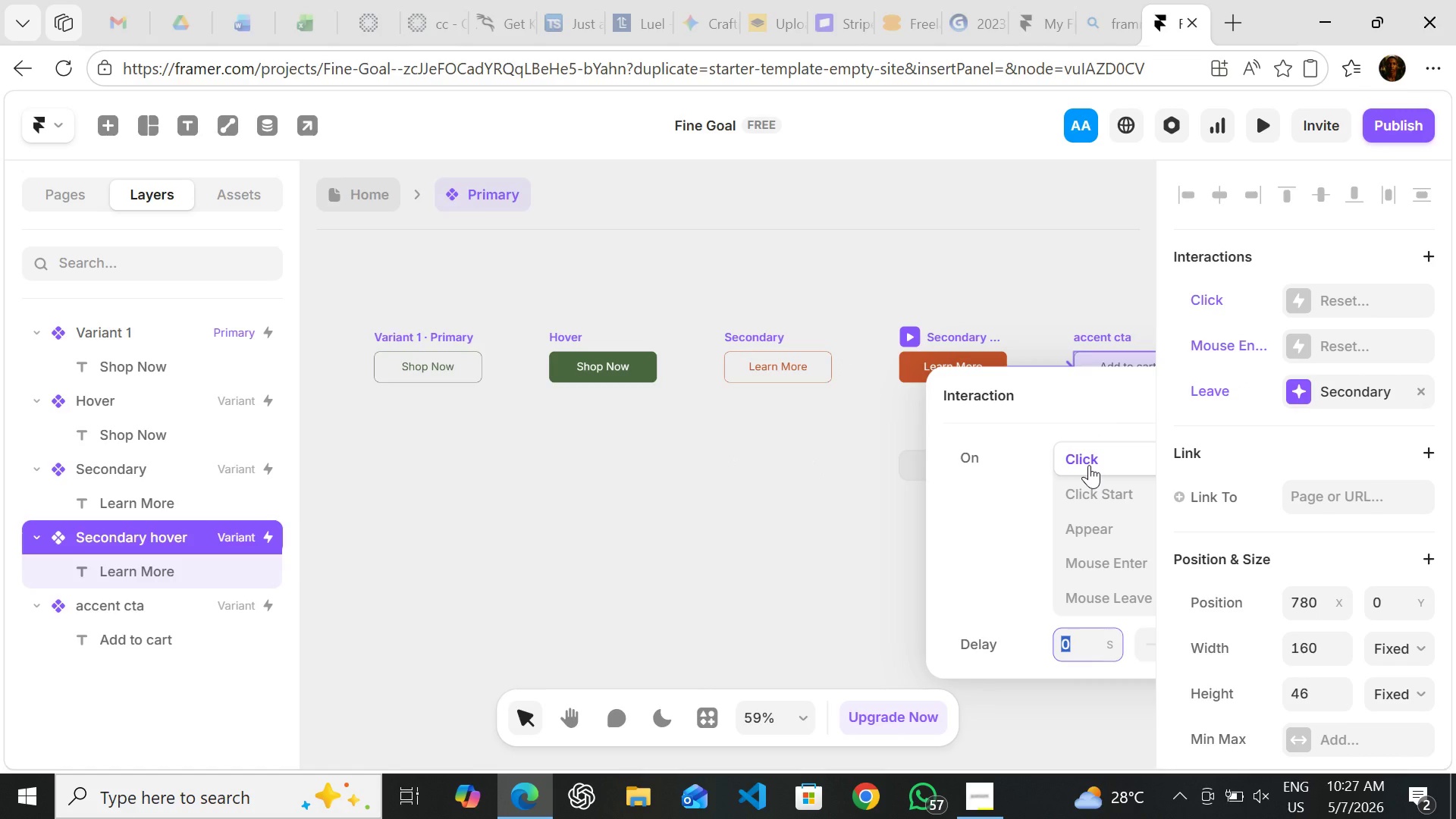 
left_click([1089, 465])
 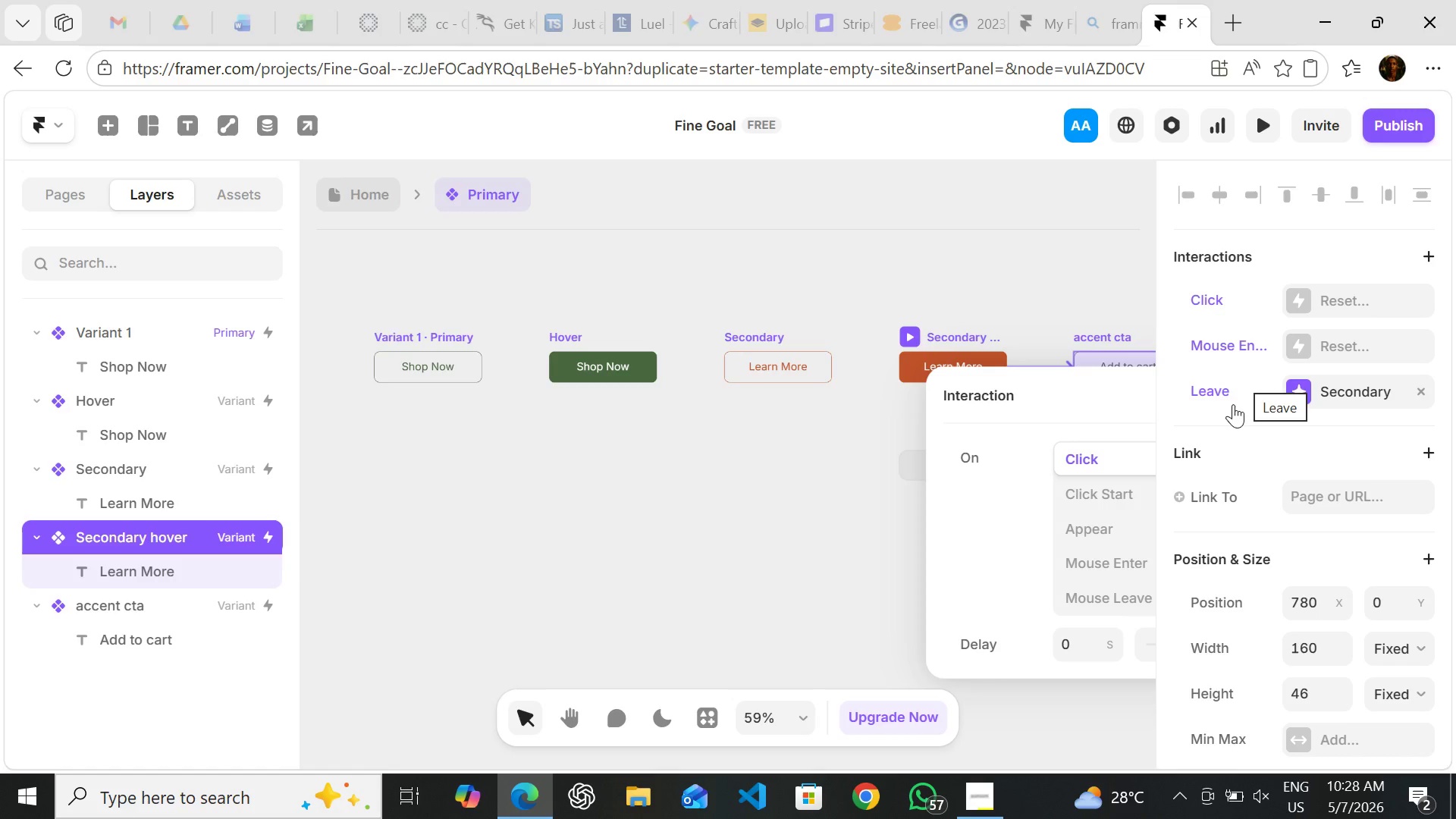 
left_click([1230, 415])
 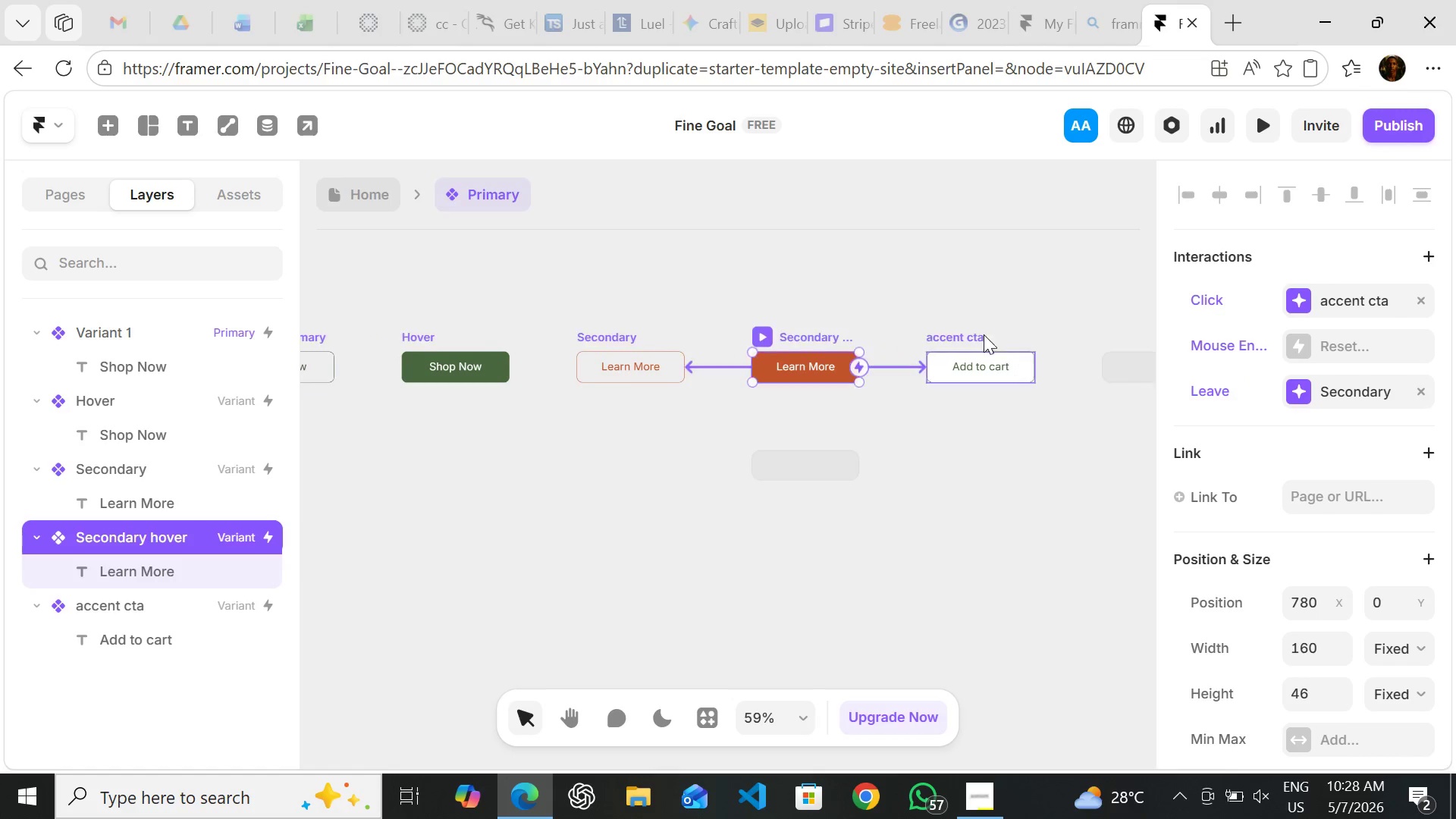 
left_click([971, 331])
 